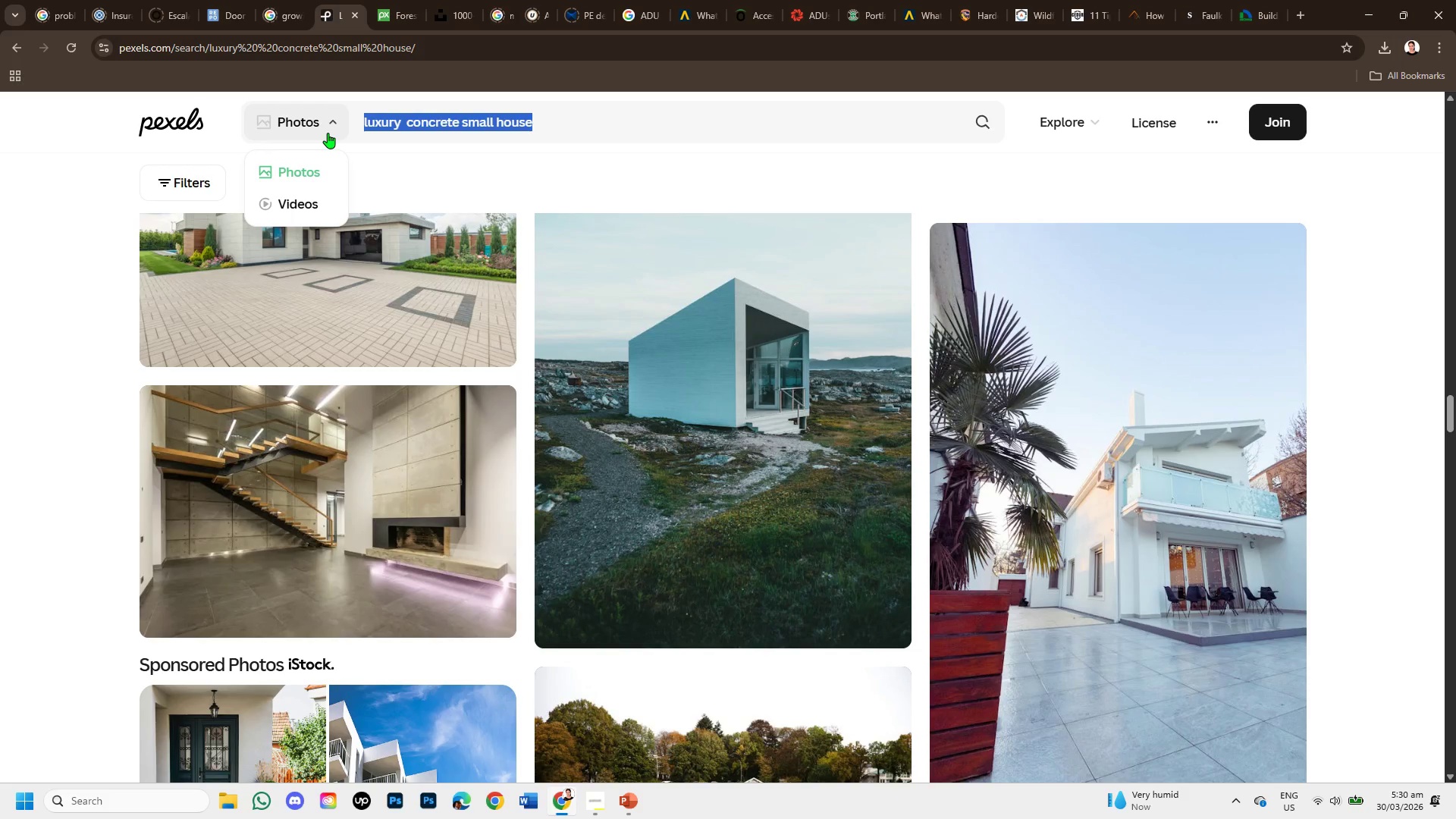 
key(Backspace)
type(community photo )
 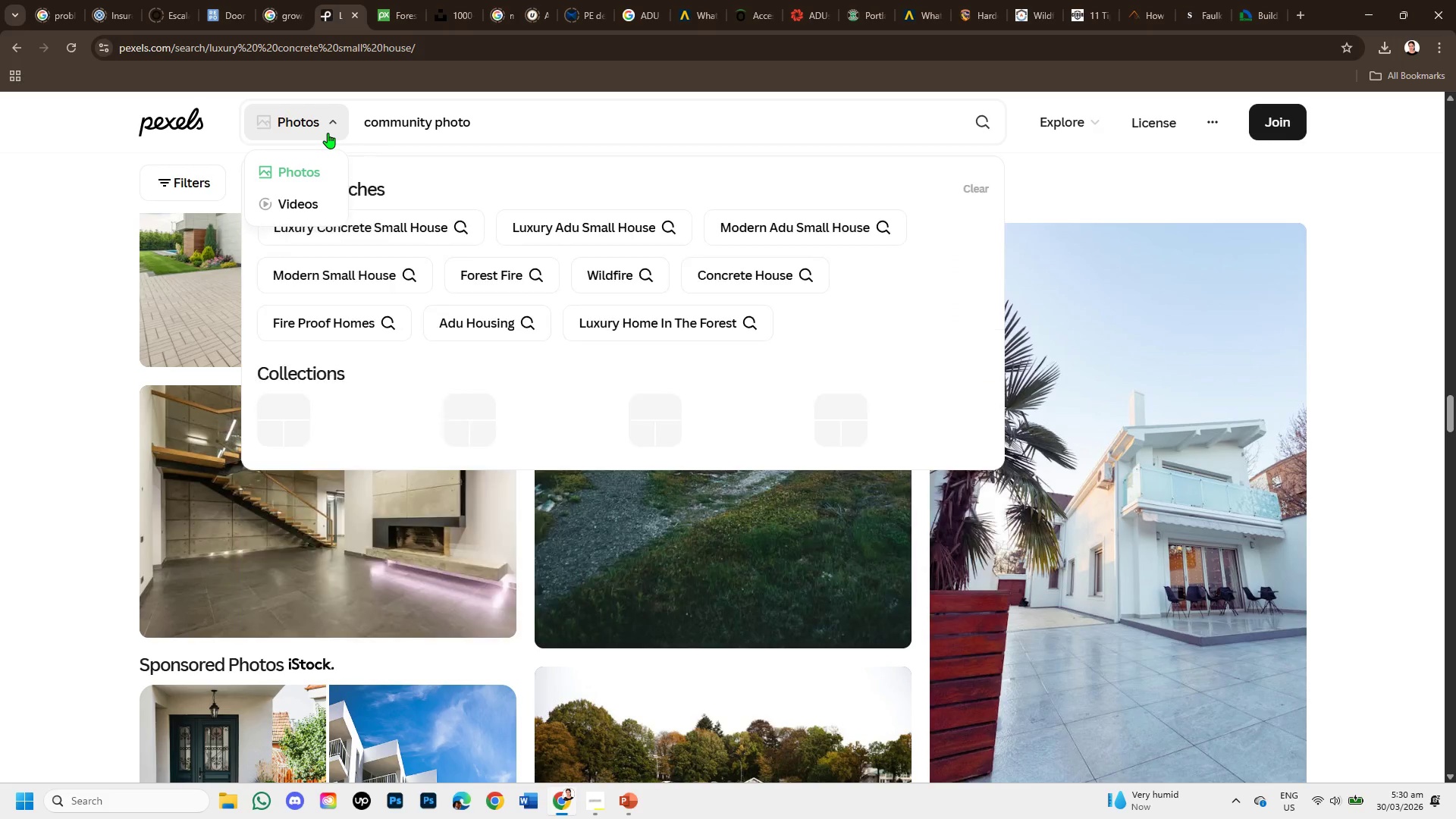 
key(Enter)
 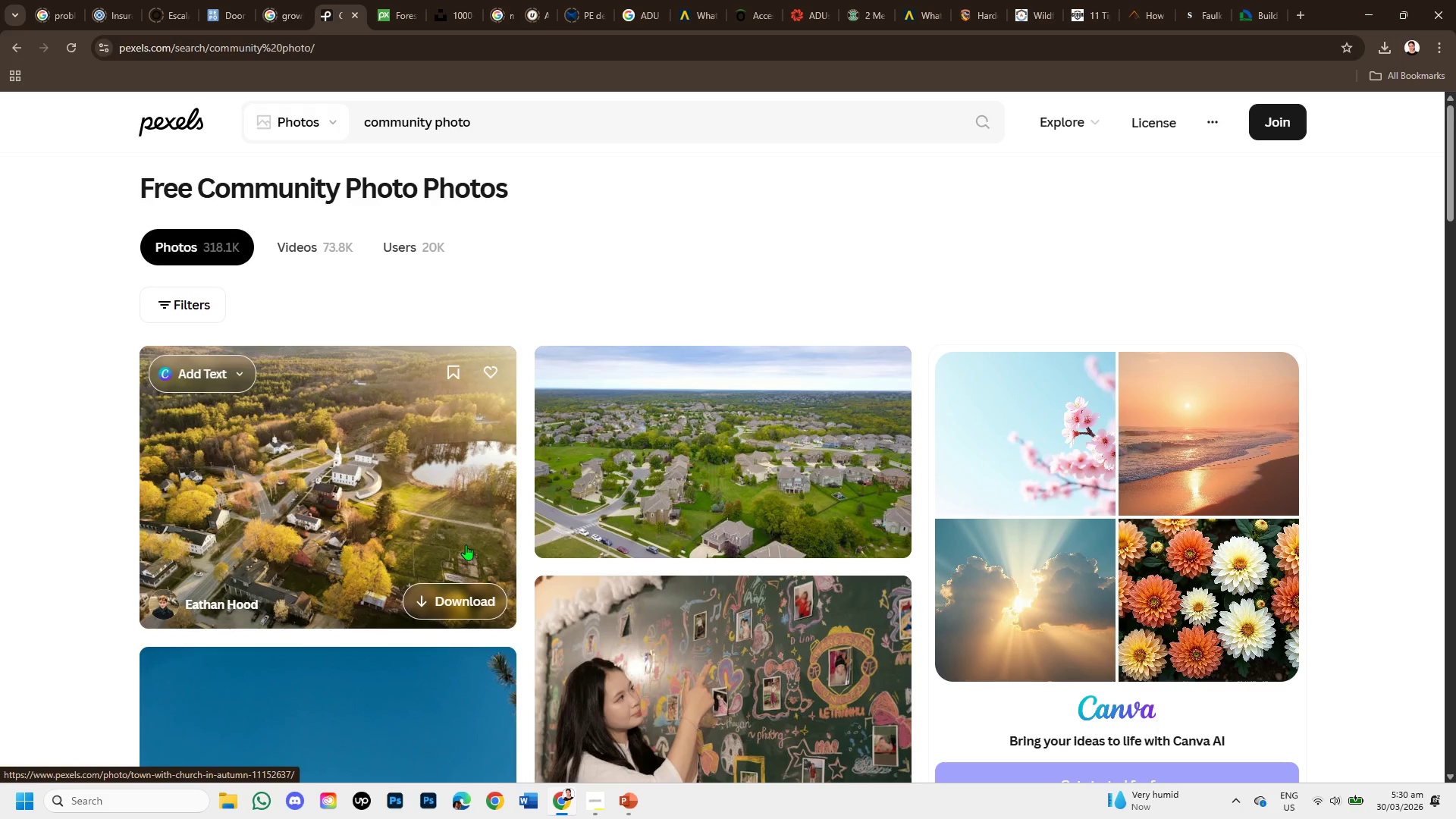 
wait(7.27)
 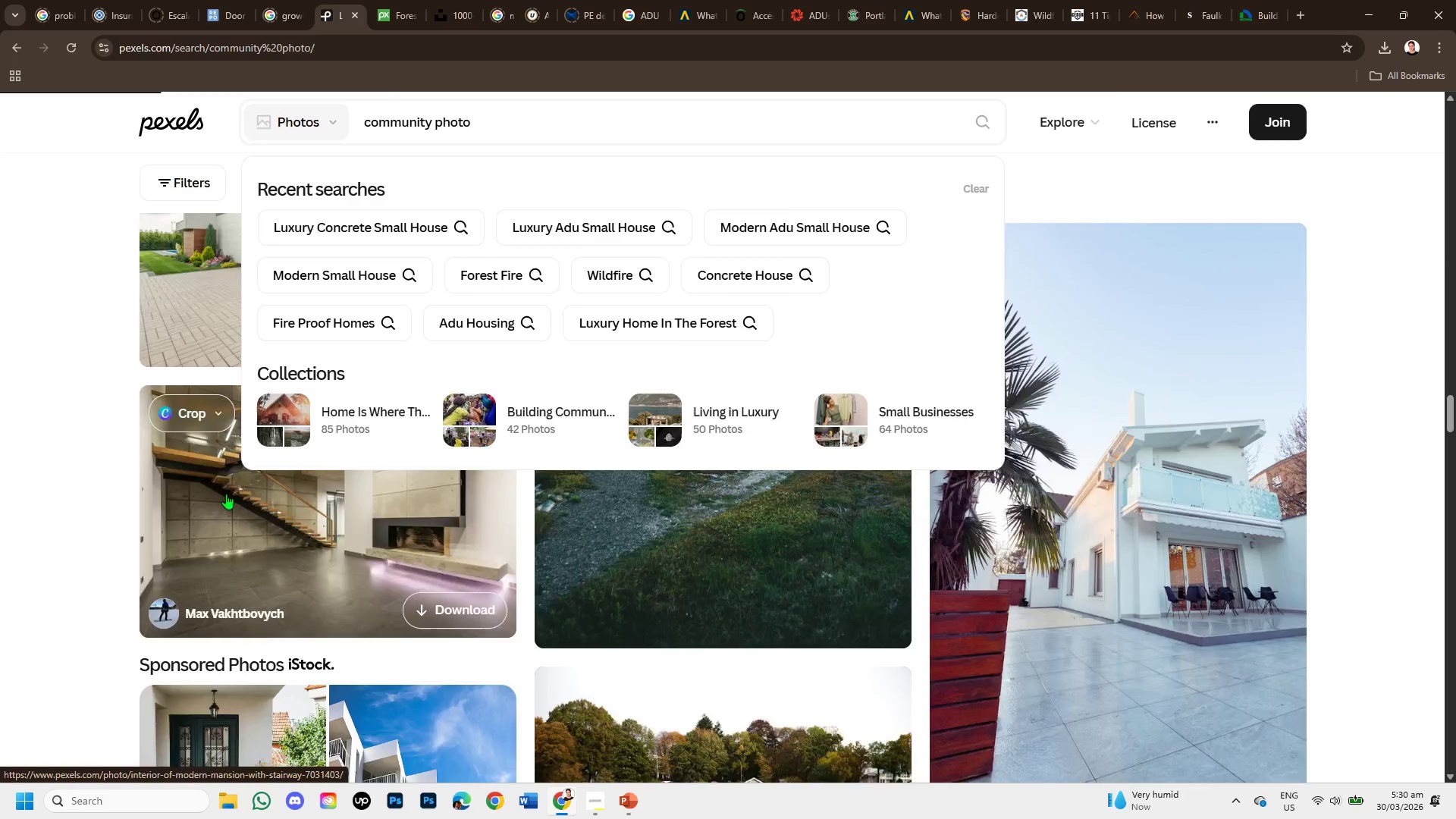 
scroll: coordinate [600, 596], scroll_direction: down, amount: 4.0
 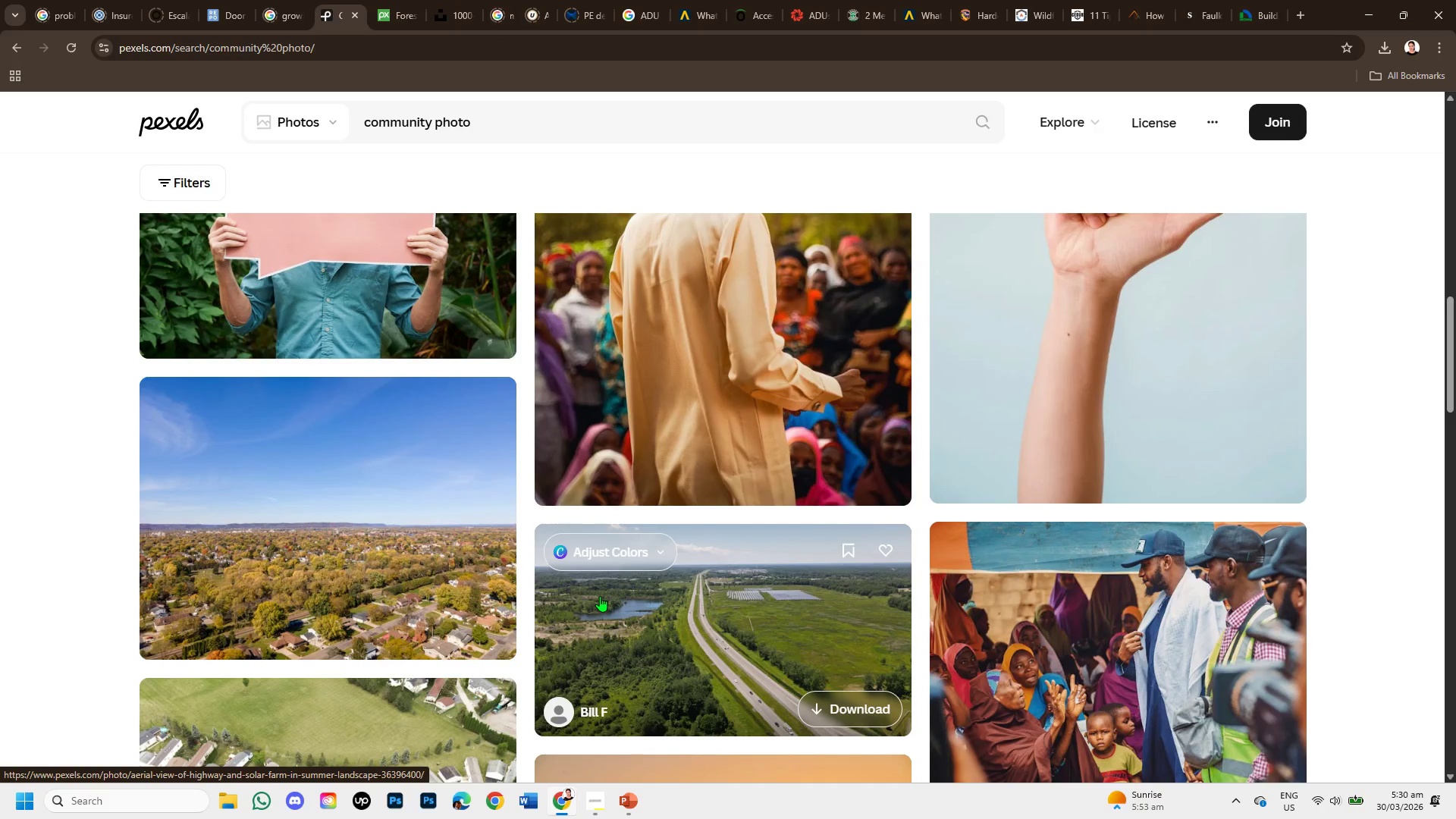 
scroll: coordinate [595, 577], scroll_direction: up, amount: 5.0
 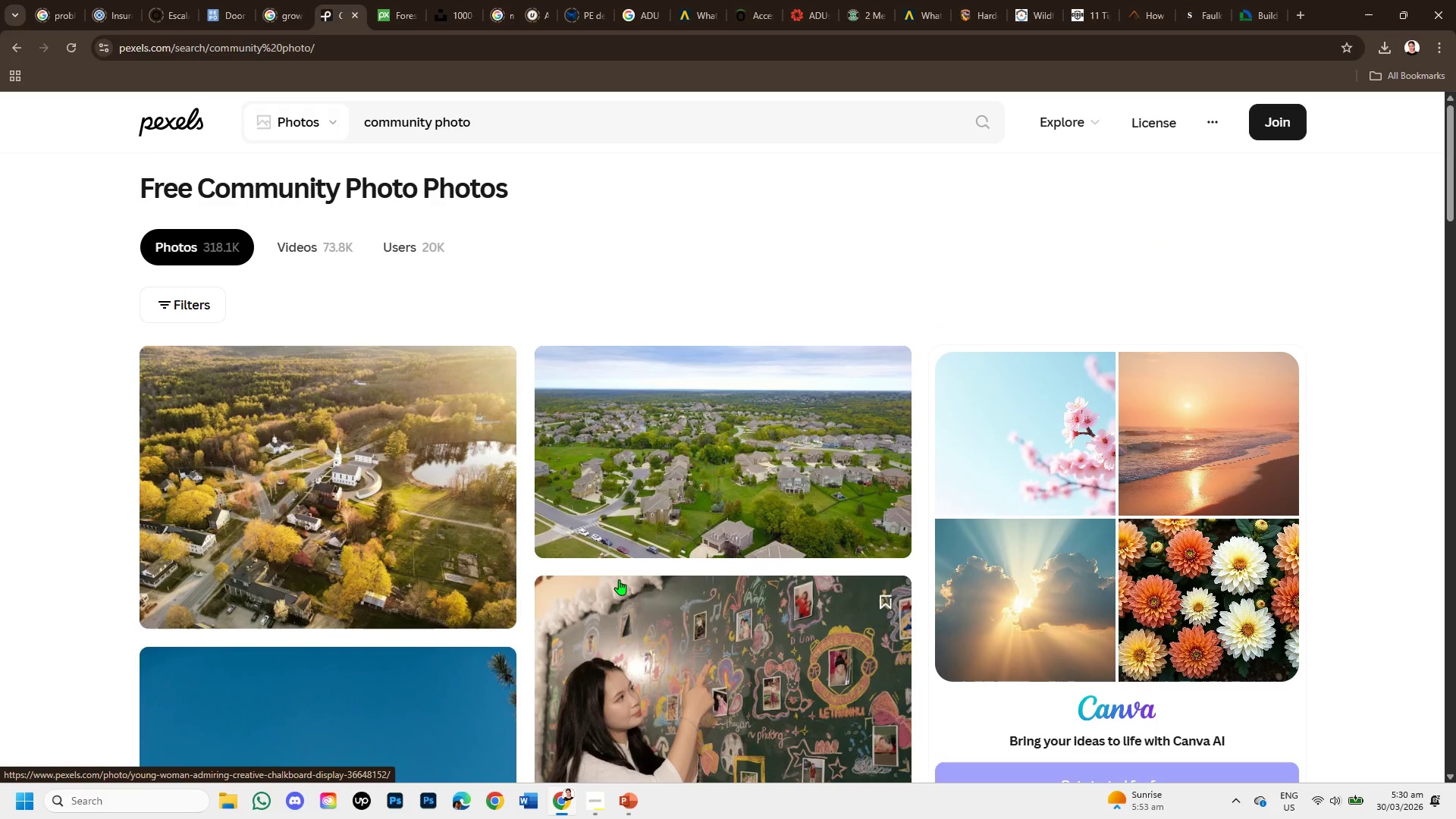 
scroll: coordinate [717, 558], scroll_direction: down, amount: 2.0
 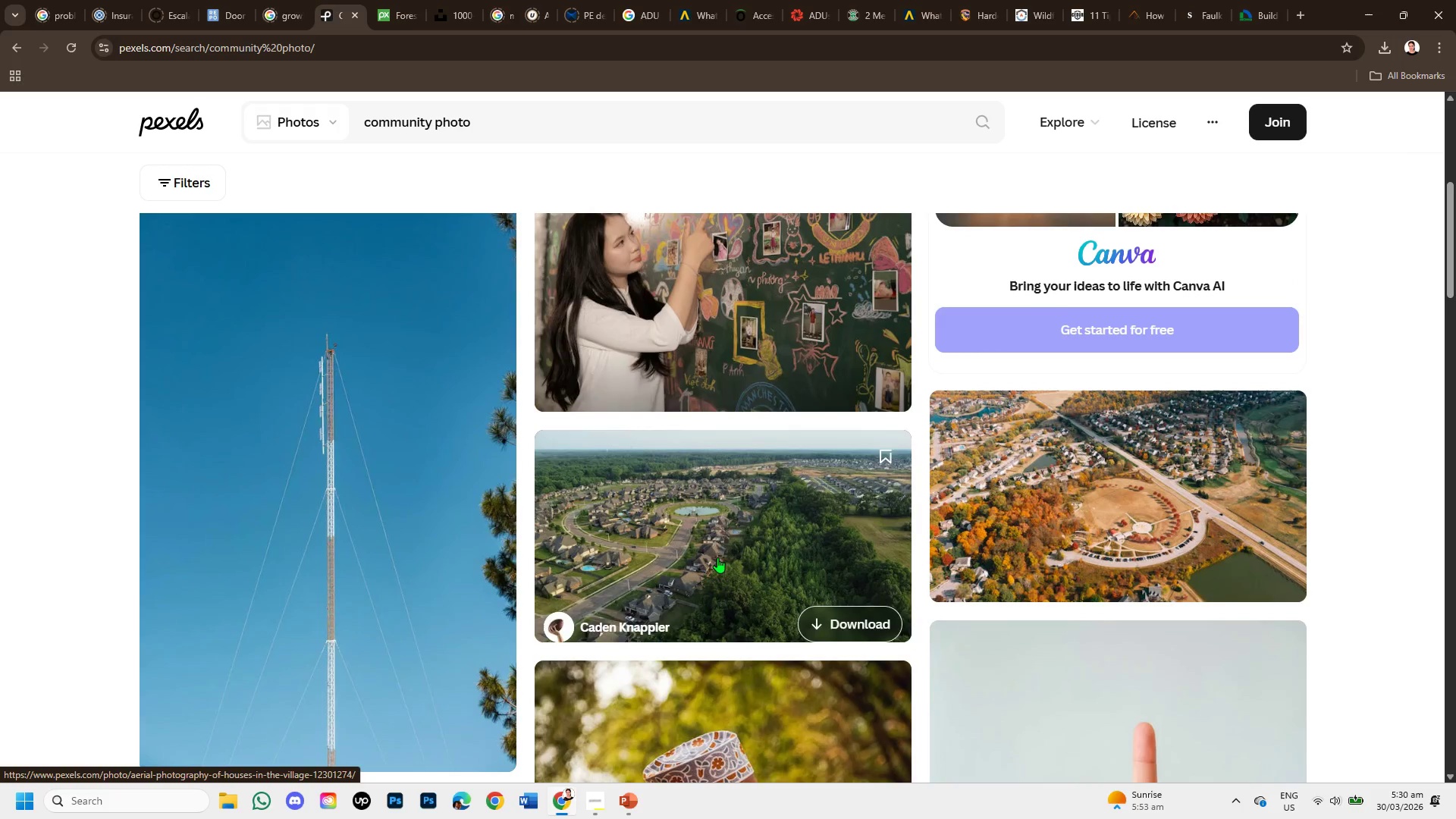 
left_click([717, 557])
 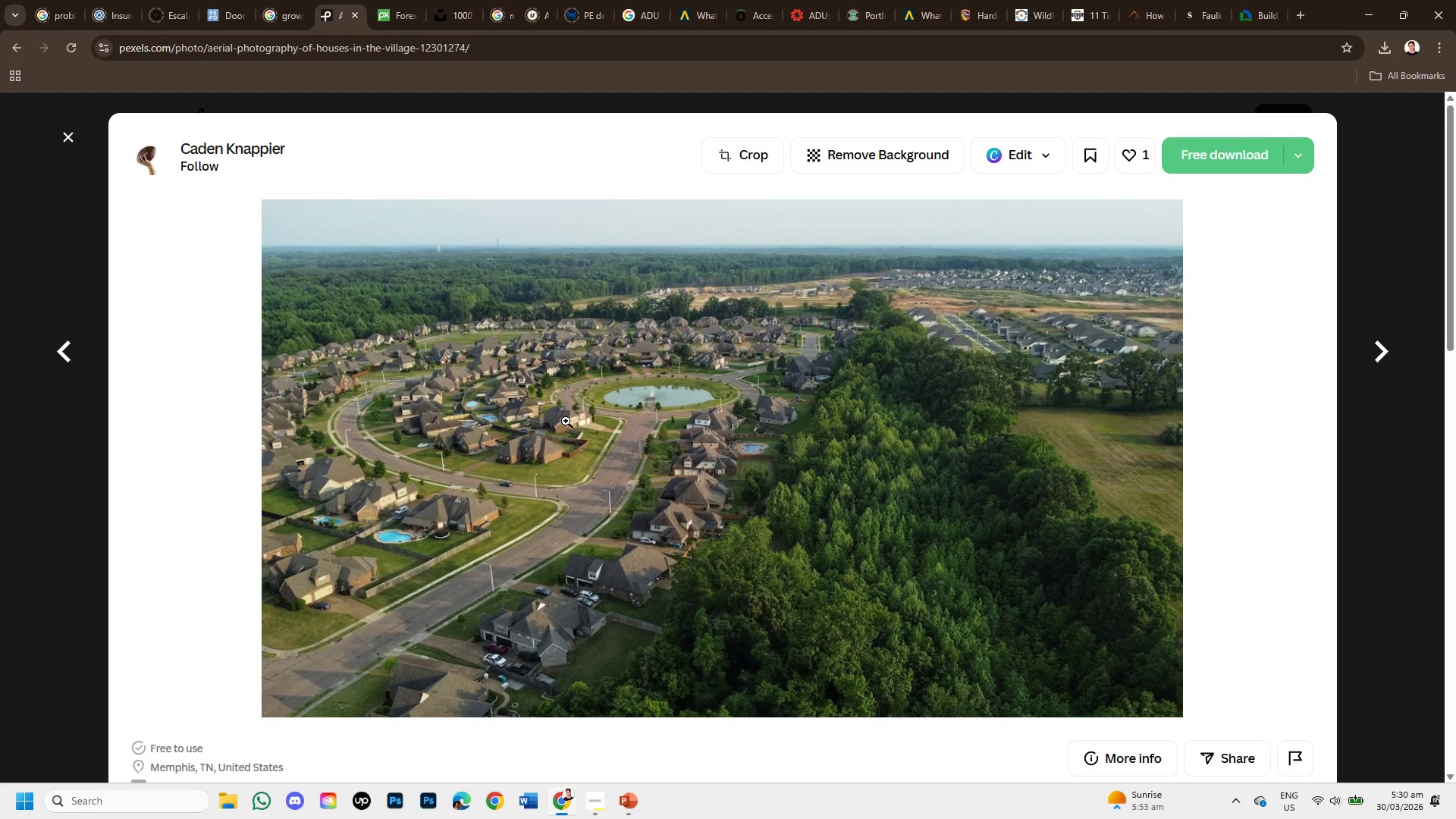 
wait(5.33)
 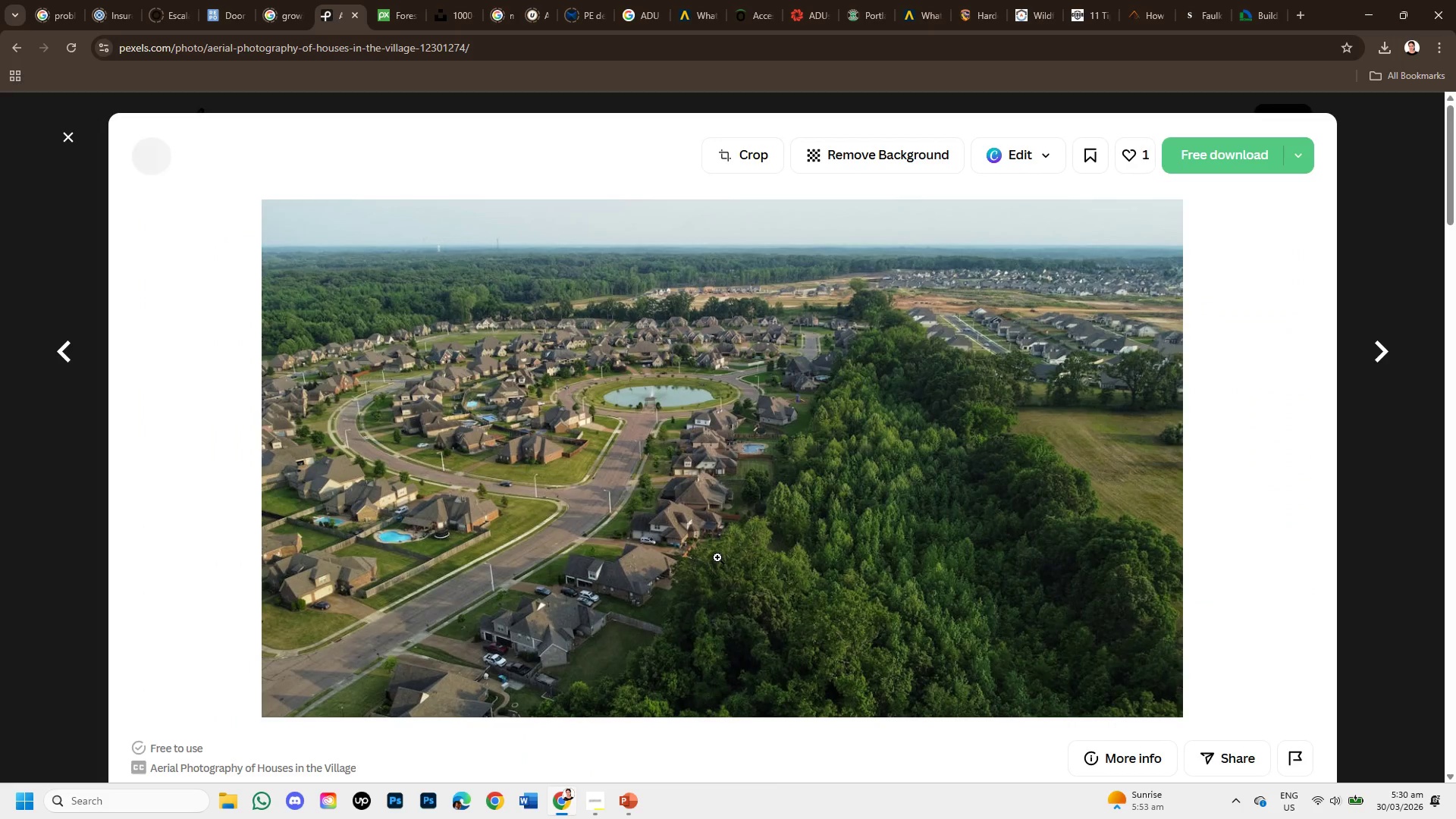 
scroll: coordinate [566, 421], scroll_direction: down, amount: 2.0
 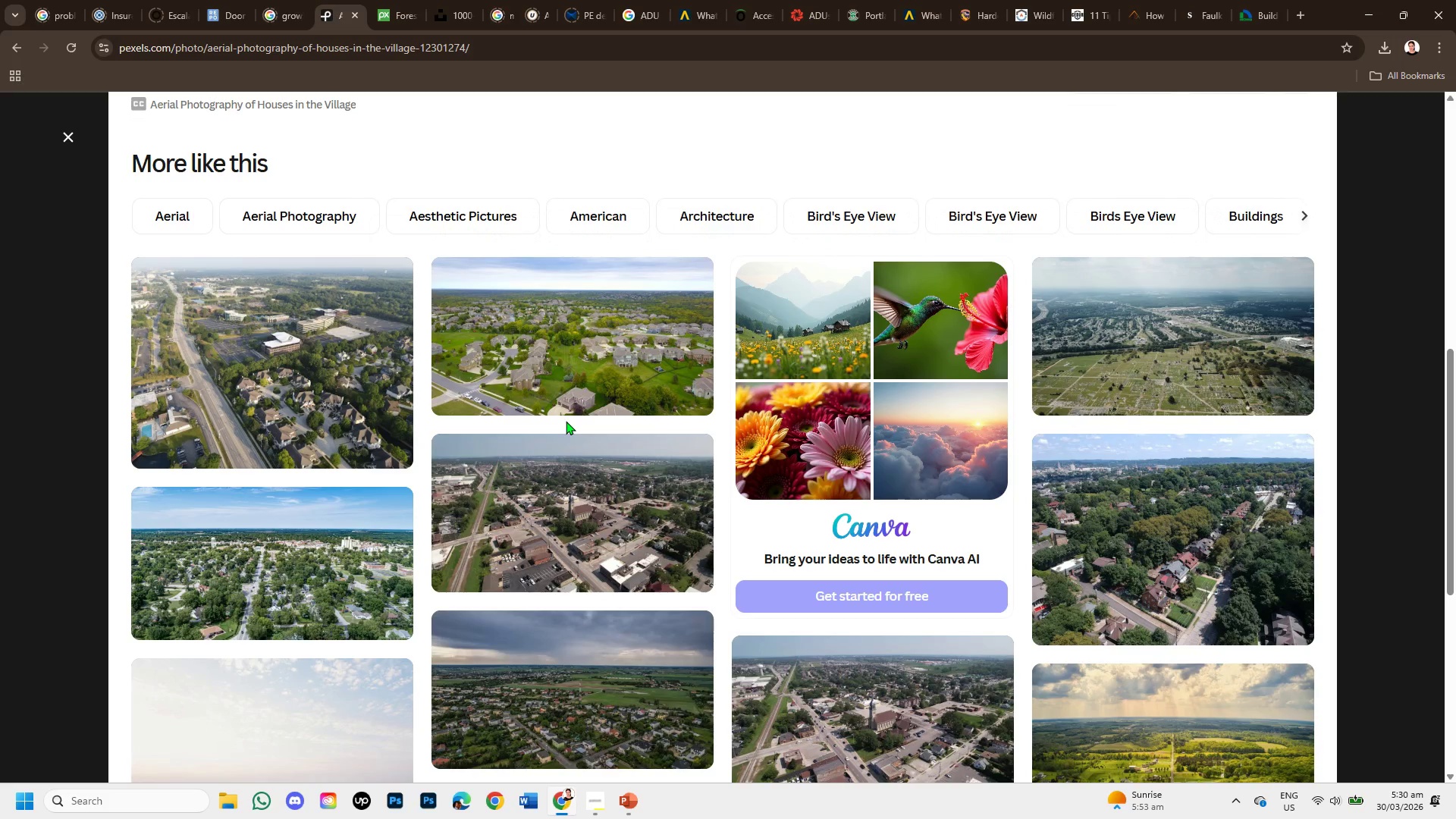 
scroll: coordinate [566, 421], scroll_direction: up, amount: 1.0
 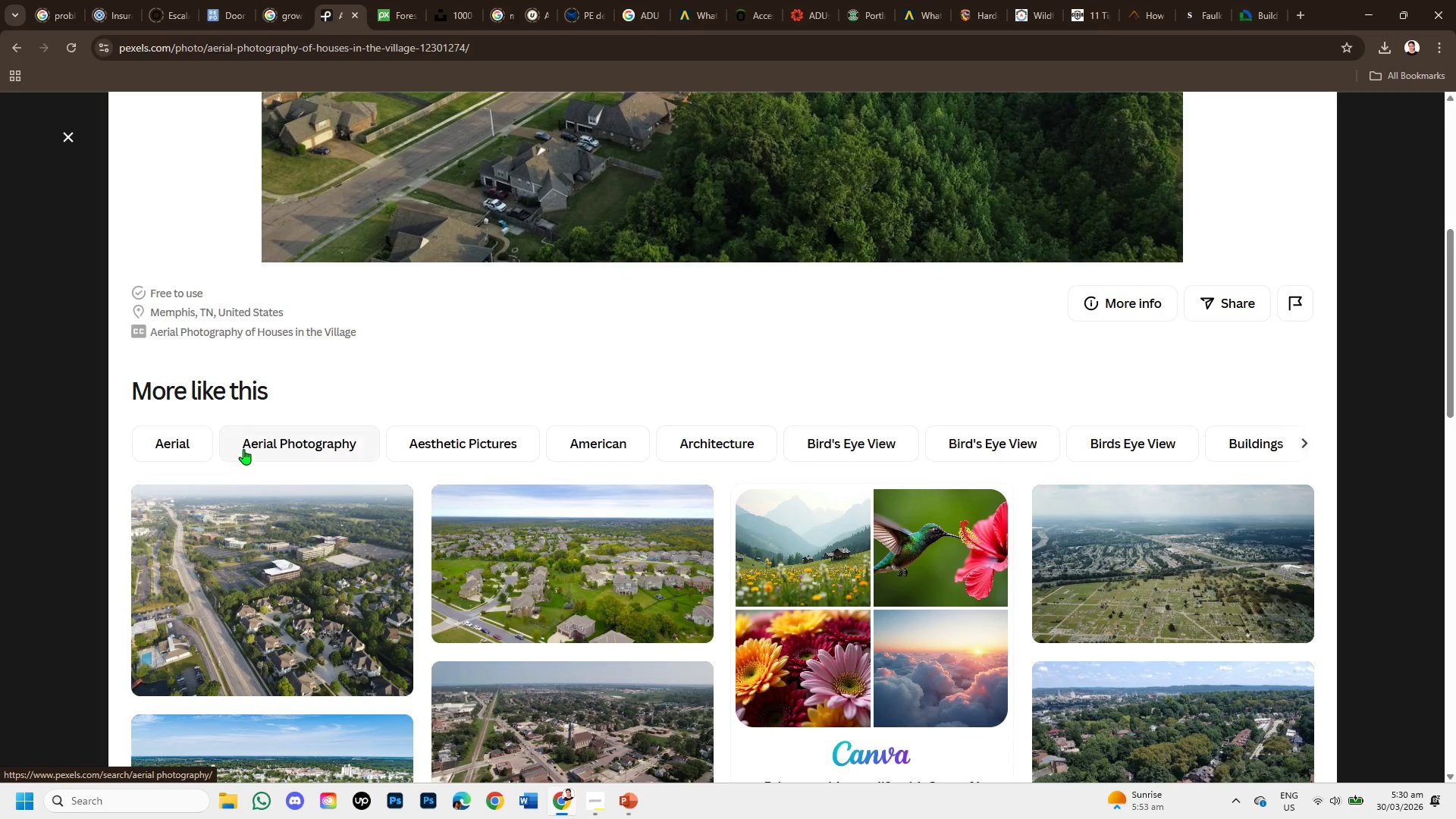 
scroll: coordinate [440, 470], scroll_direction: down, amount: 2.0
 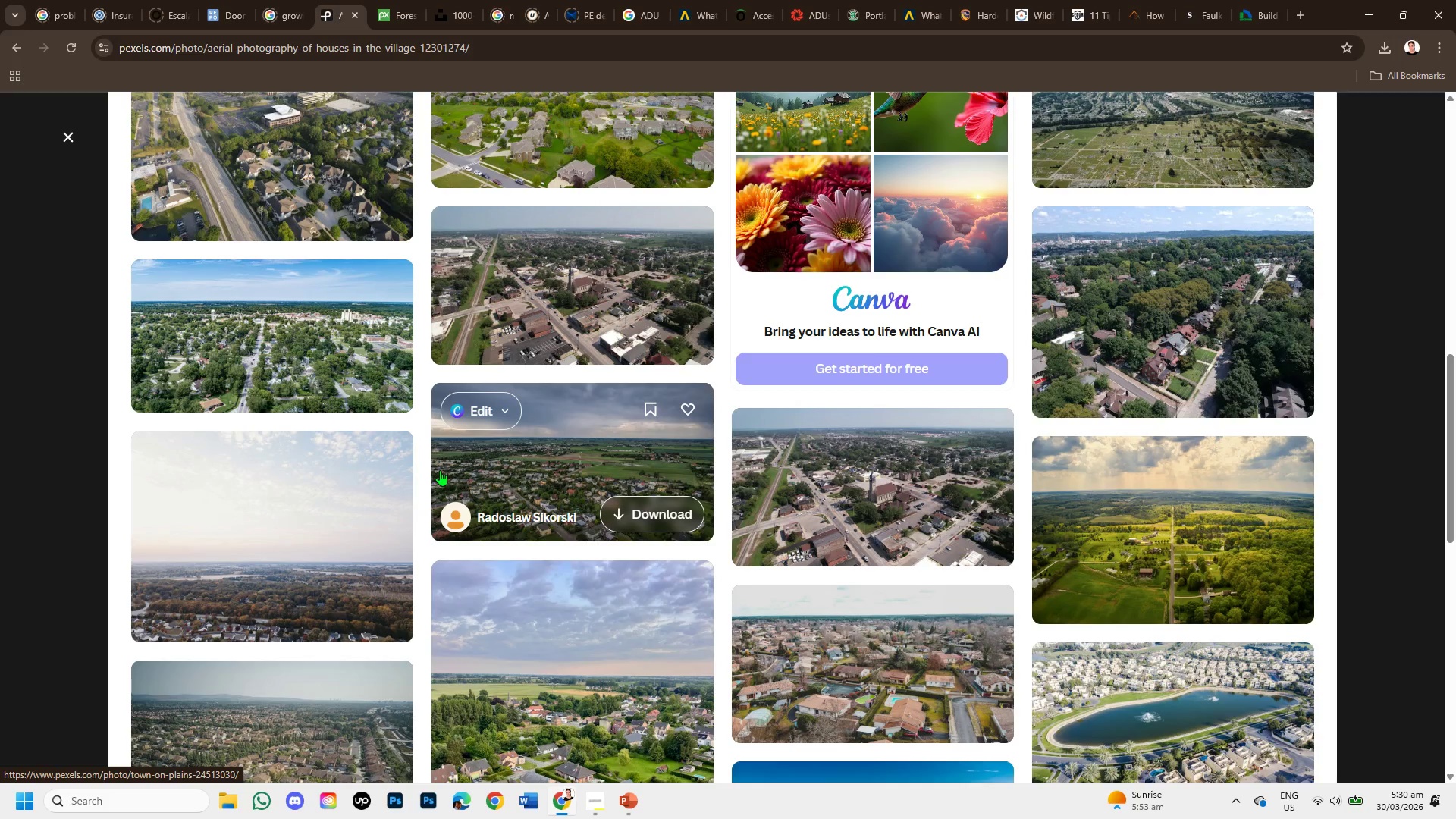 
scroll: coordinate [337, 70], scroll_direction: up, amount: 7.0
 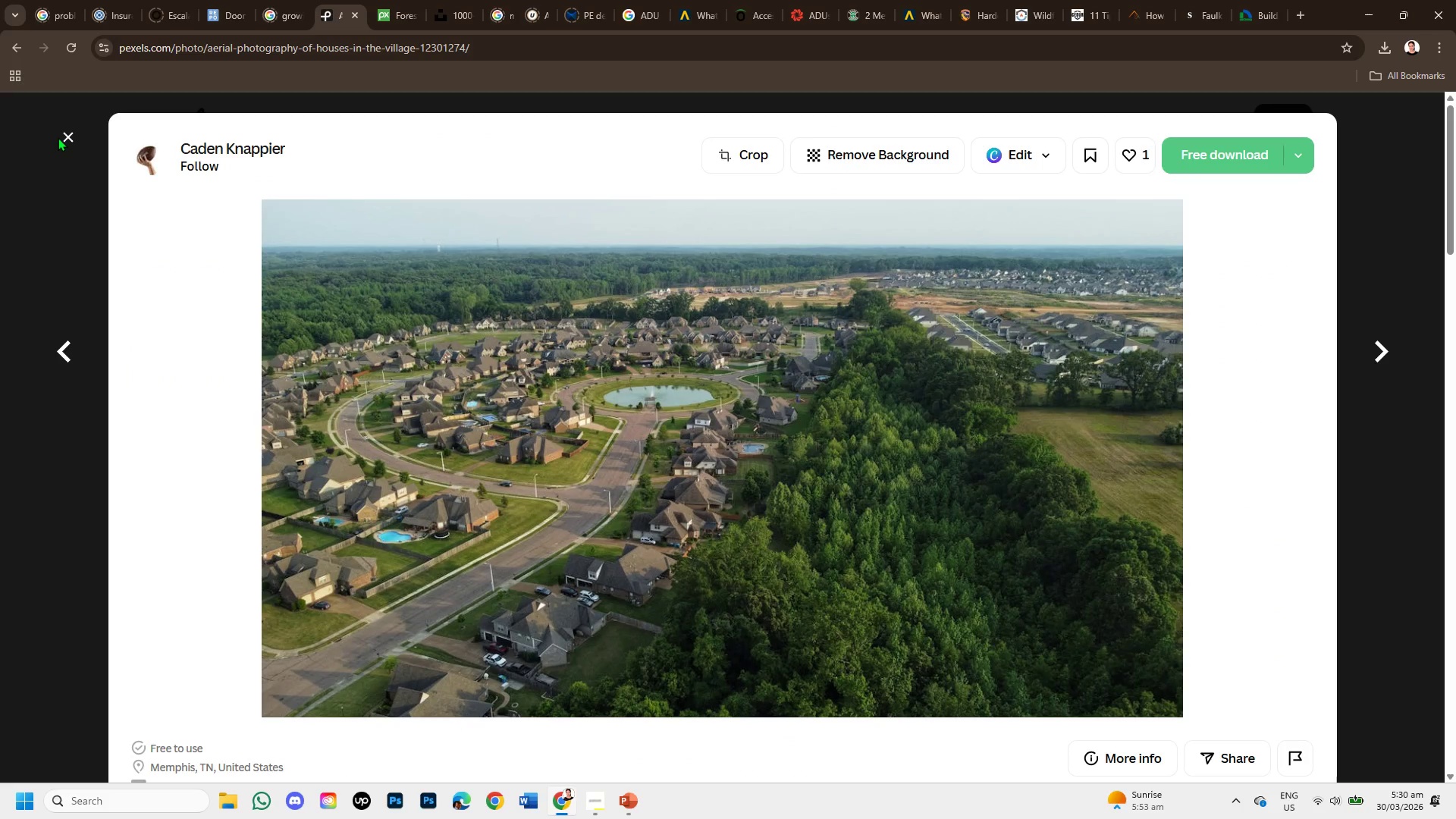 
left_click([58, 137])
 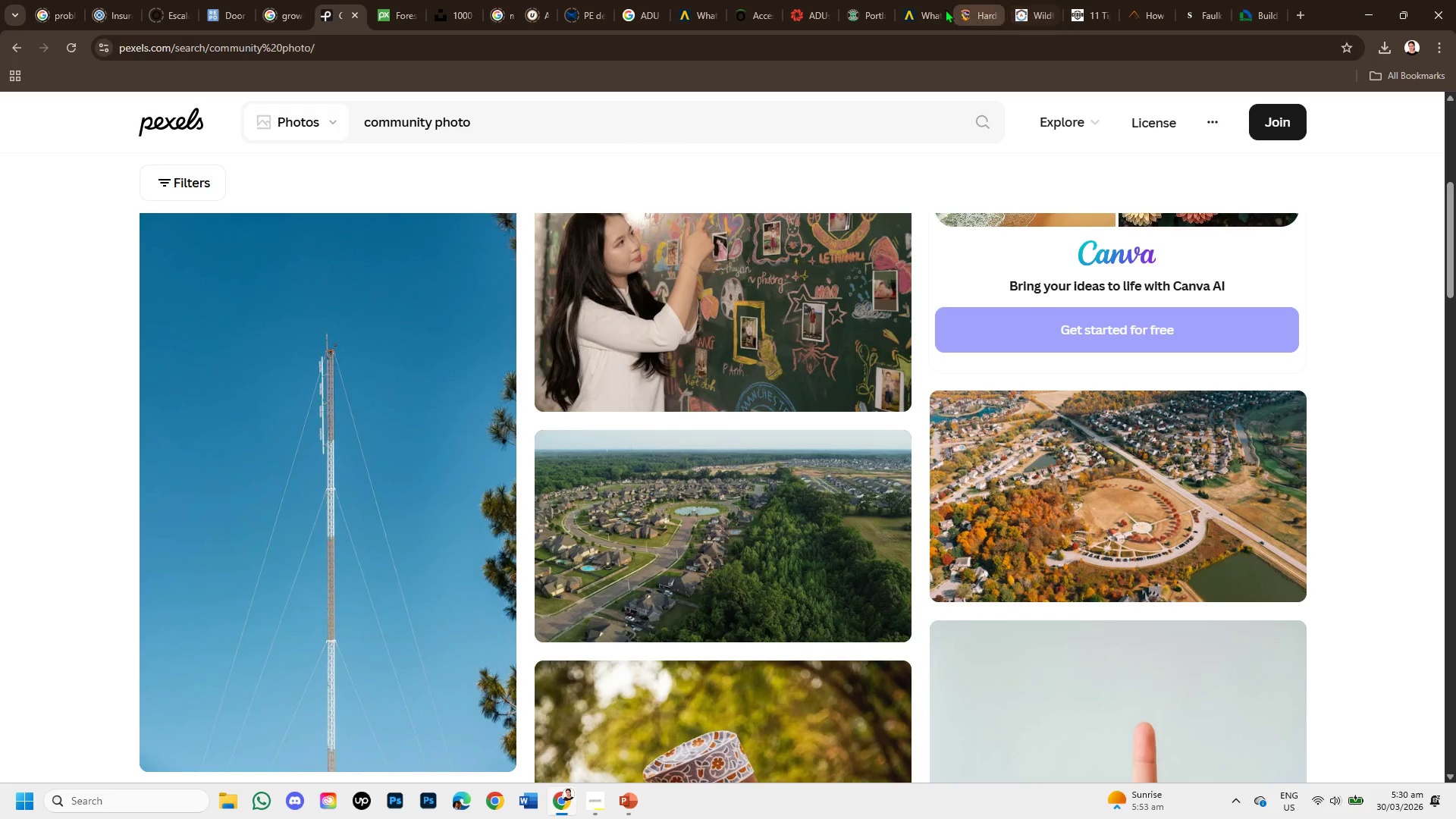 
left_click([635, 10])
 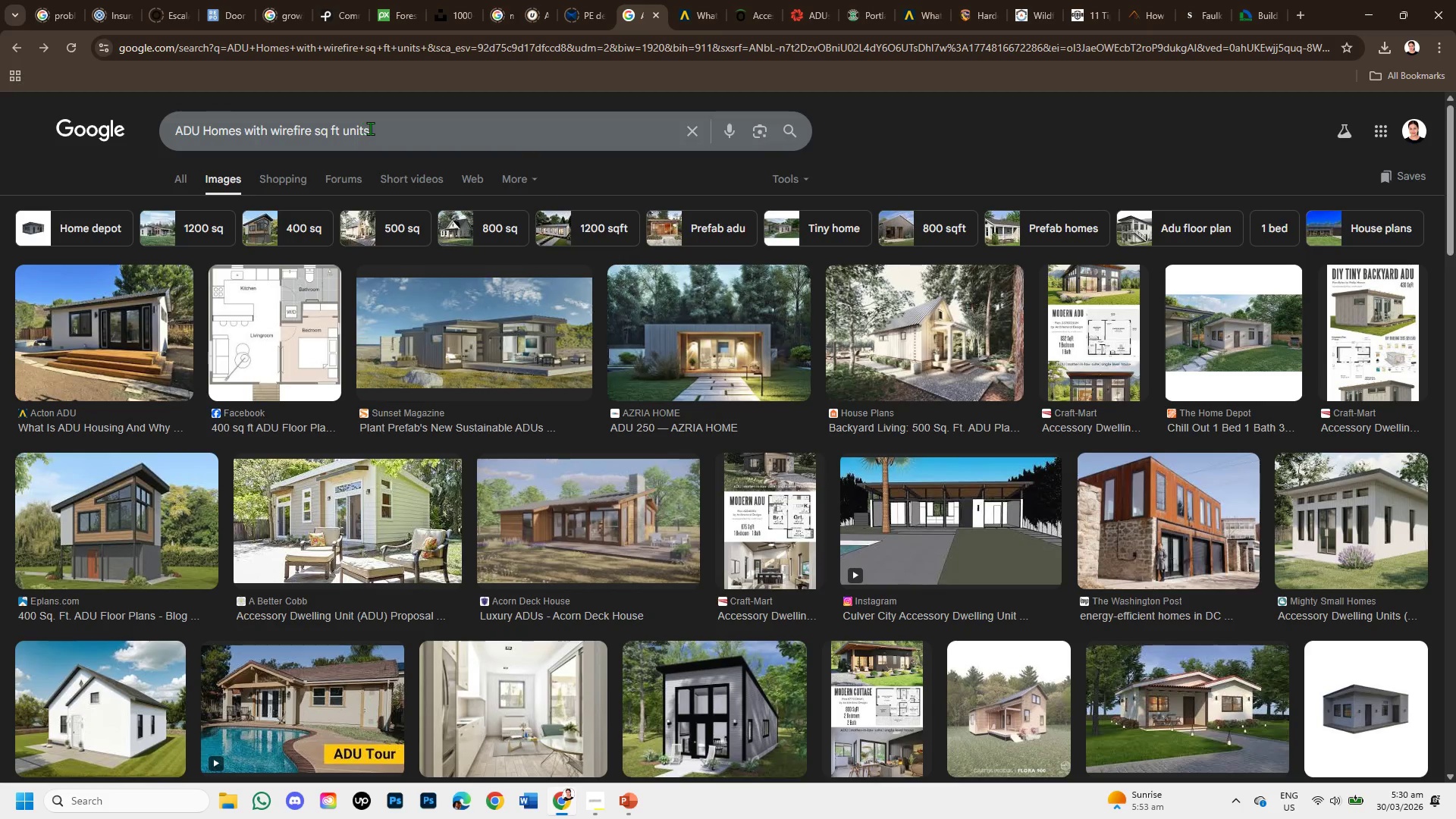 
left_click_drag(start_coordinate=[372, 128], to_coordinate=[247, 118])
 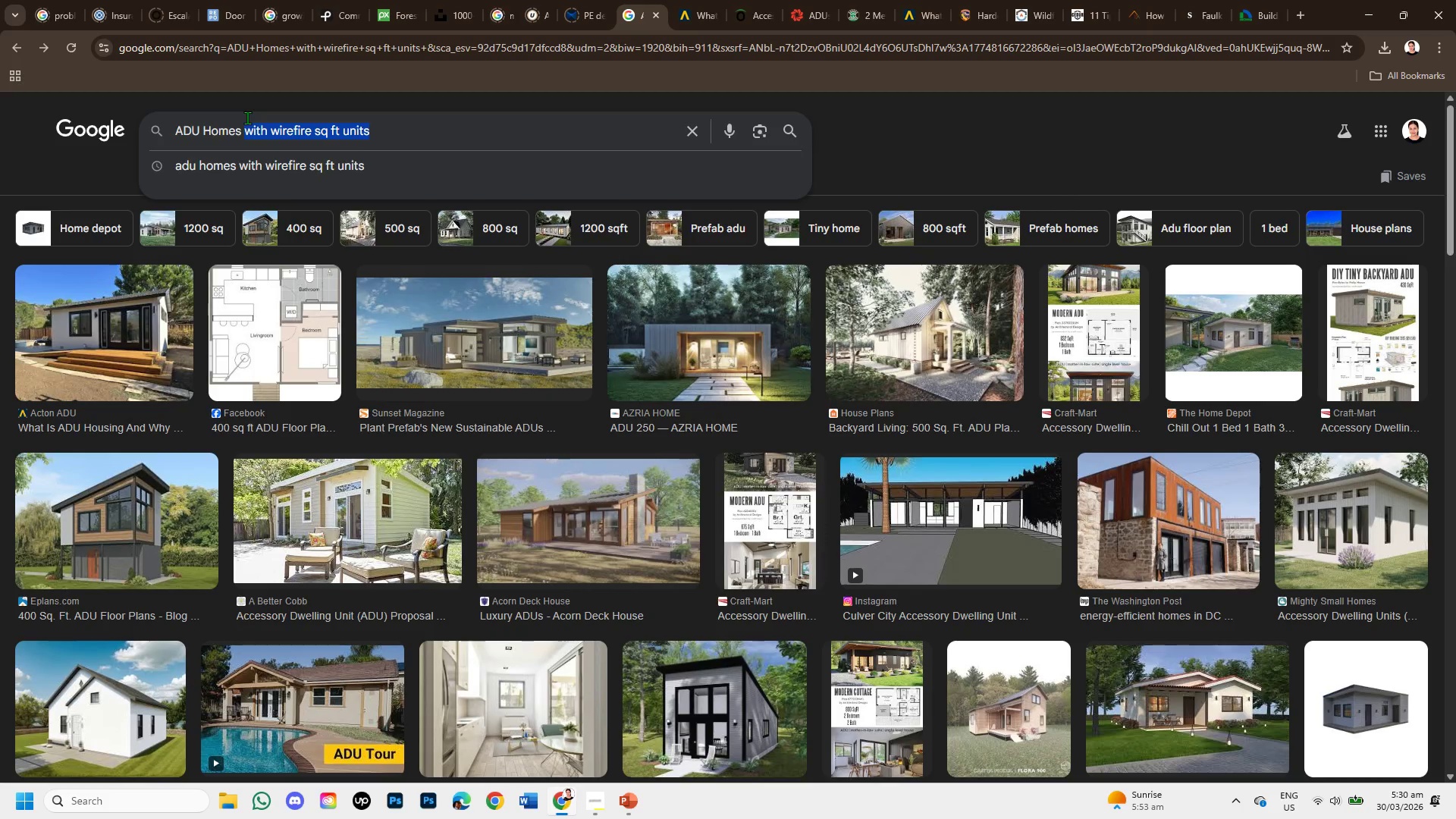 
key(Backspace)
 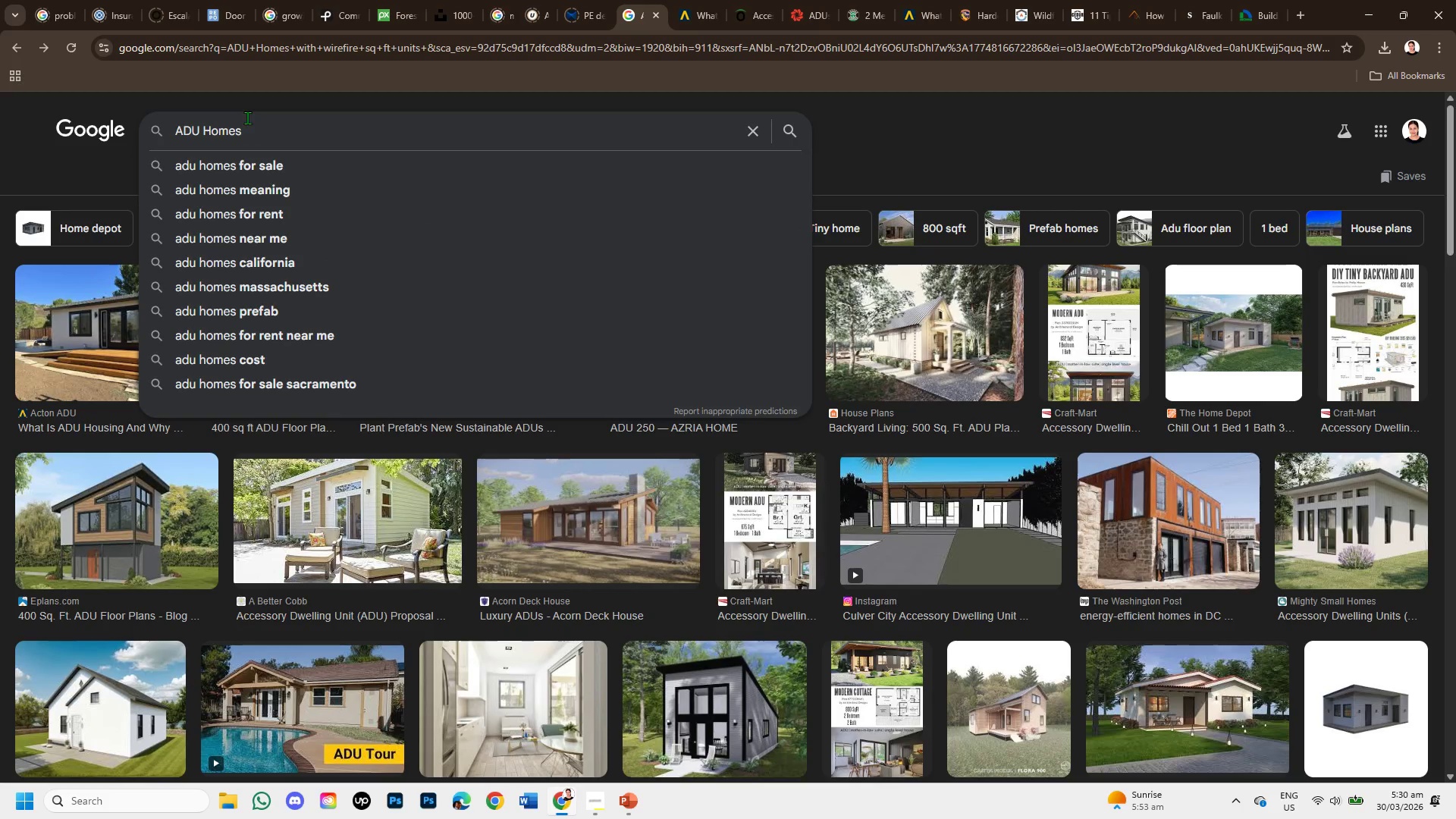 
type(community photo )
 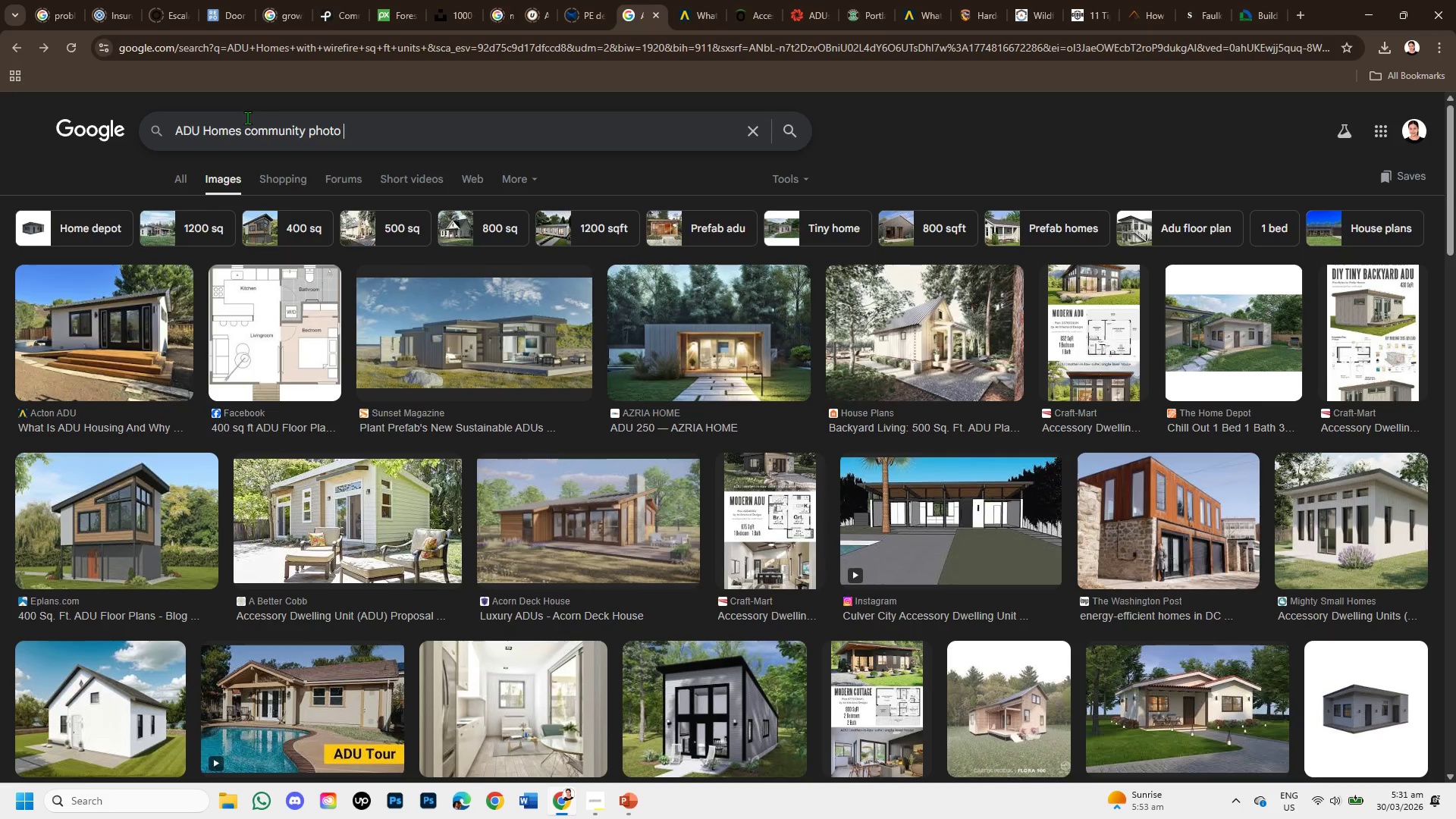 
key(Enter)
 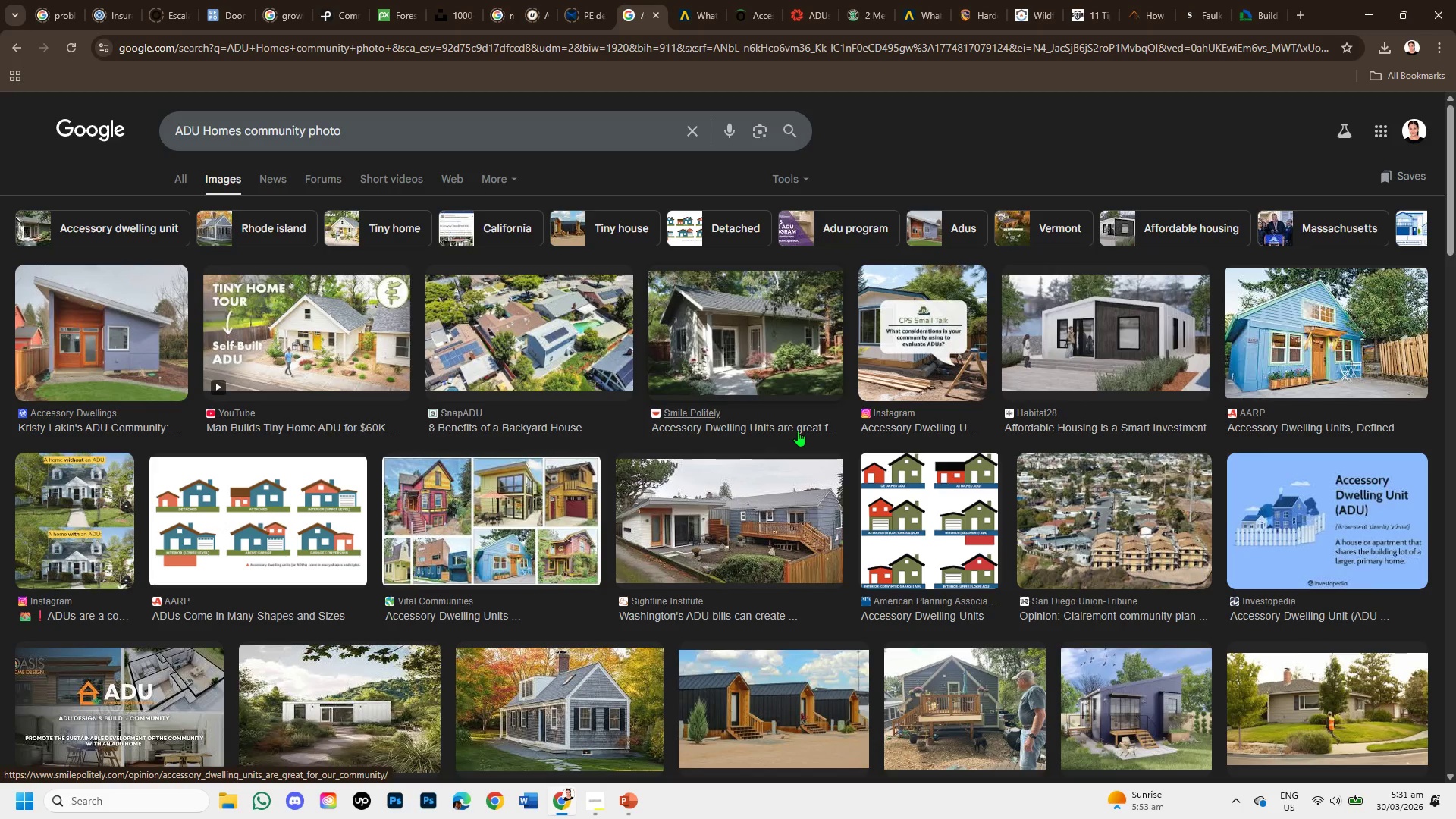 
wait(7.11)
 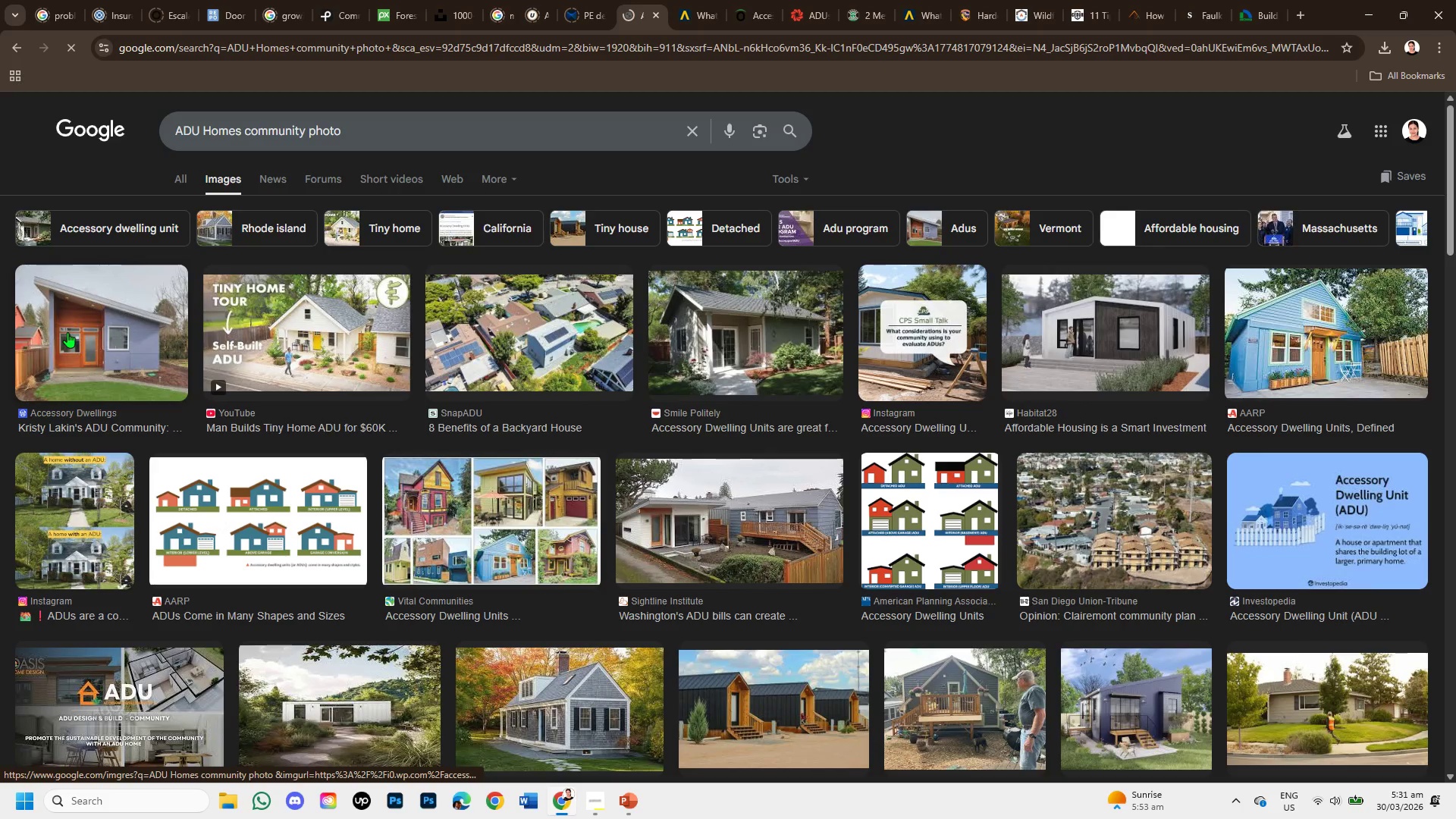 
scroll: coordinate [835, 473], scroll_direction: down, amount: 3.0
 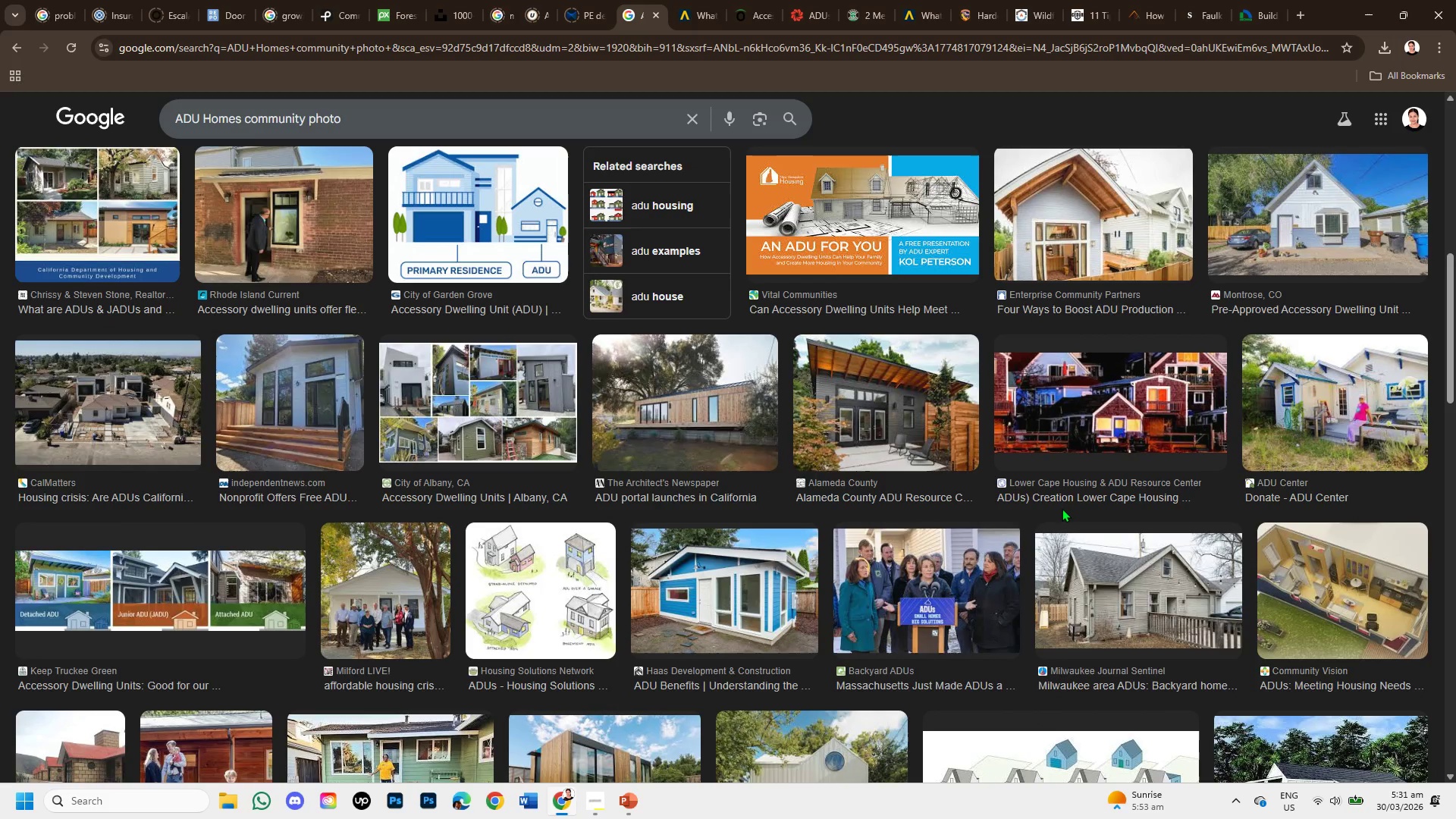 
wait(5.21)
 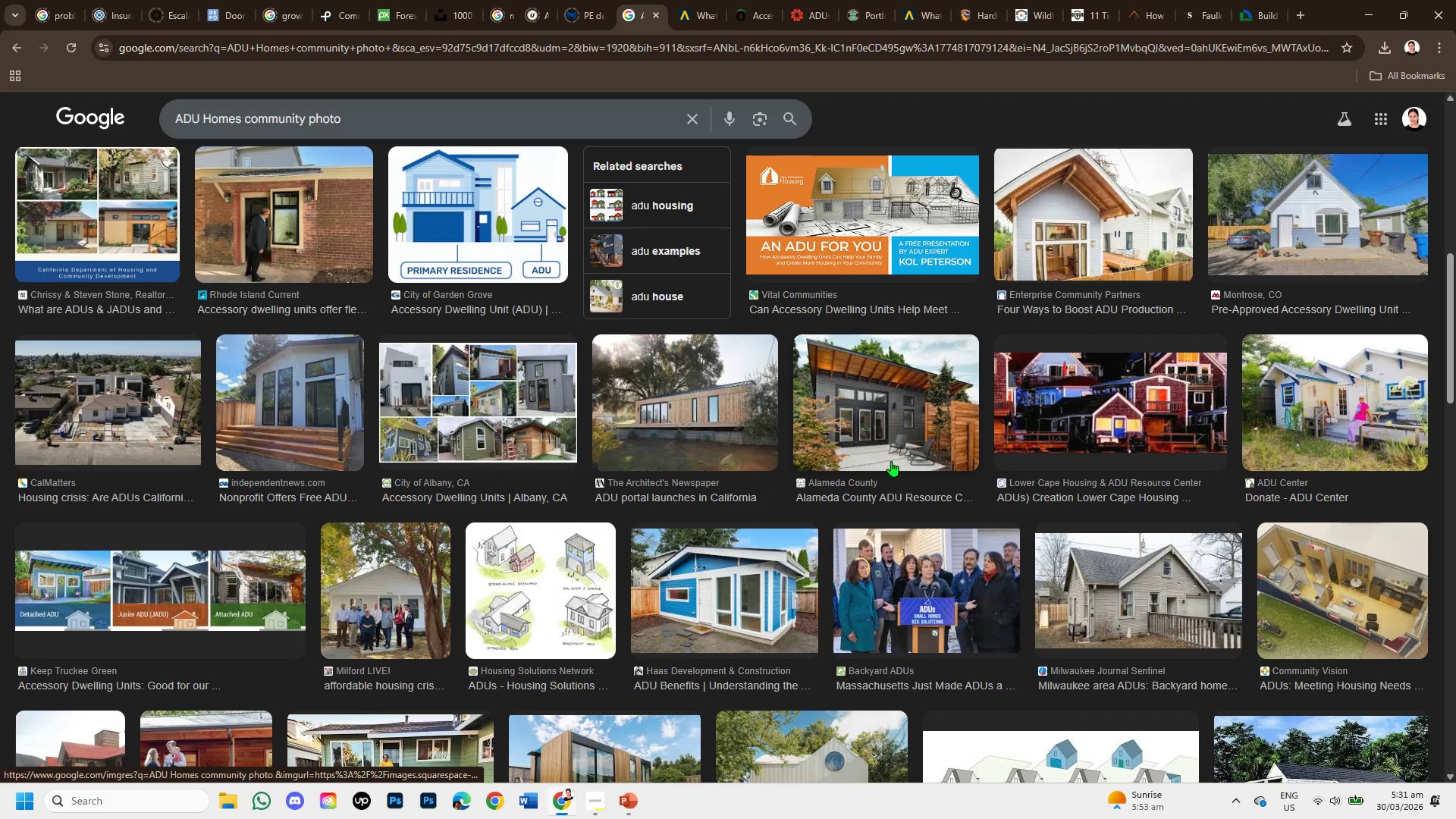 
scroll: coordinate [1061, 513], scroll_direction: down, amount: 2.0
 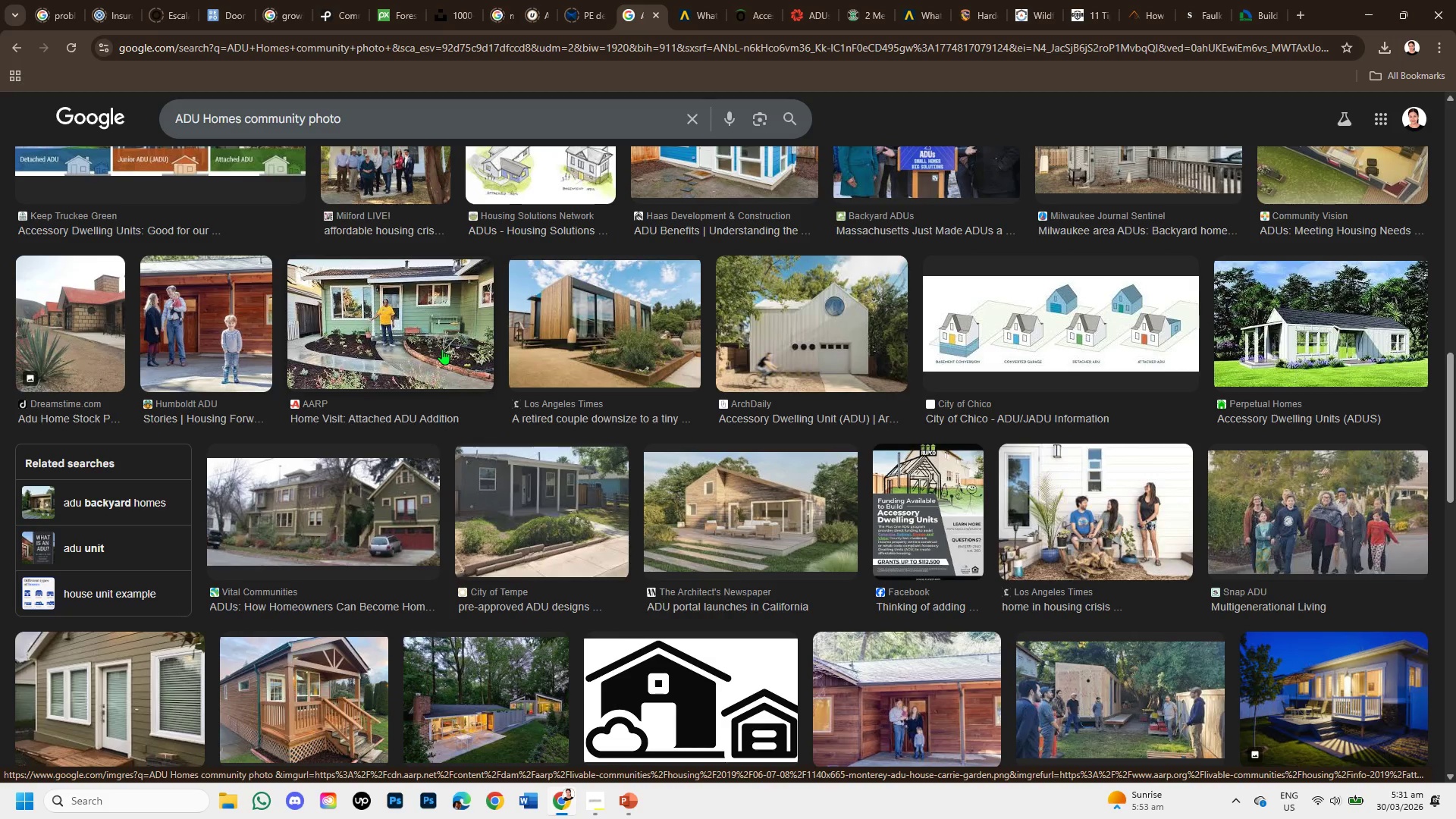 
scroll: coordinate [438, 308], scroll_direction: up, amount: 12.0
 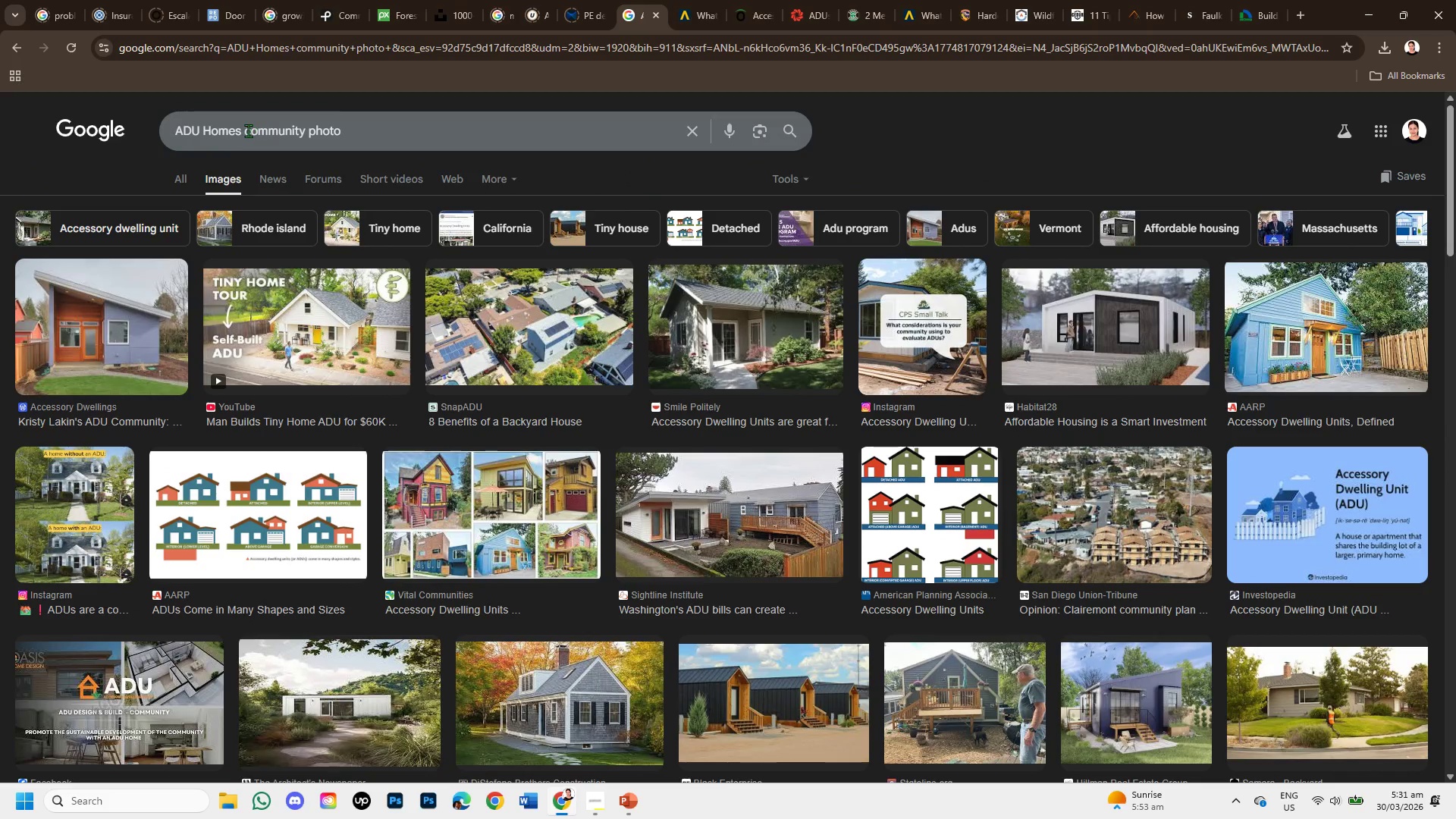 
left_click_drag(start_coordinate=[246, 129], to_coordinate=[168, 140])
 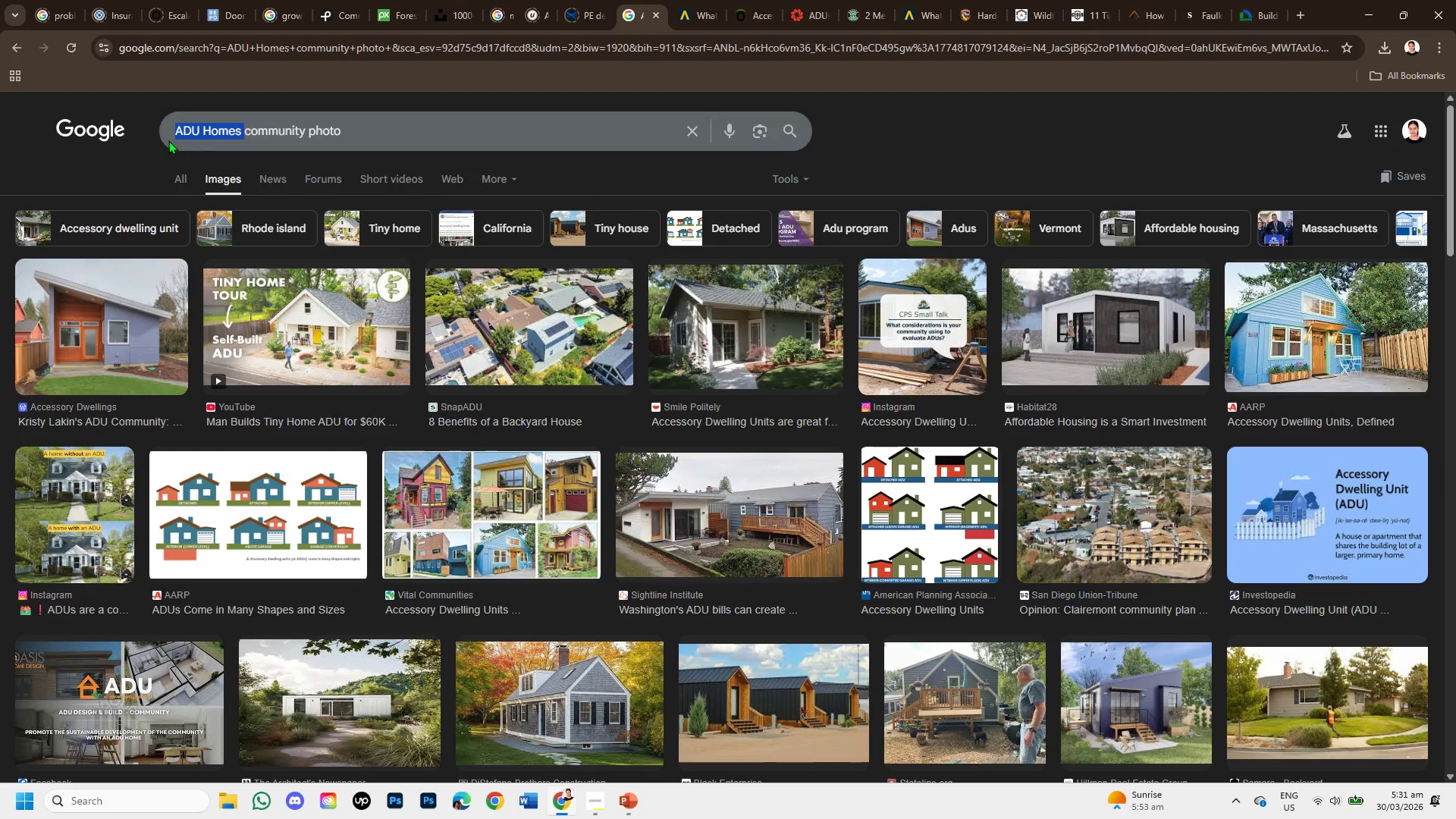 
key(F12)
 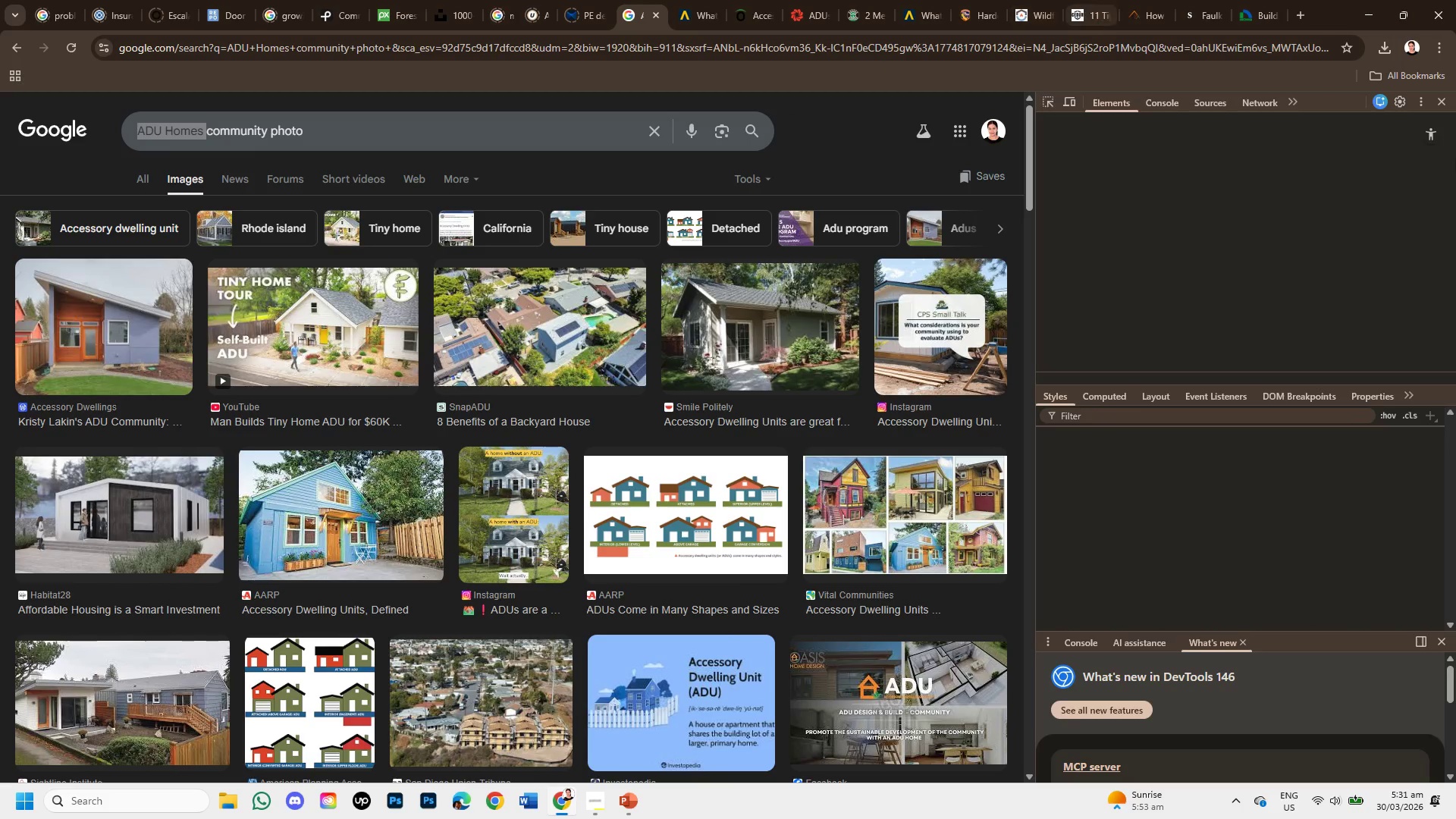 
left_click([1442, 96])
 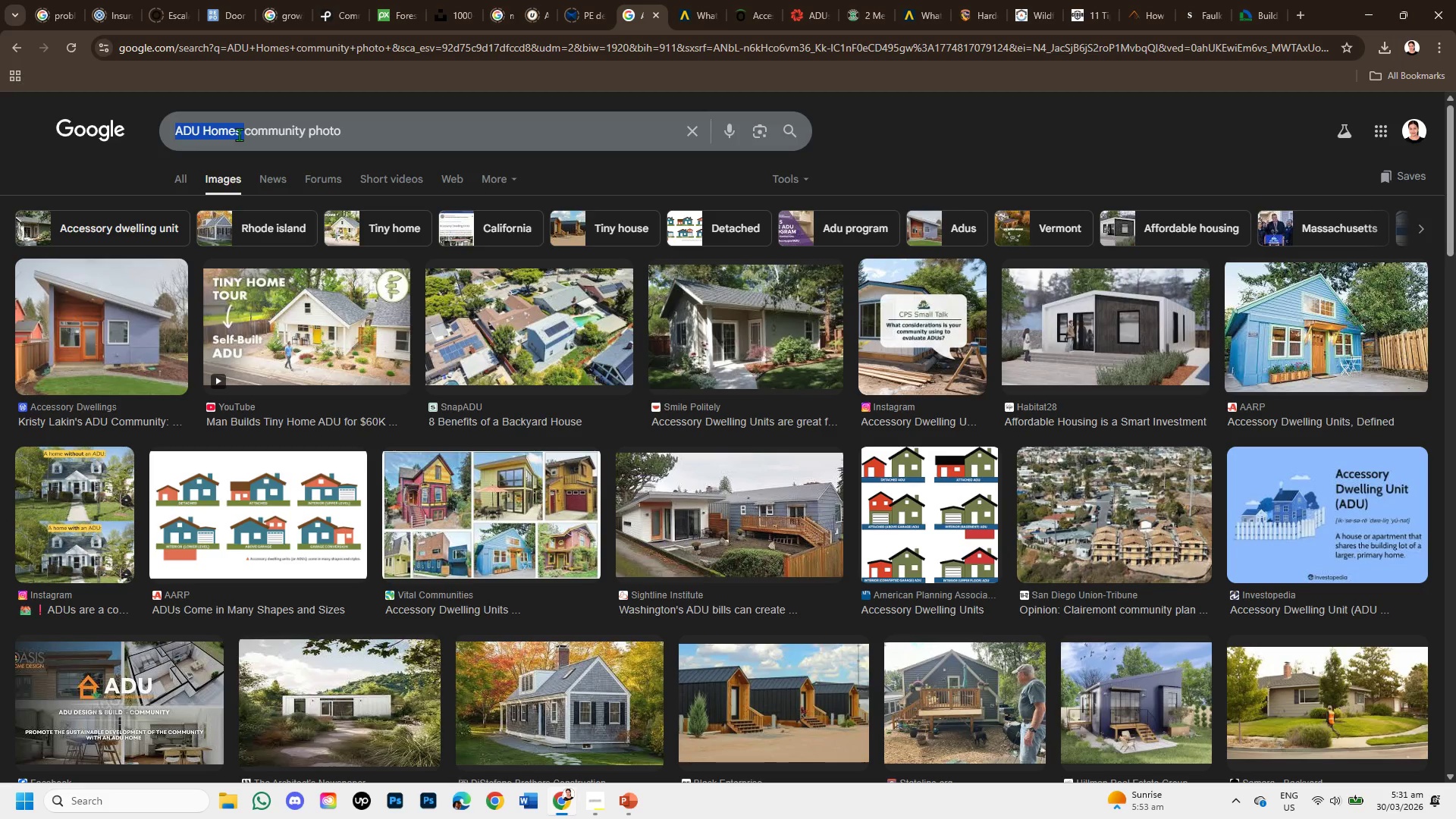 
key(Backspace)
 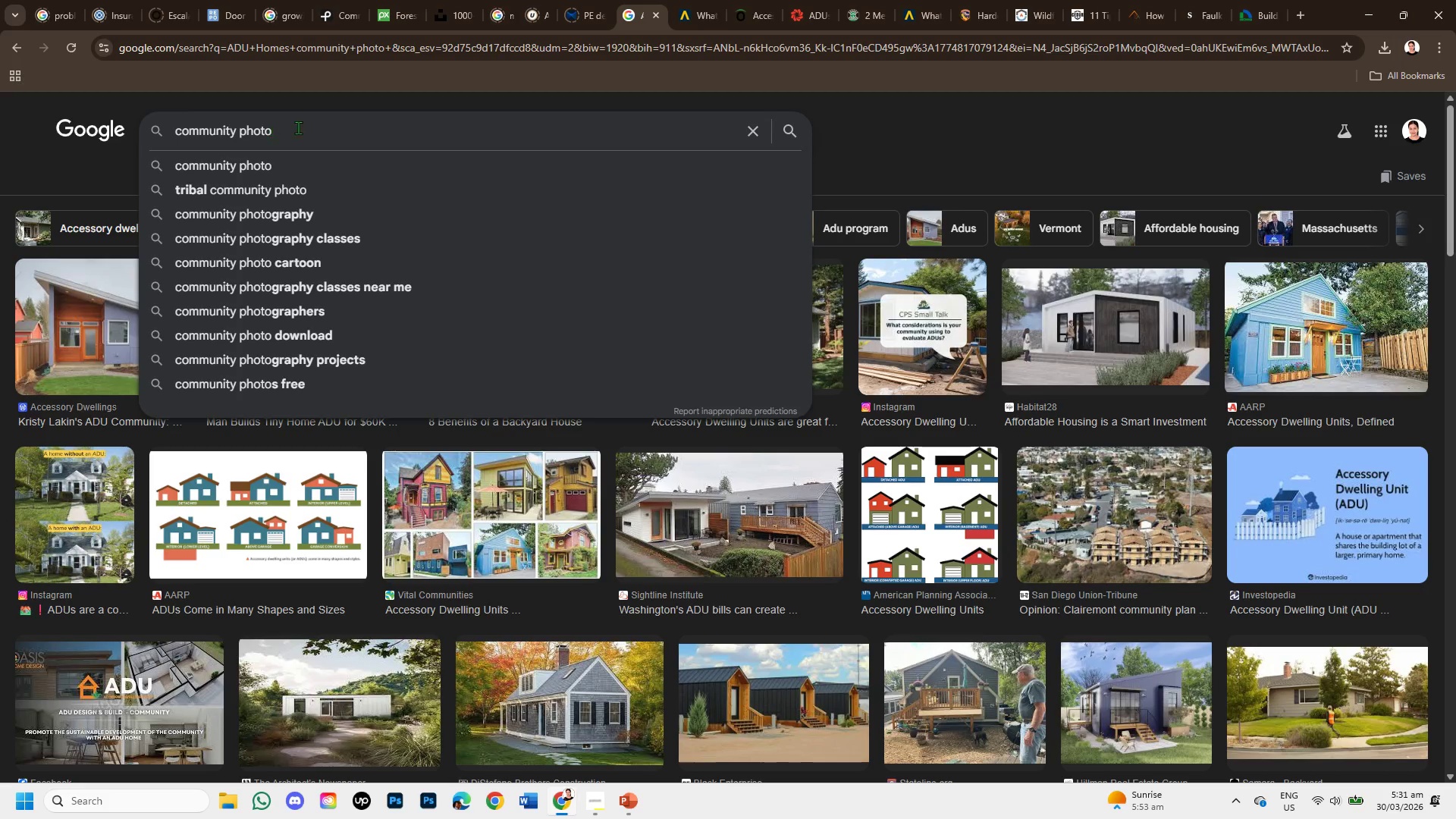 
left_click([306, 127])
 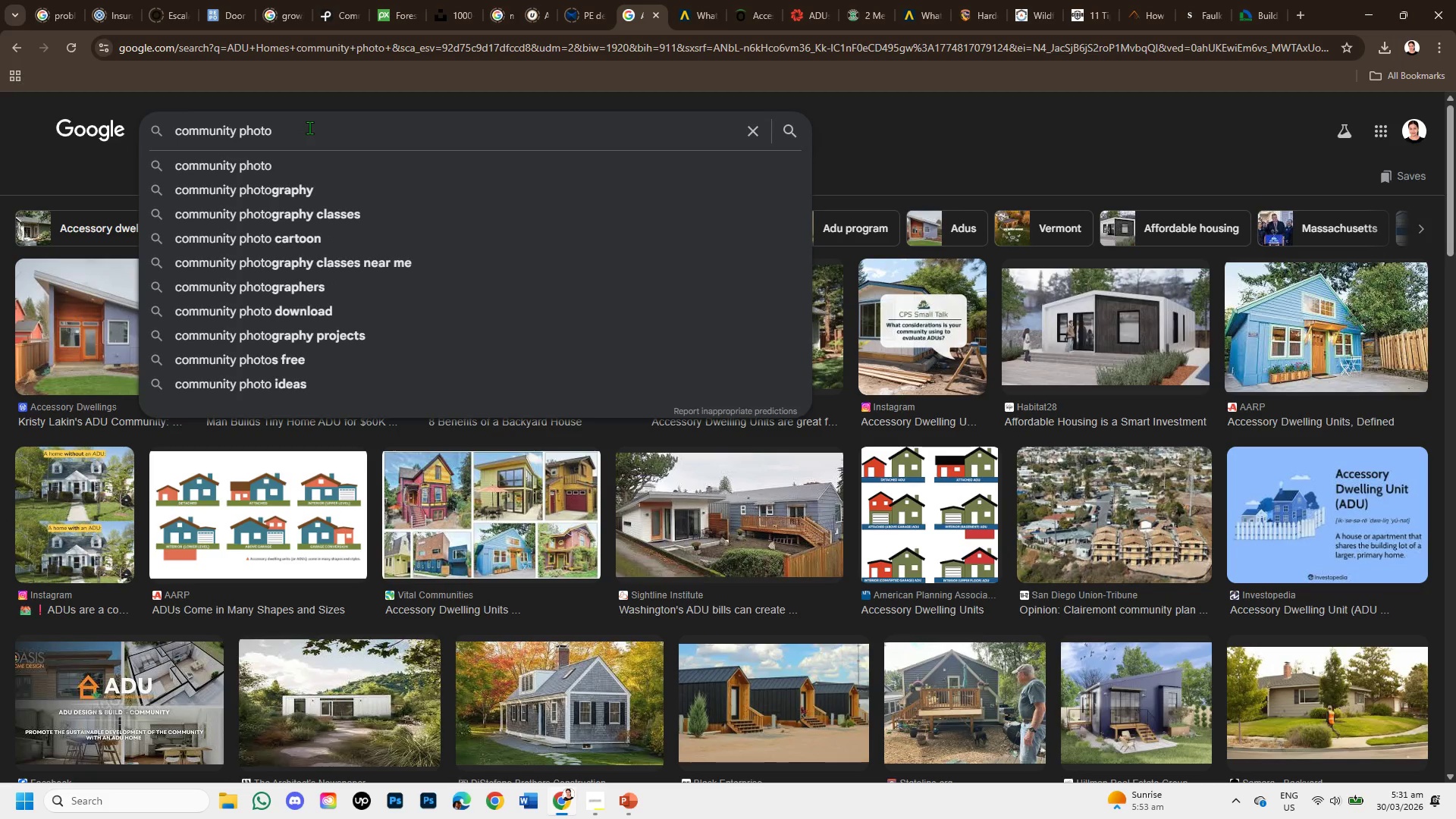 
type( with ADU Homes )
 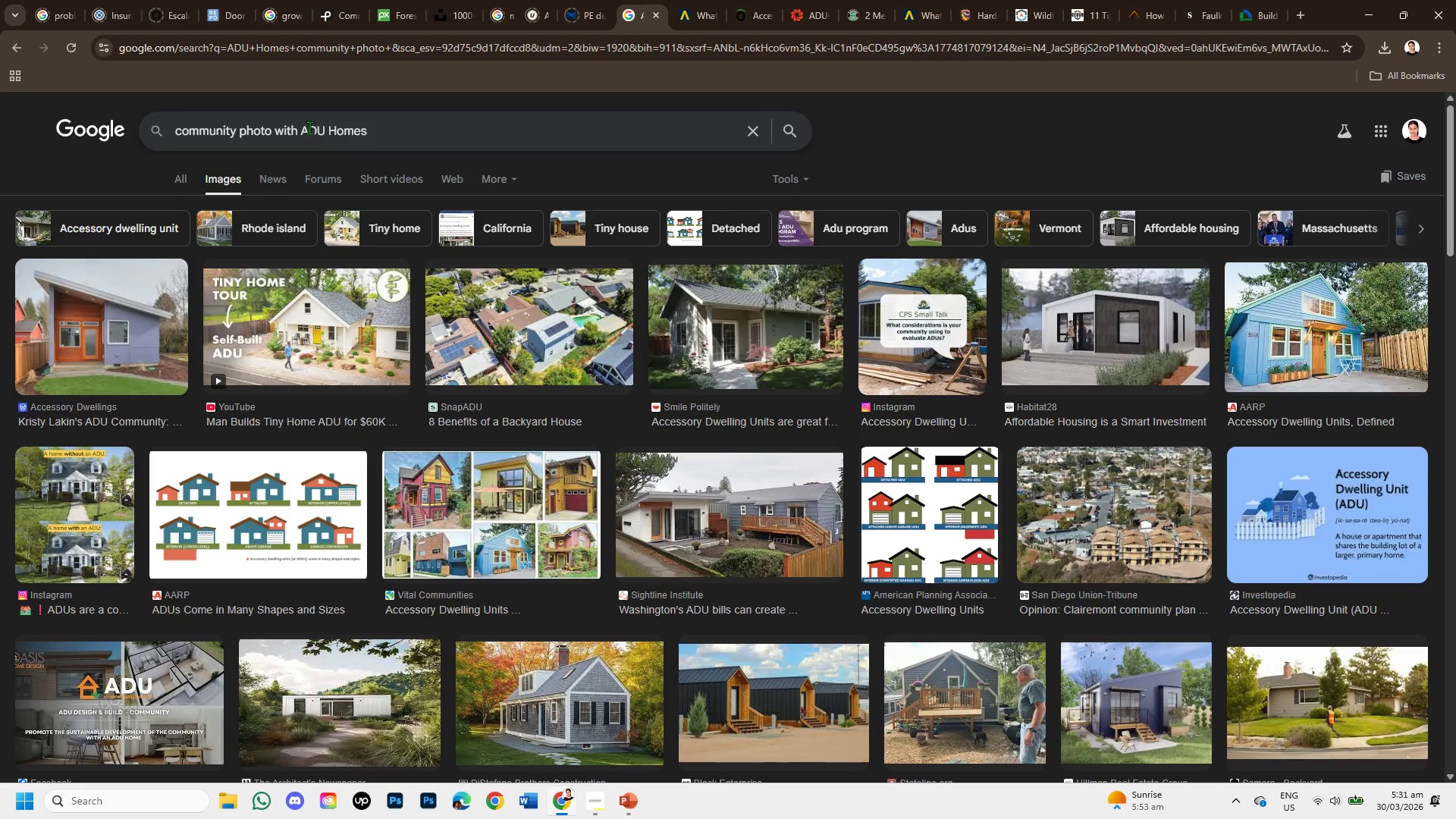 
key(Enter)
 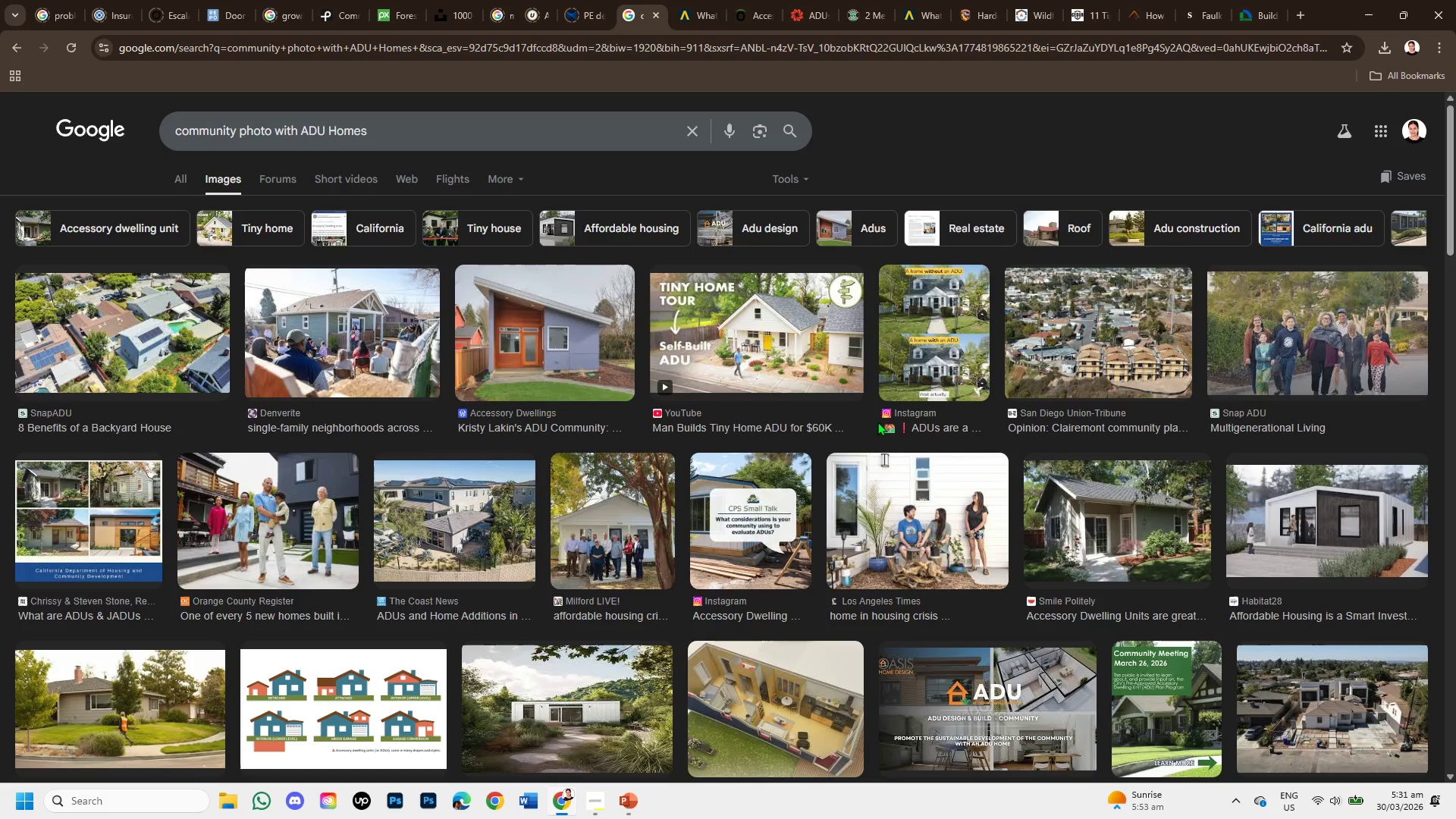 
wait(7.08)
 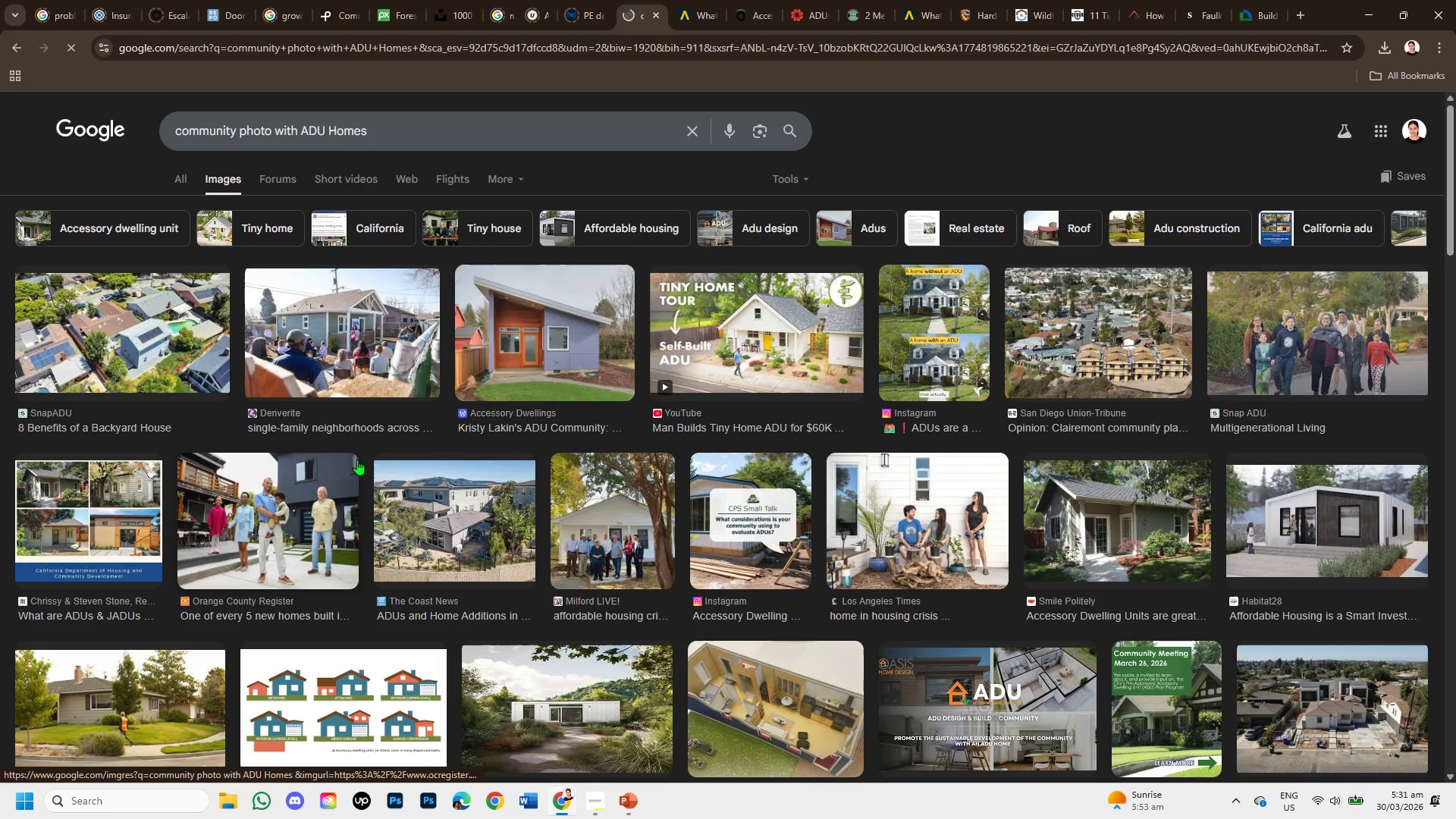 
scroll: coordinate [967, 492], scroll_direction: down, amount: 2.0
 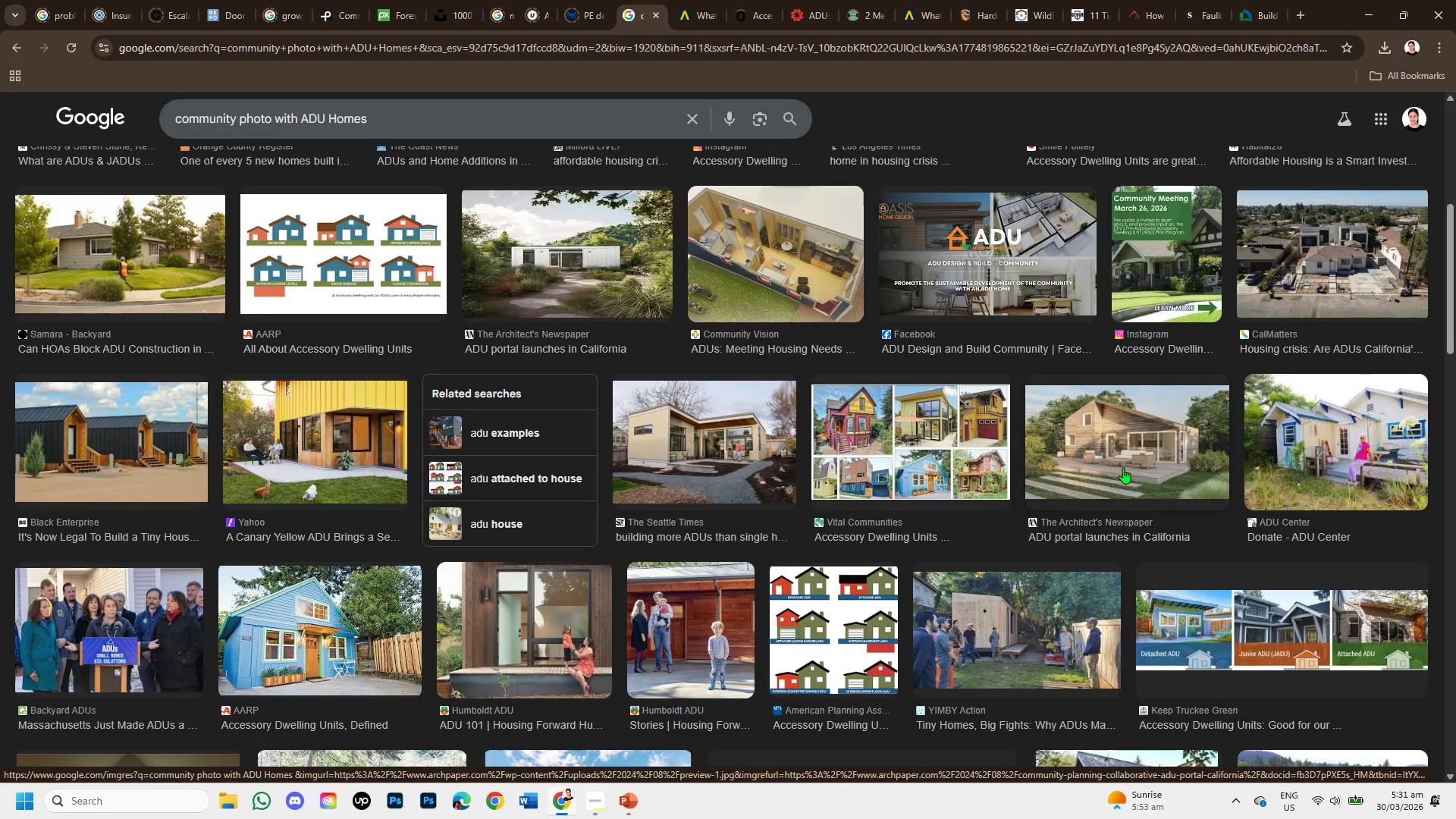 
wait(6.78)
 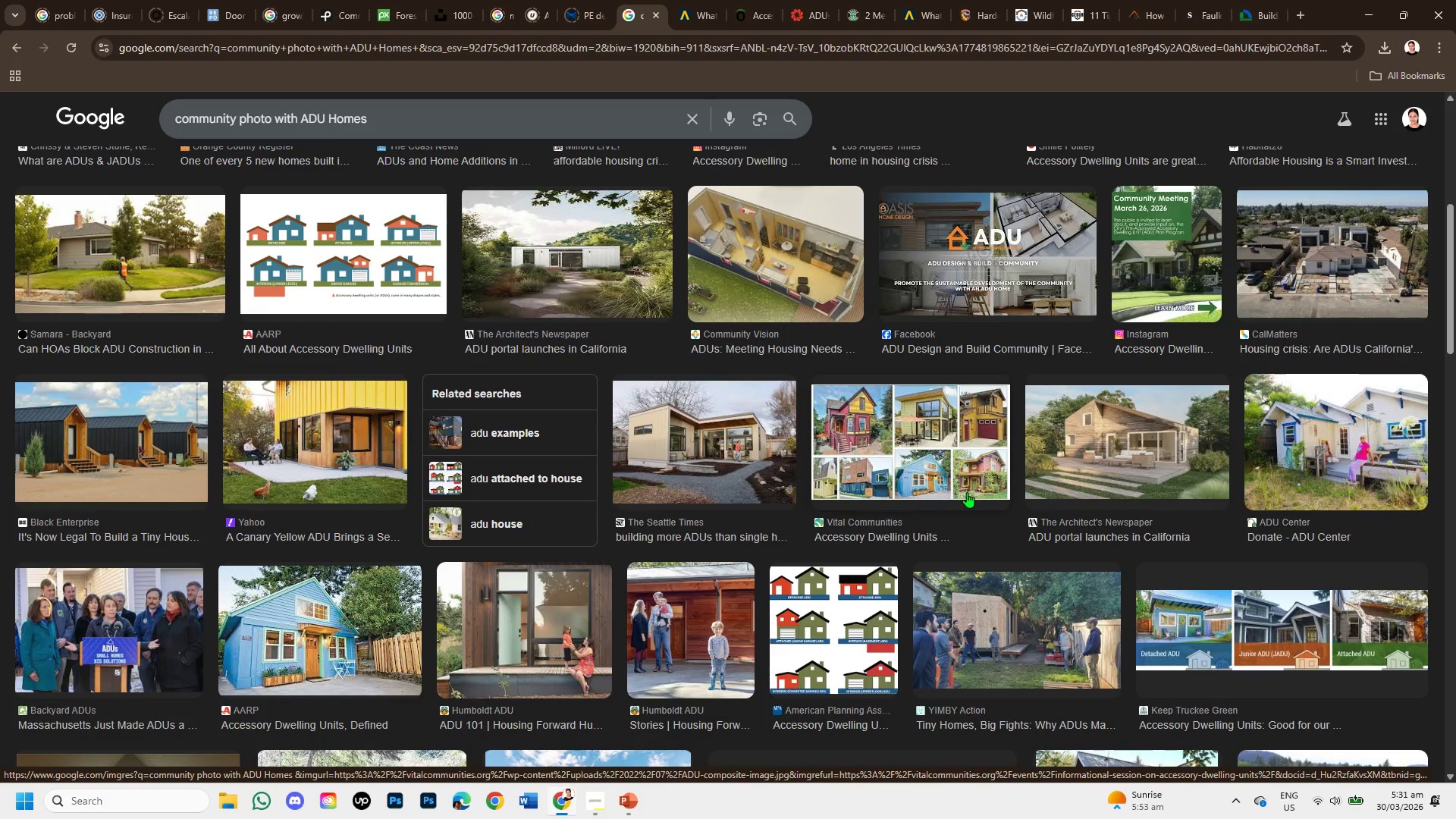 
scroll: coordinate [805, 579], scroll_direction: down, amount: 1.0
 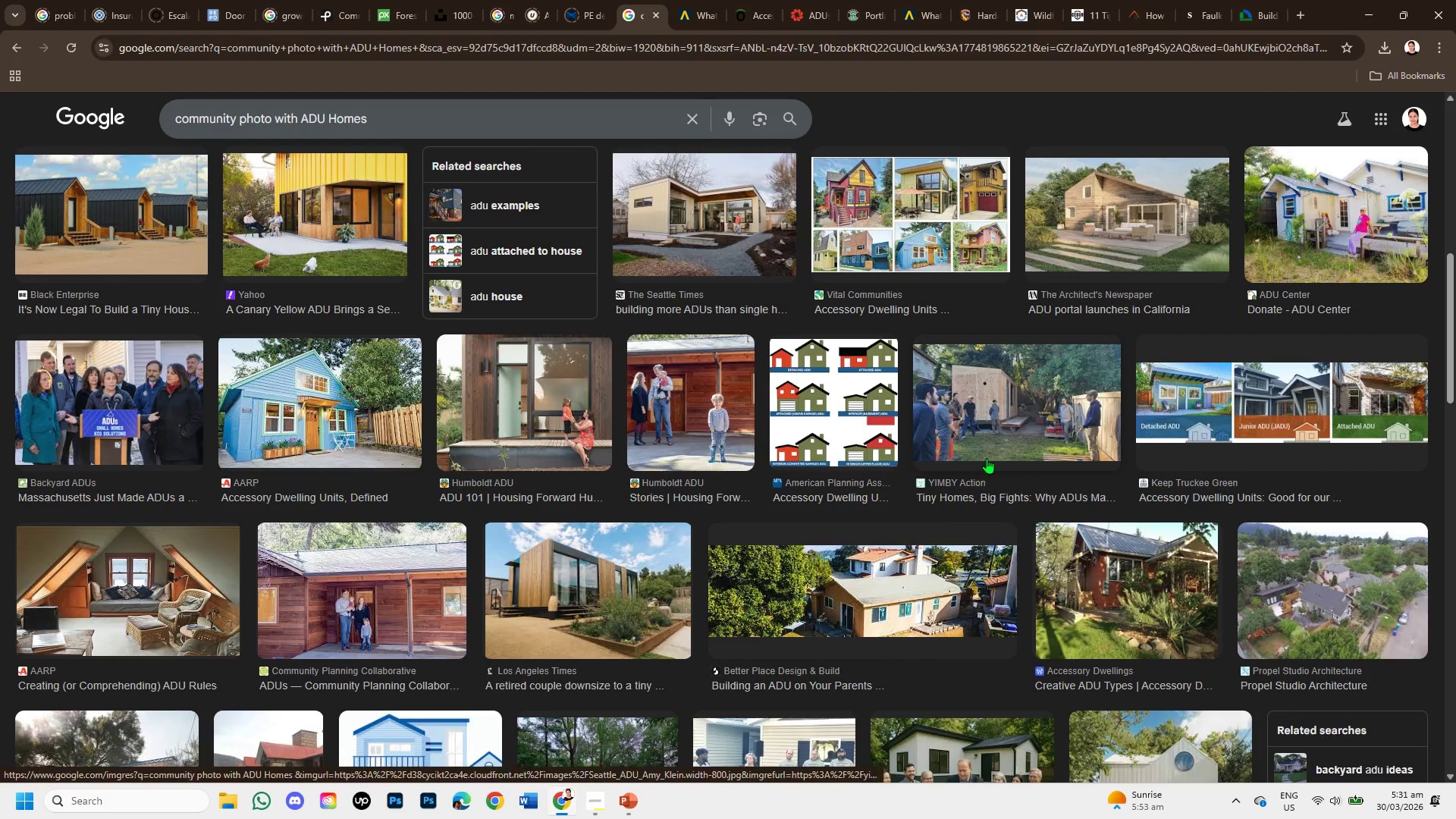 
left_click([989, 425])
 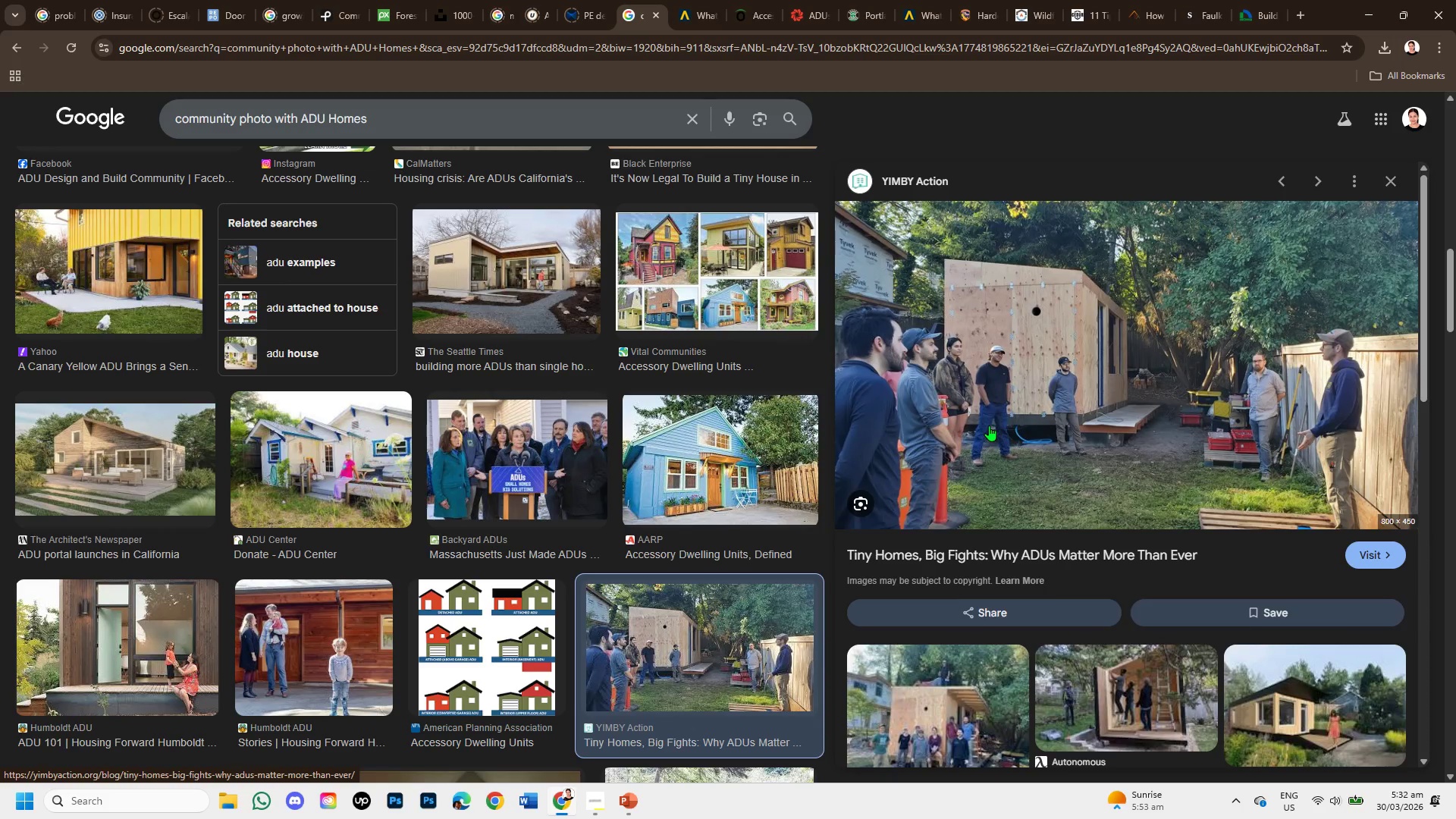 
scroll: coordinate [1078, 491], scroll_direction: down, amount: 2.0
 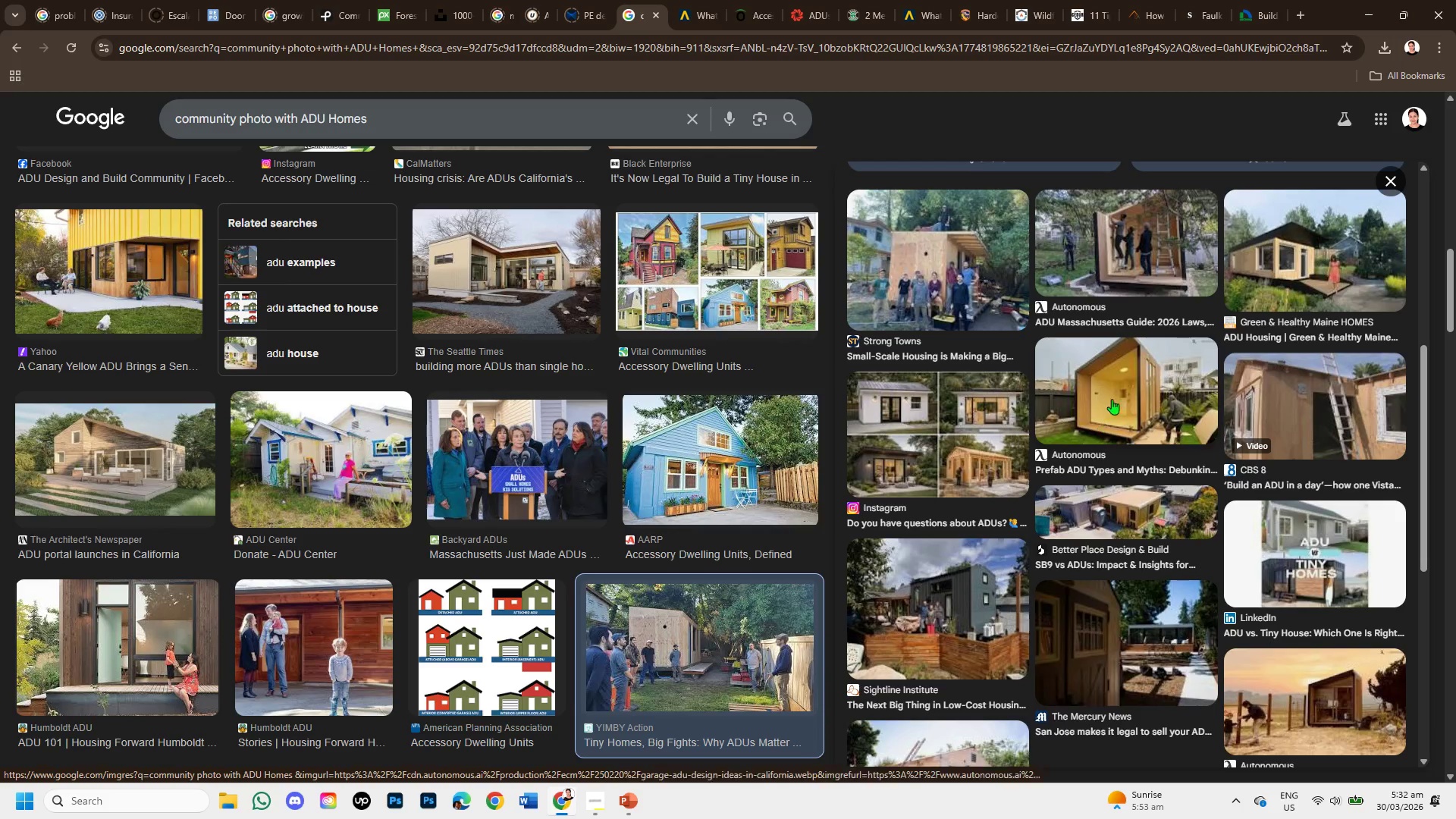 
left_click([1263, 274])
 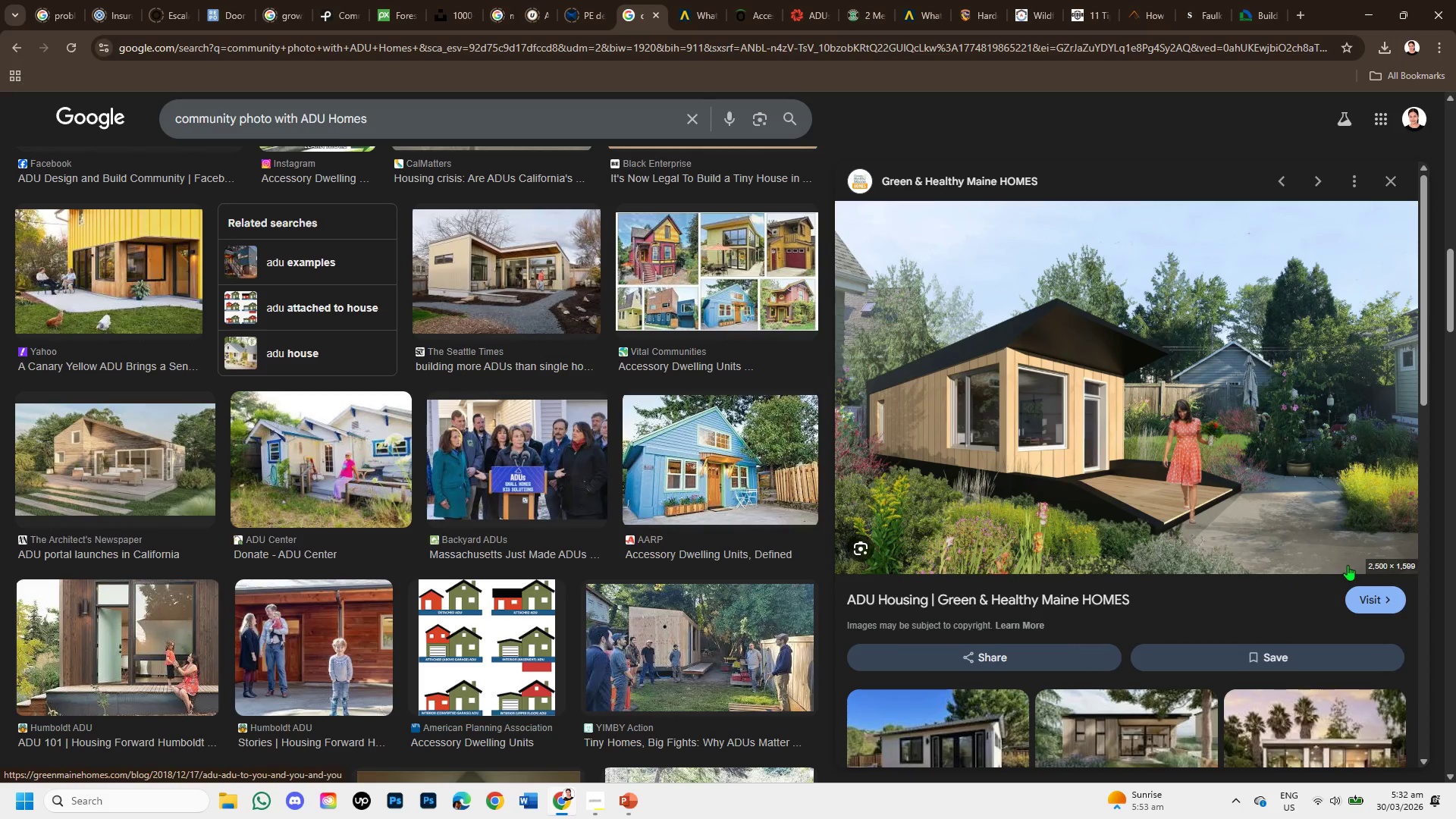 
wait(5.72)
 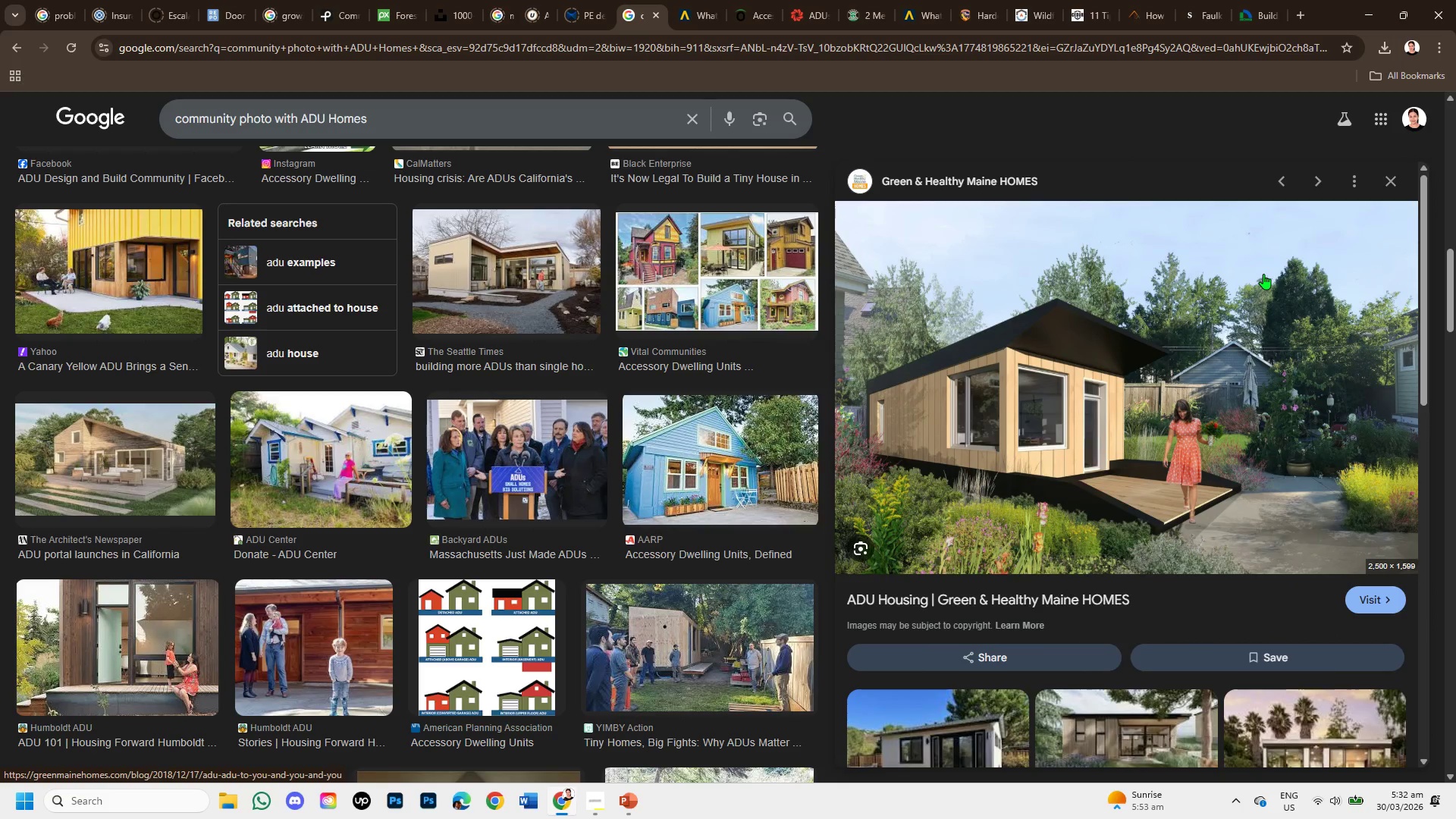 
left_click([1371, 598])
 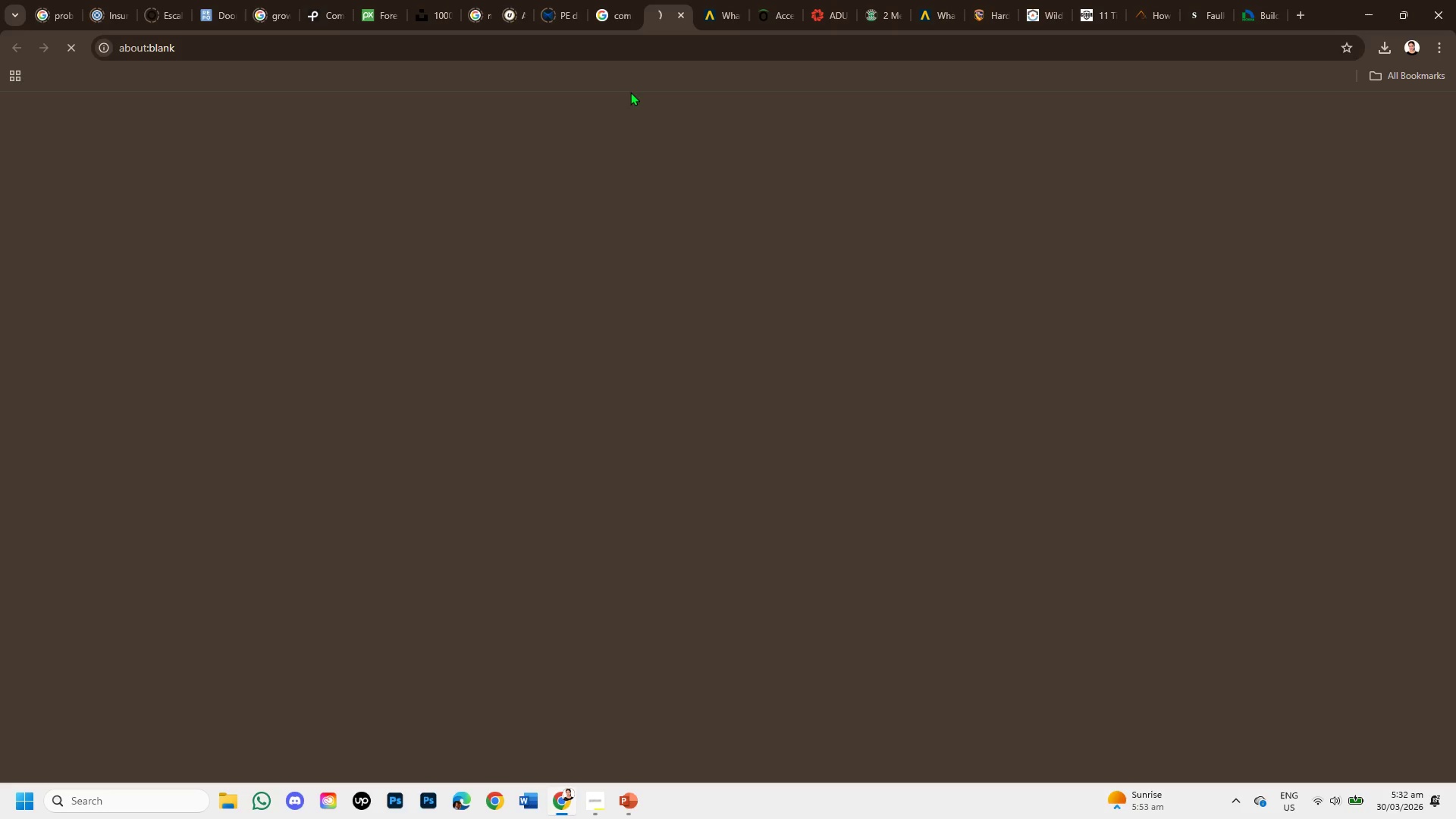 
left_click([612, 25])
 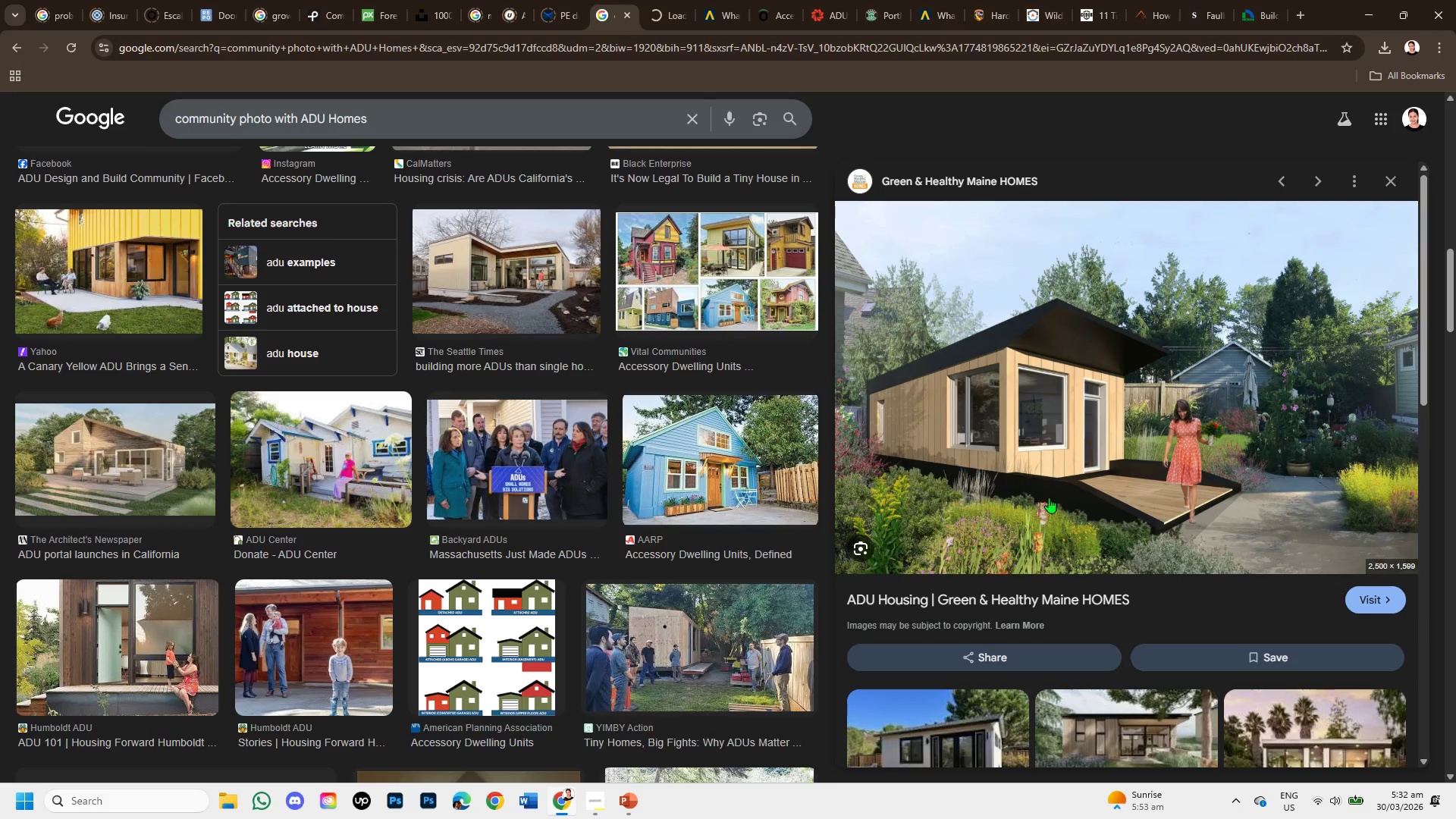 
scroll: coordinate [1049, 497], scroll_direction: down, amount: 4.0
 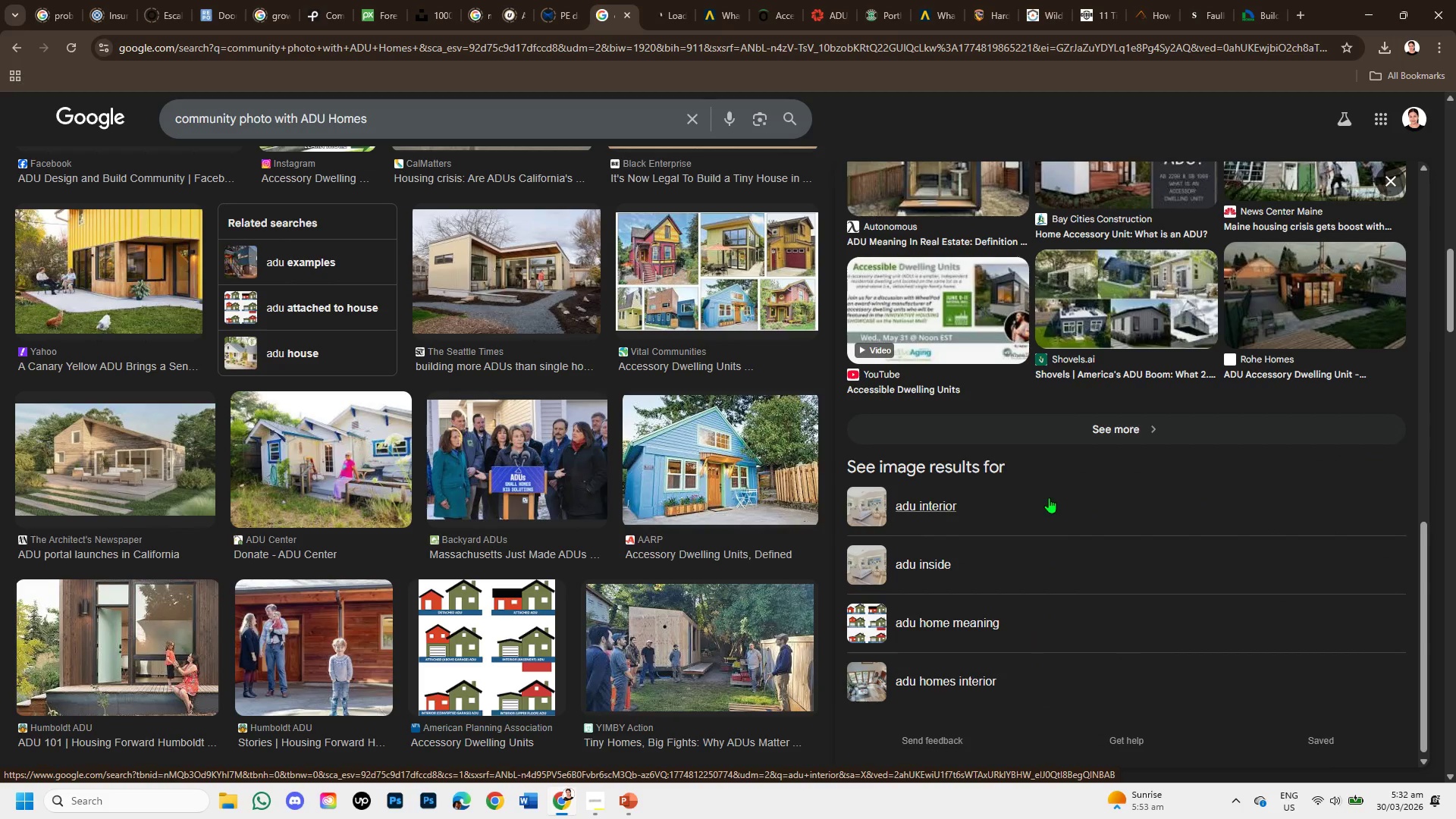 
scroll: coordinate [1049, 497], scroll_direction: up, amount: 7.0
 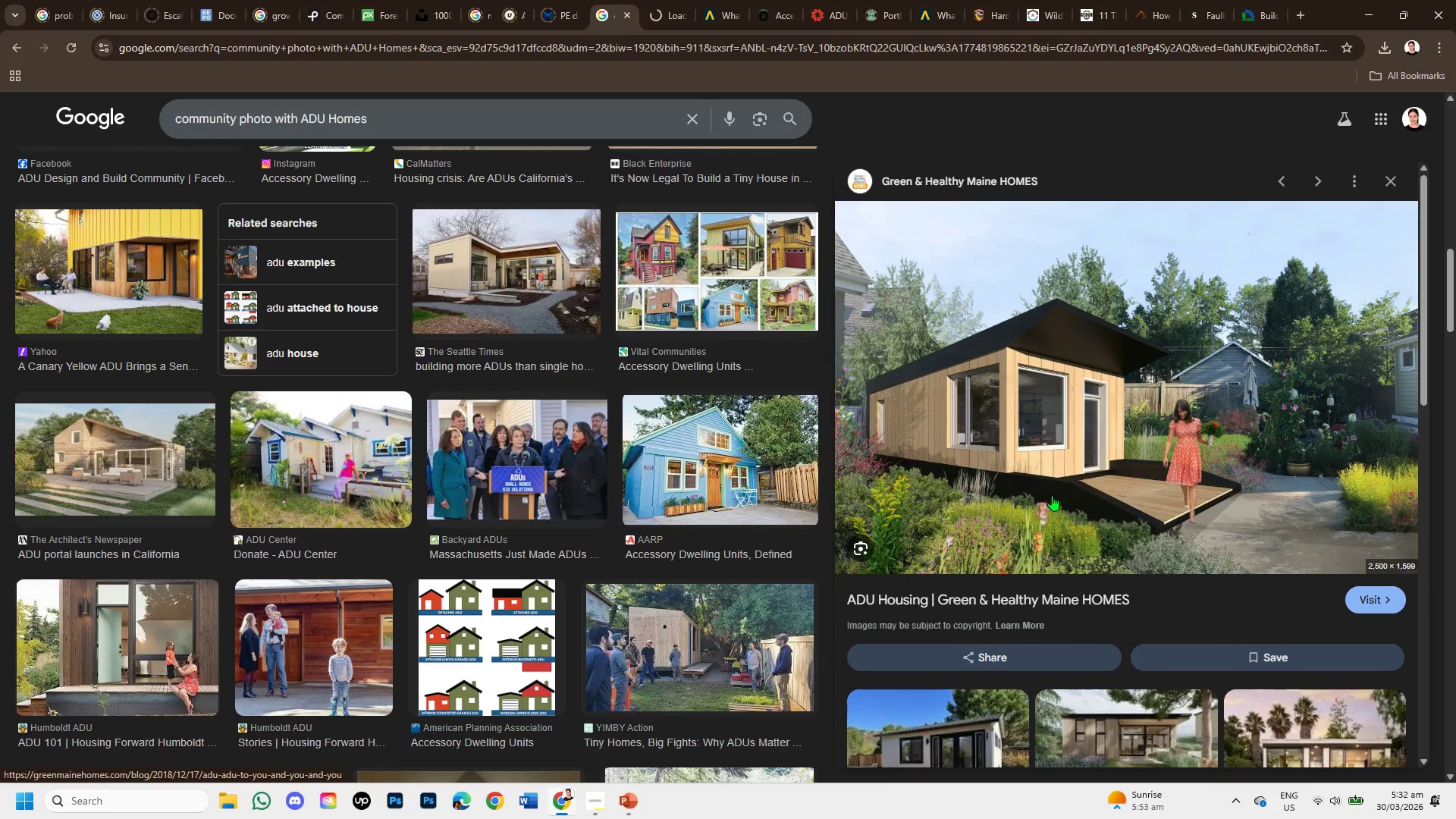 
scroll: coordinate [1052, 495], scroll_direction: down, amount: 1.0
 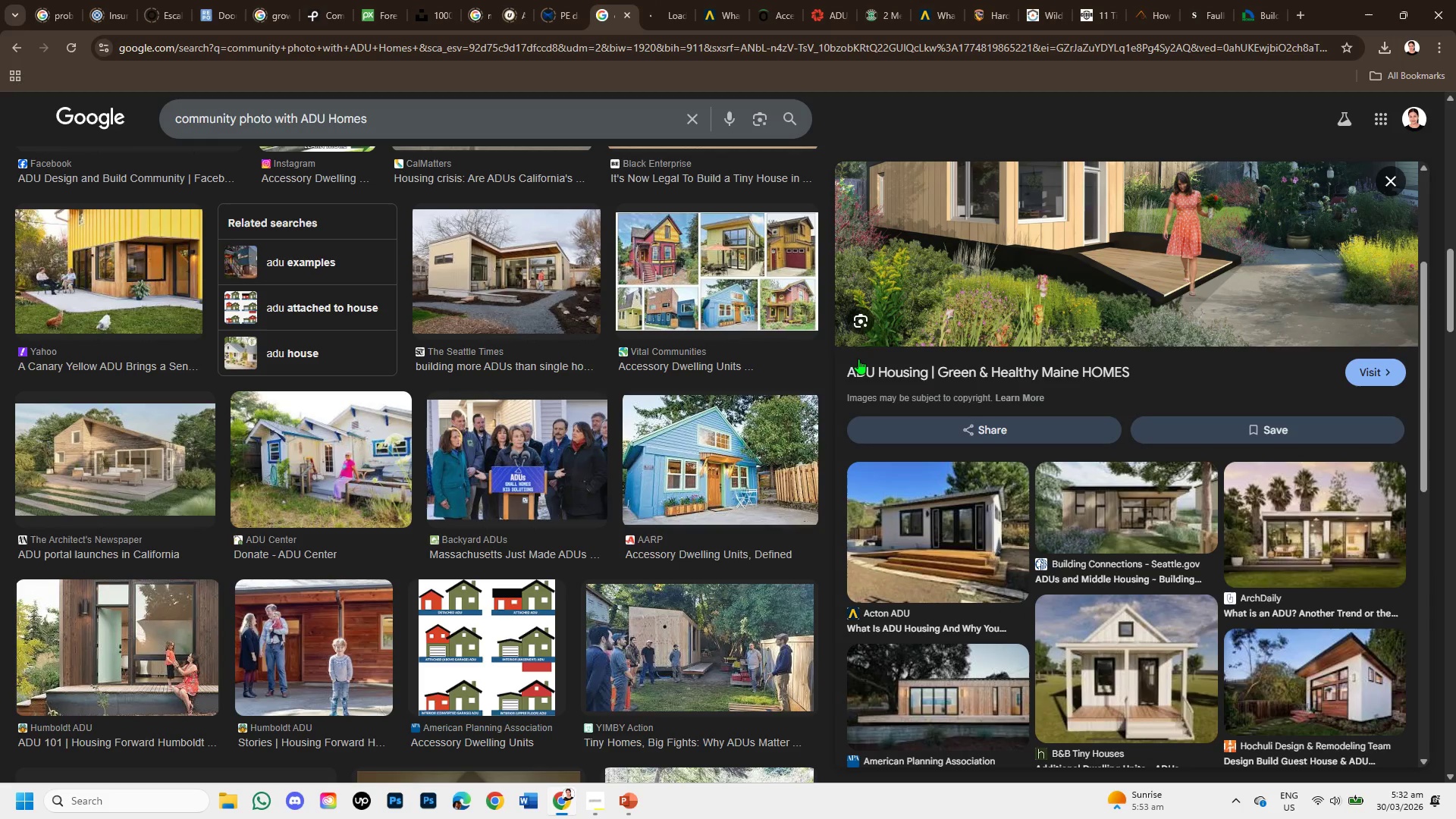 
scroll: coordinate [916, 406], scroll_direction: up, amount: 3.0
 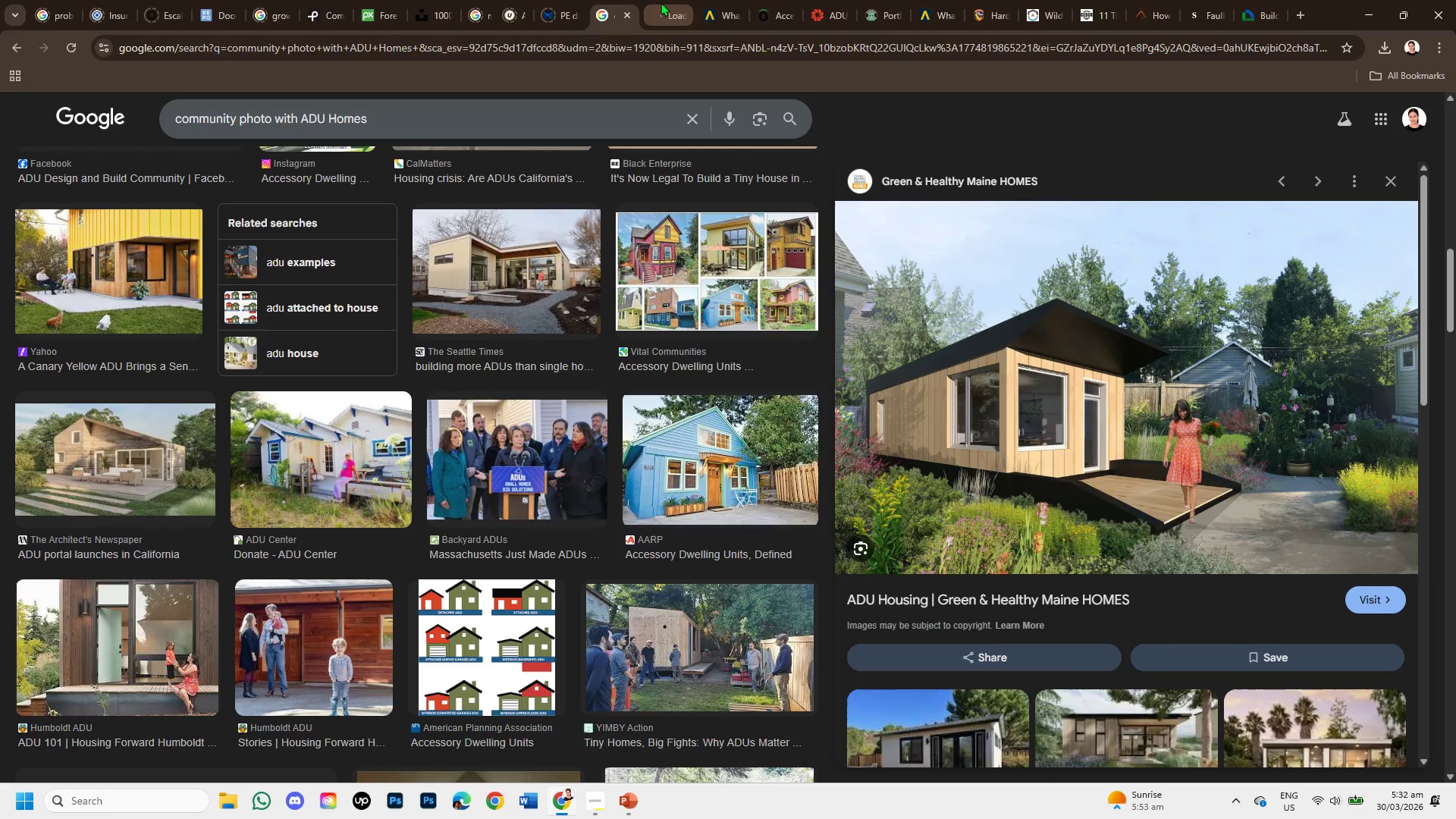 
left_click([661, 2])
 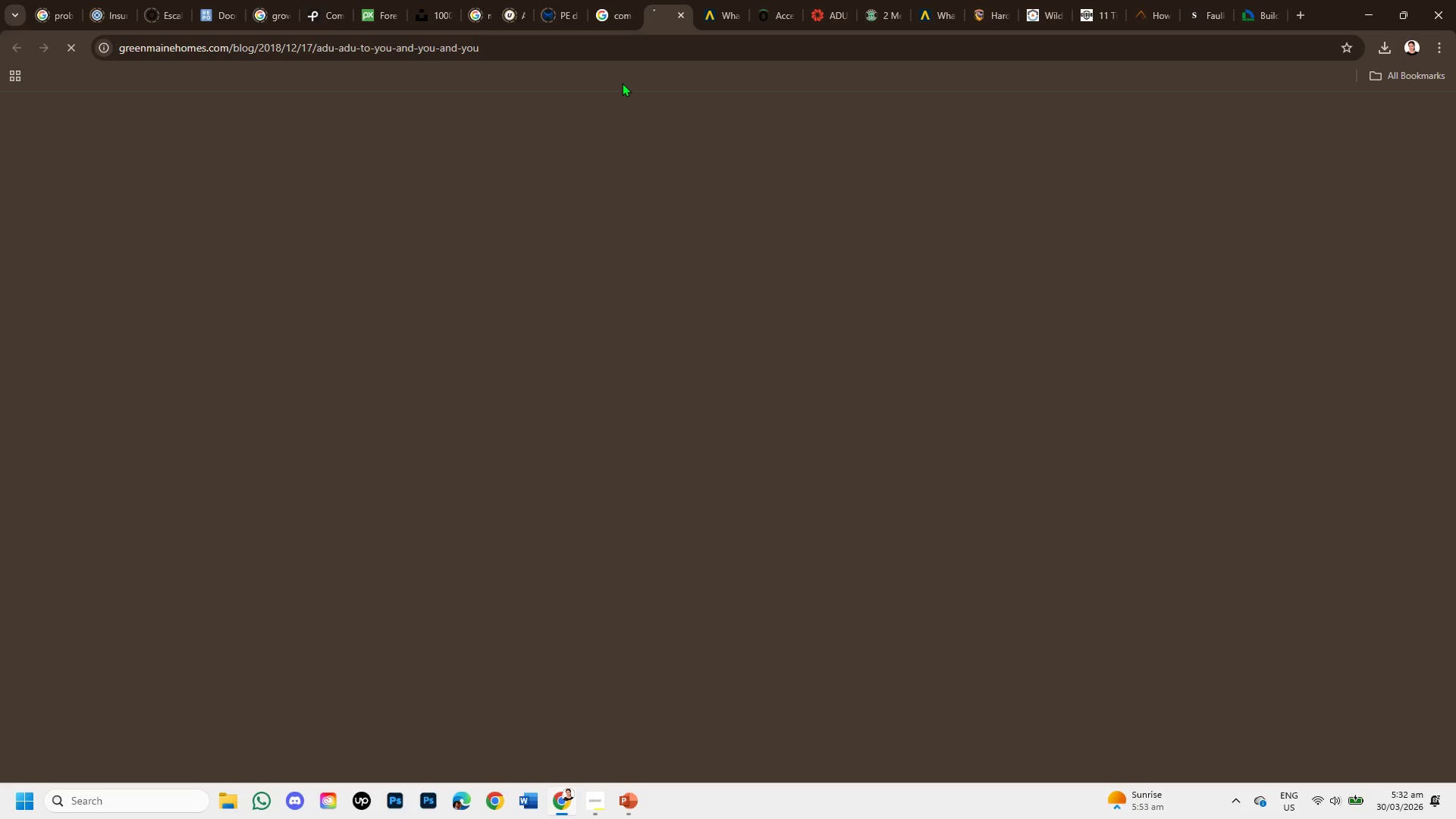 
mouse_move([610, 19])
 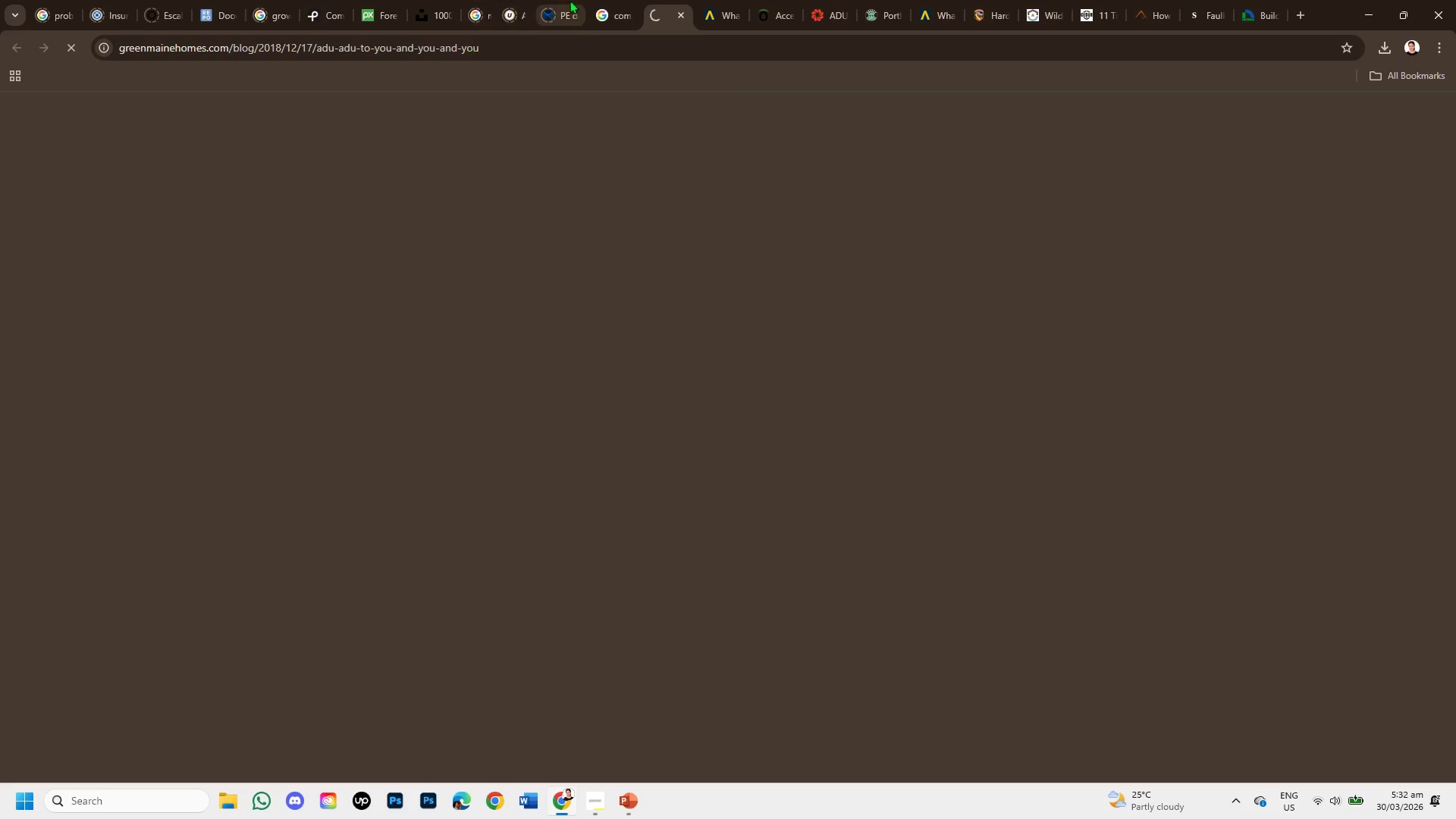 
left_click([606, 0])
 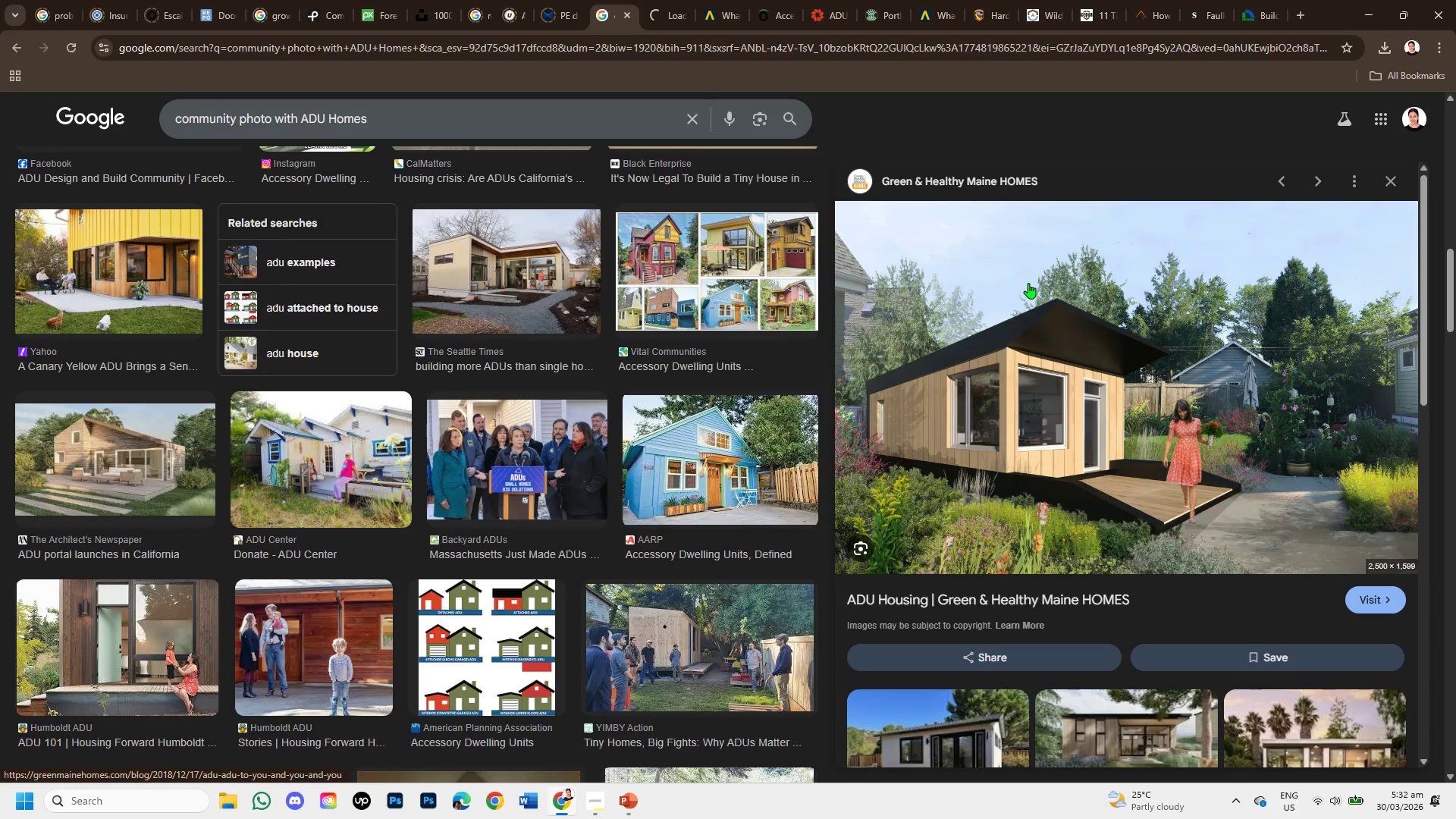 
right_click([1028, 283])
 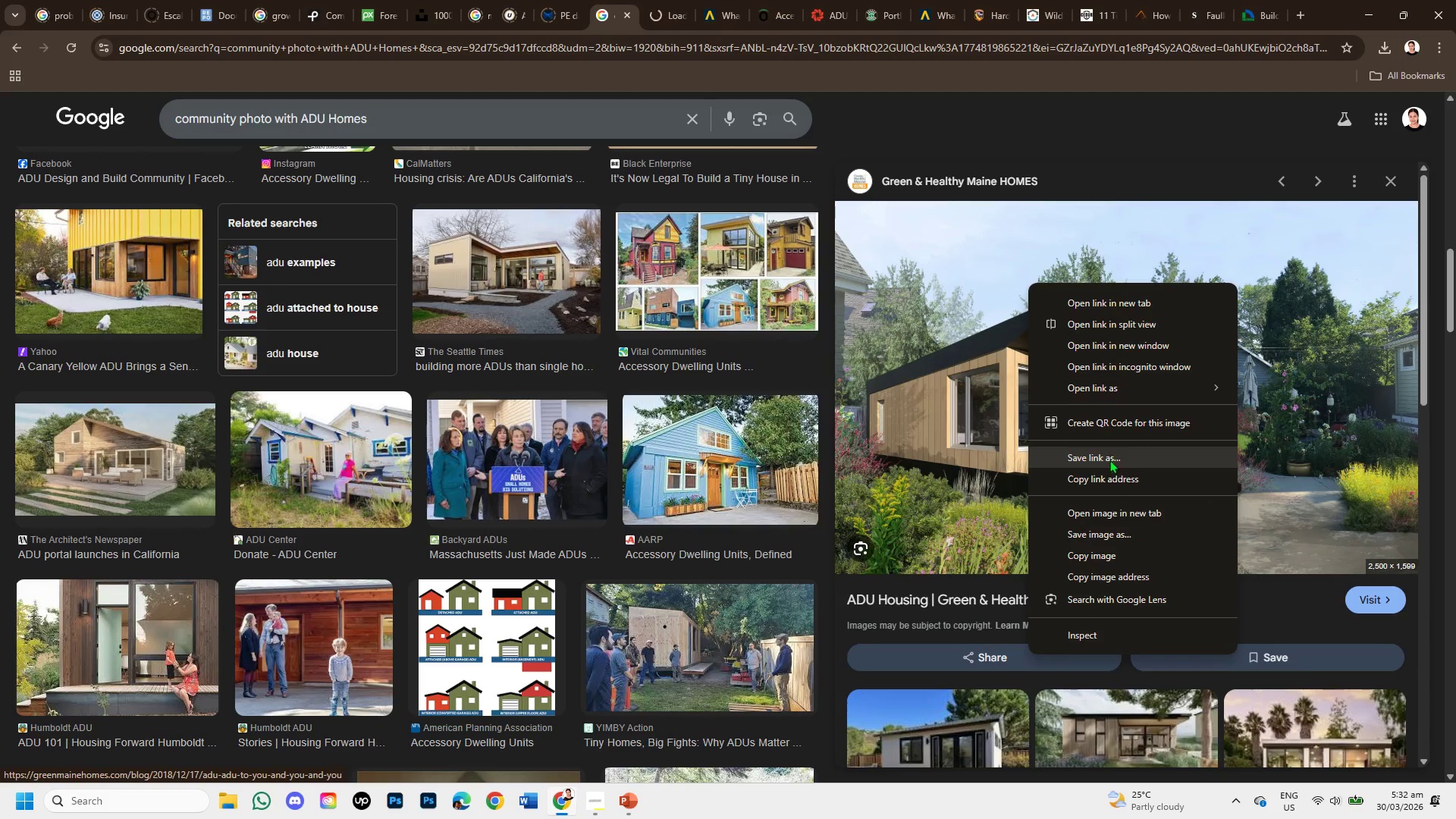 
left_click([1104, 557])
 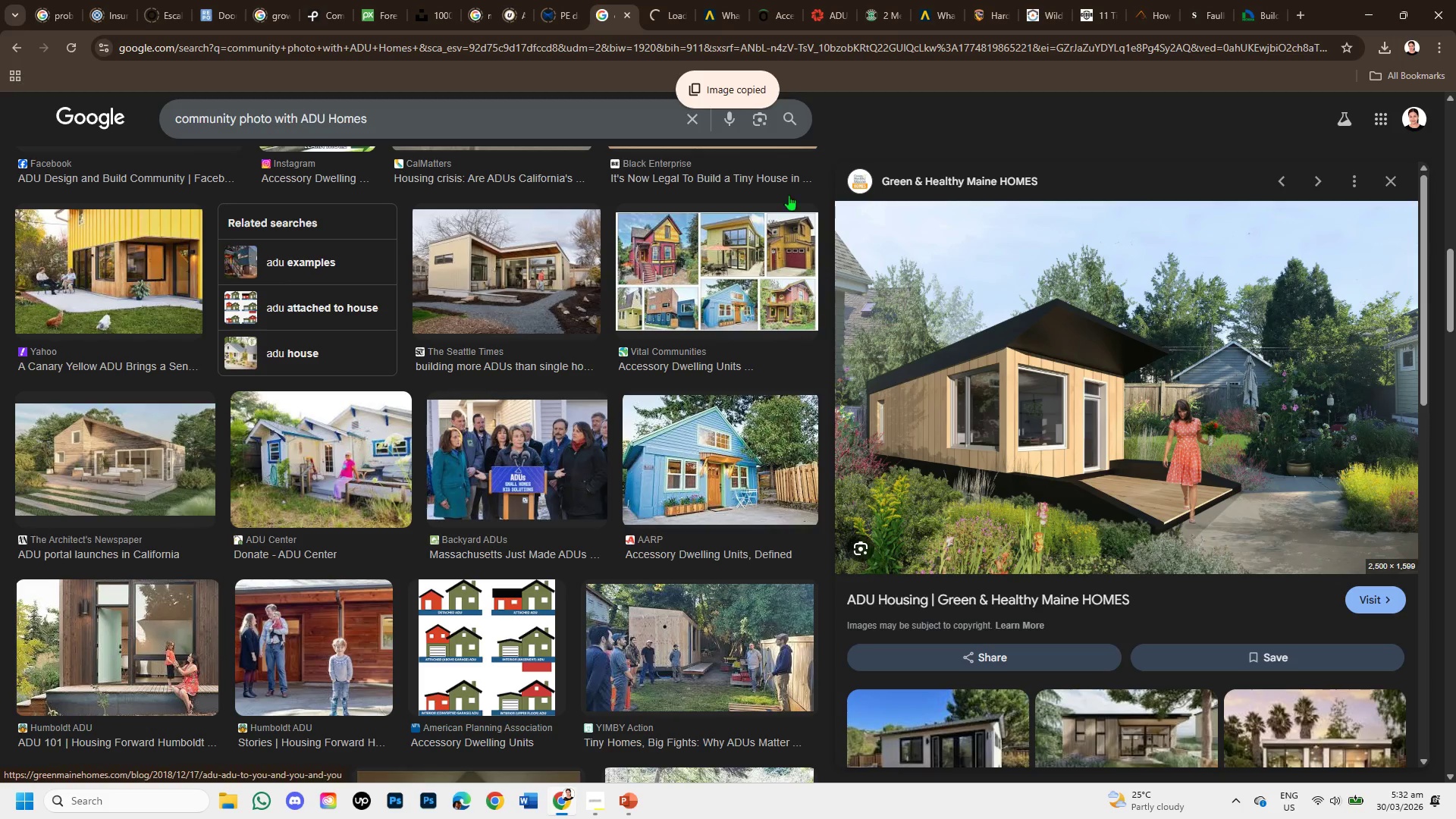 
left_click([657, 8])
 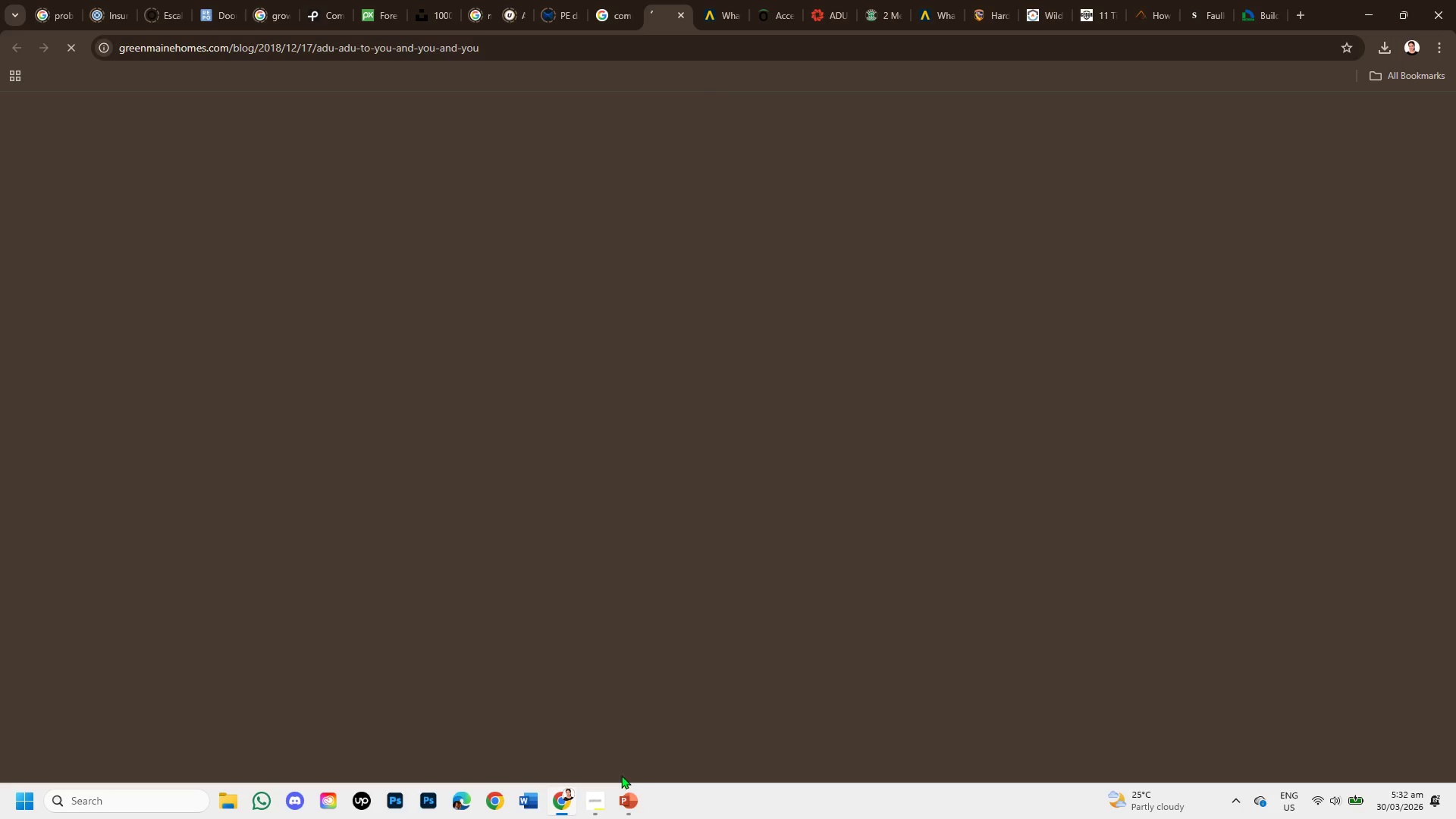 
left_click([623, 795])
 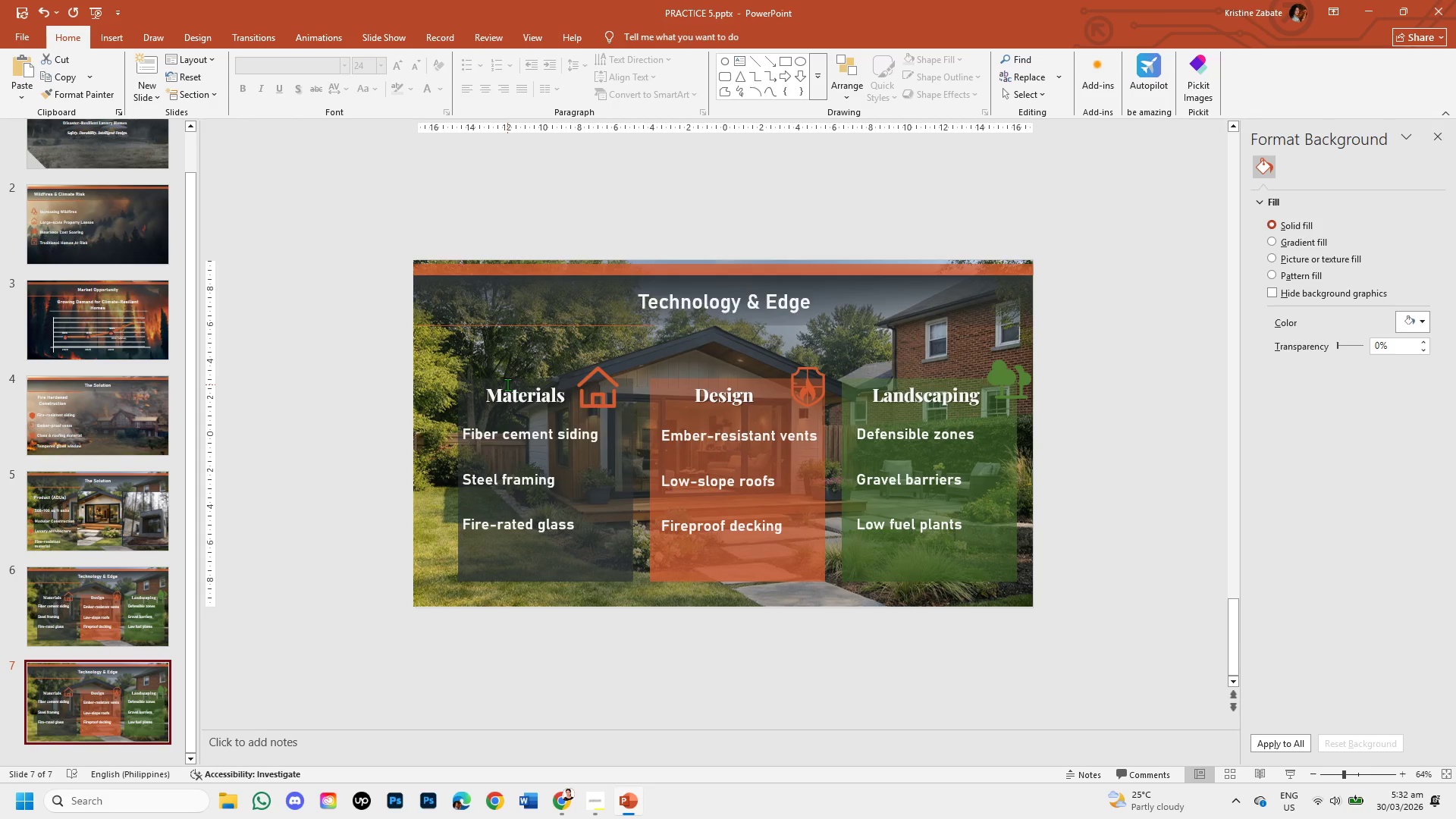 
wait(10.09)
 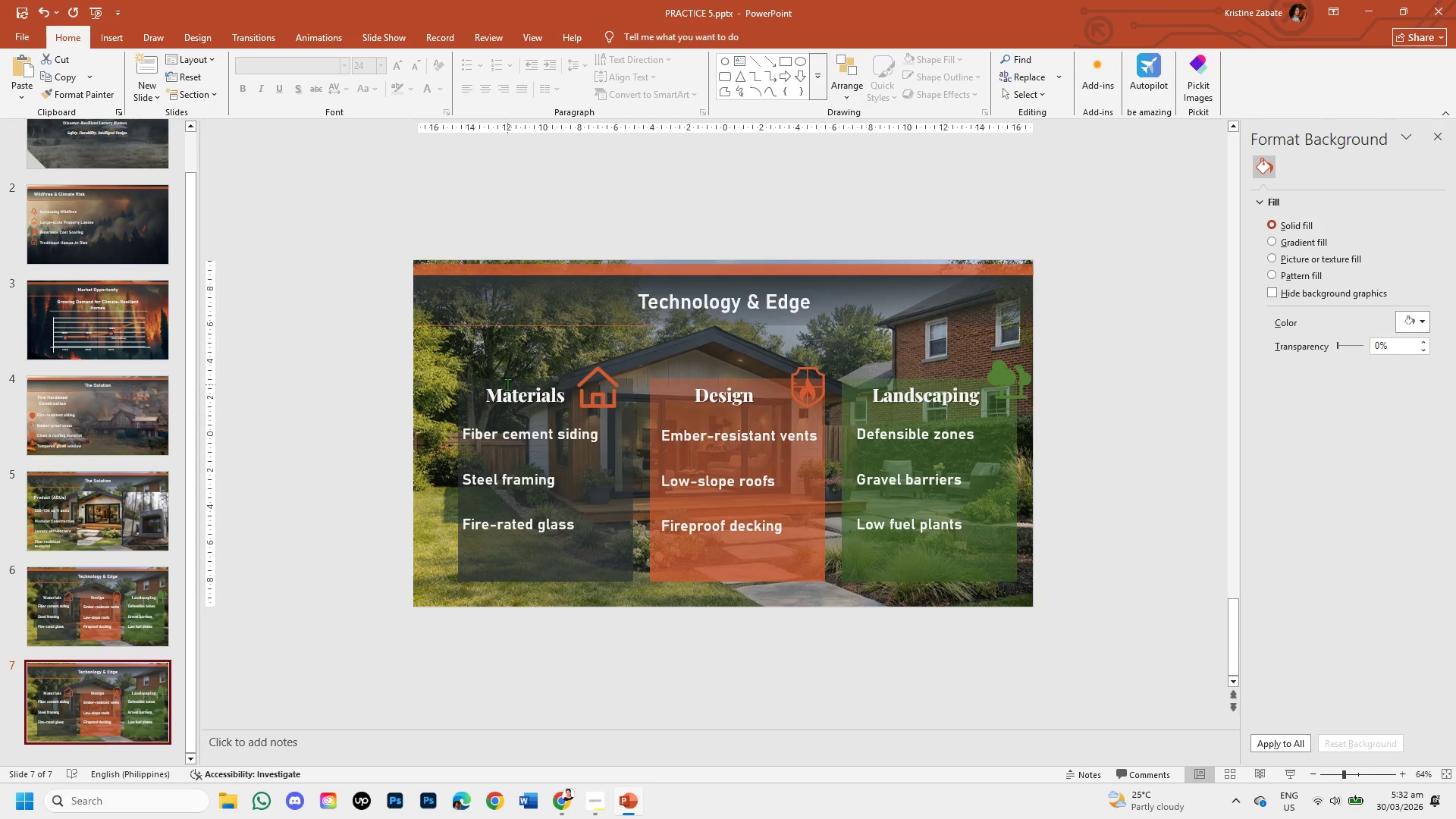 
left_click([463, 379])
 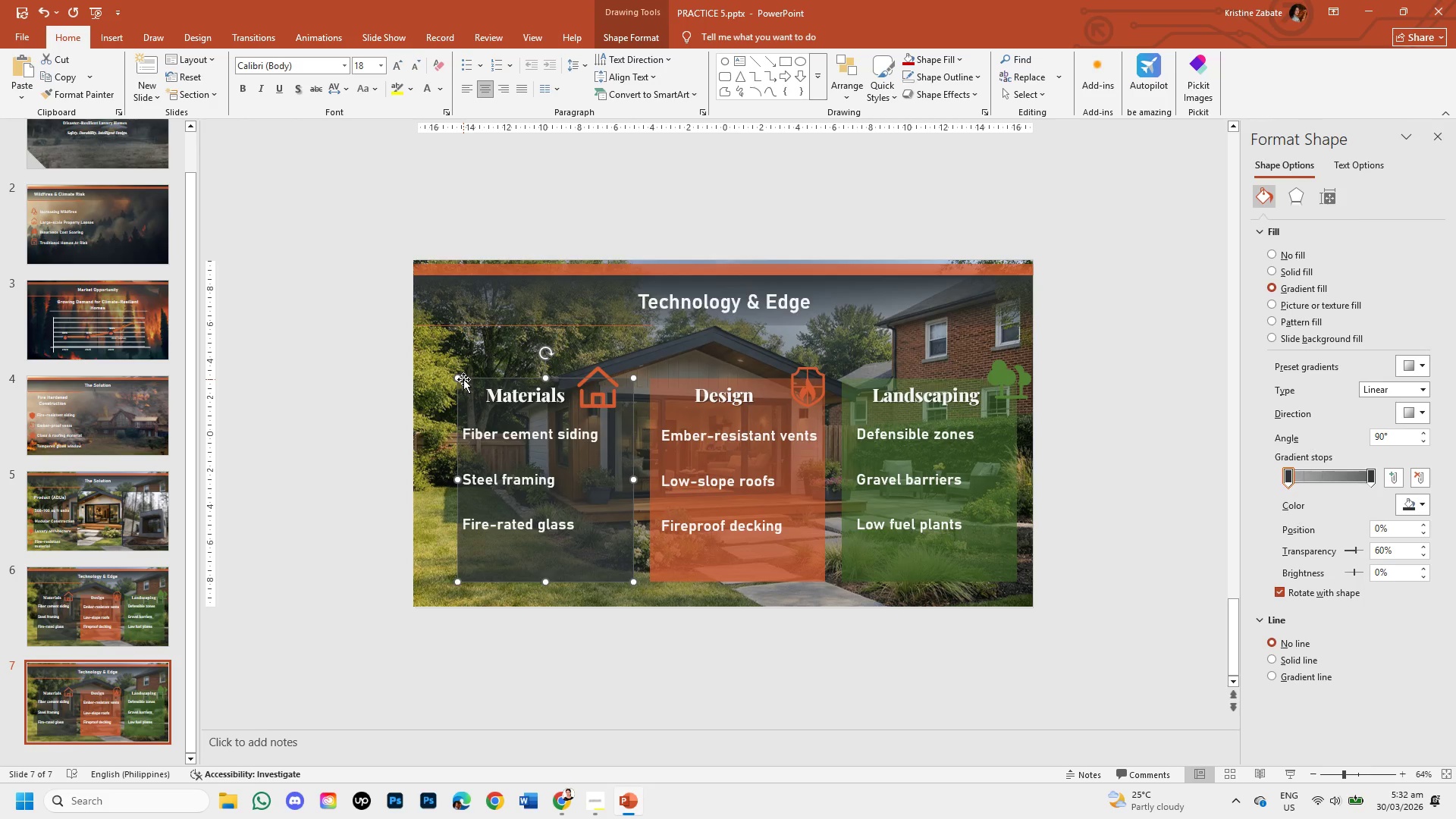 
key(Equal)
 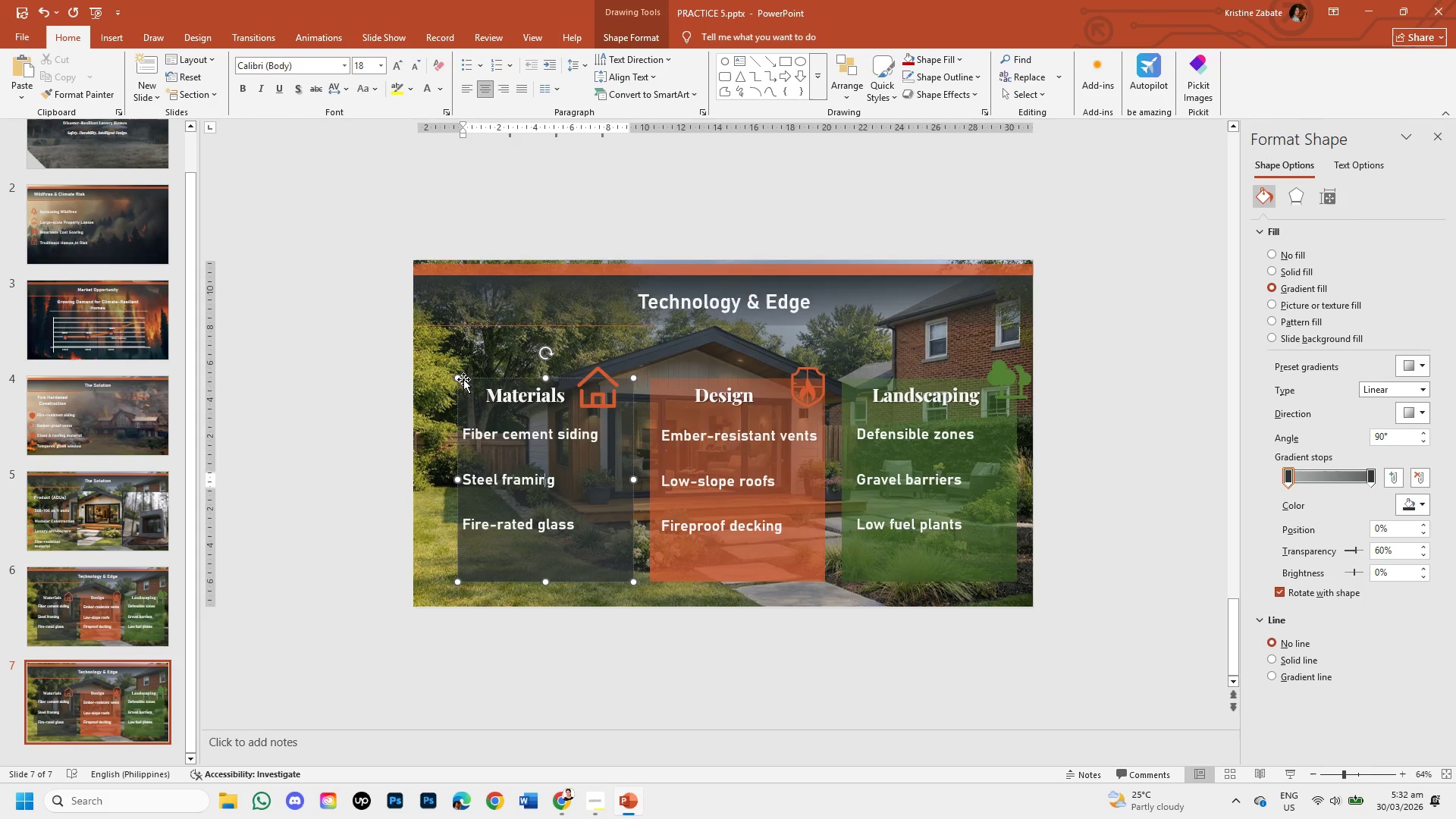 
key(Backspace)
 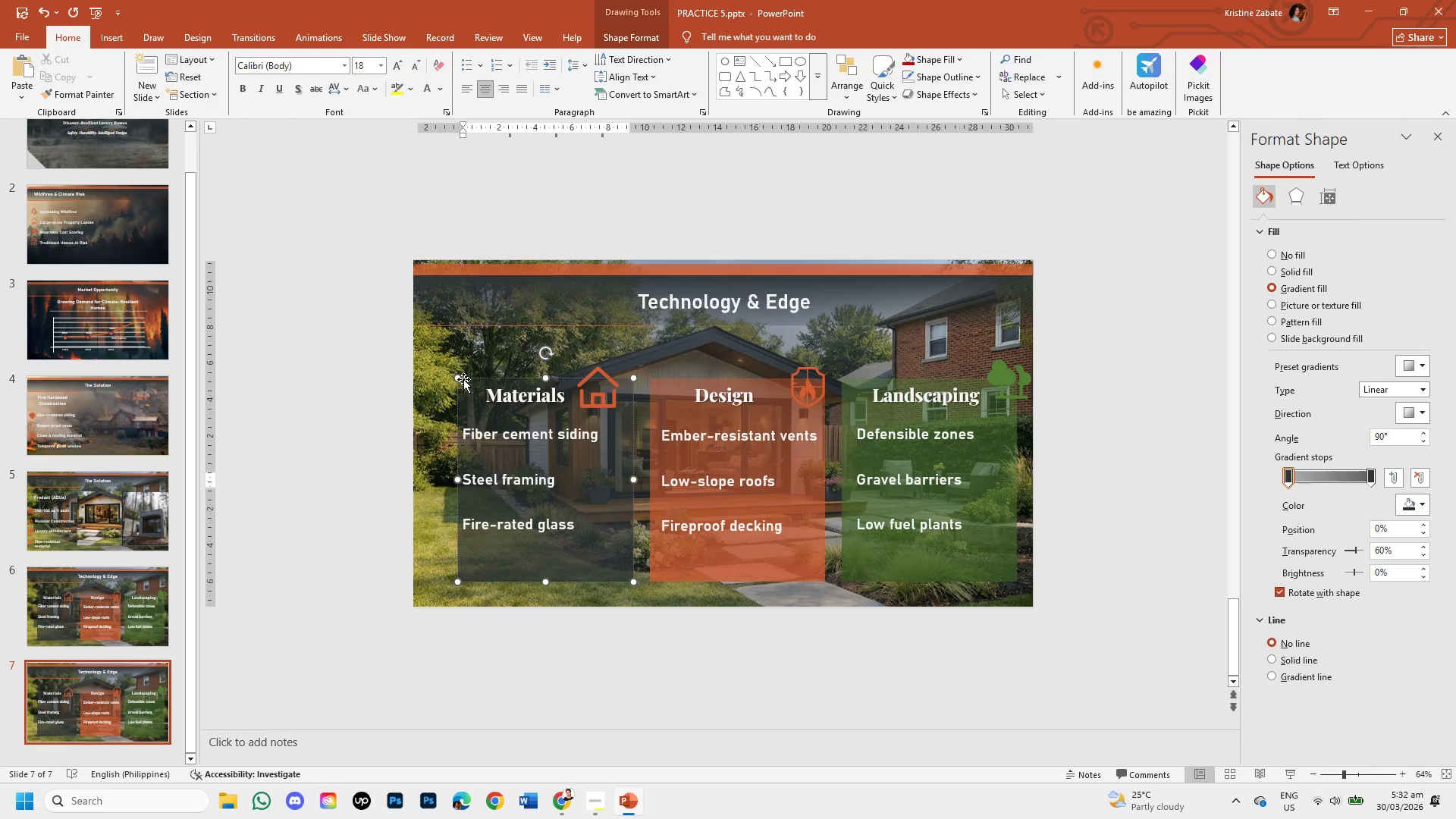 
key(Backspace)
 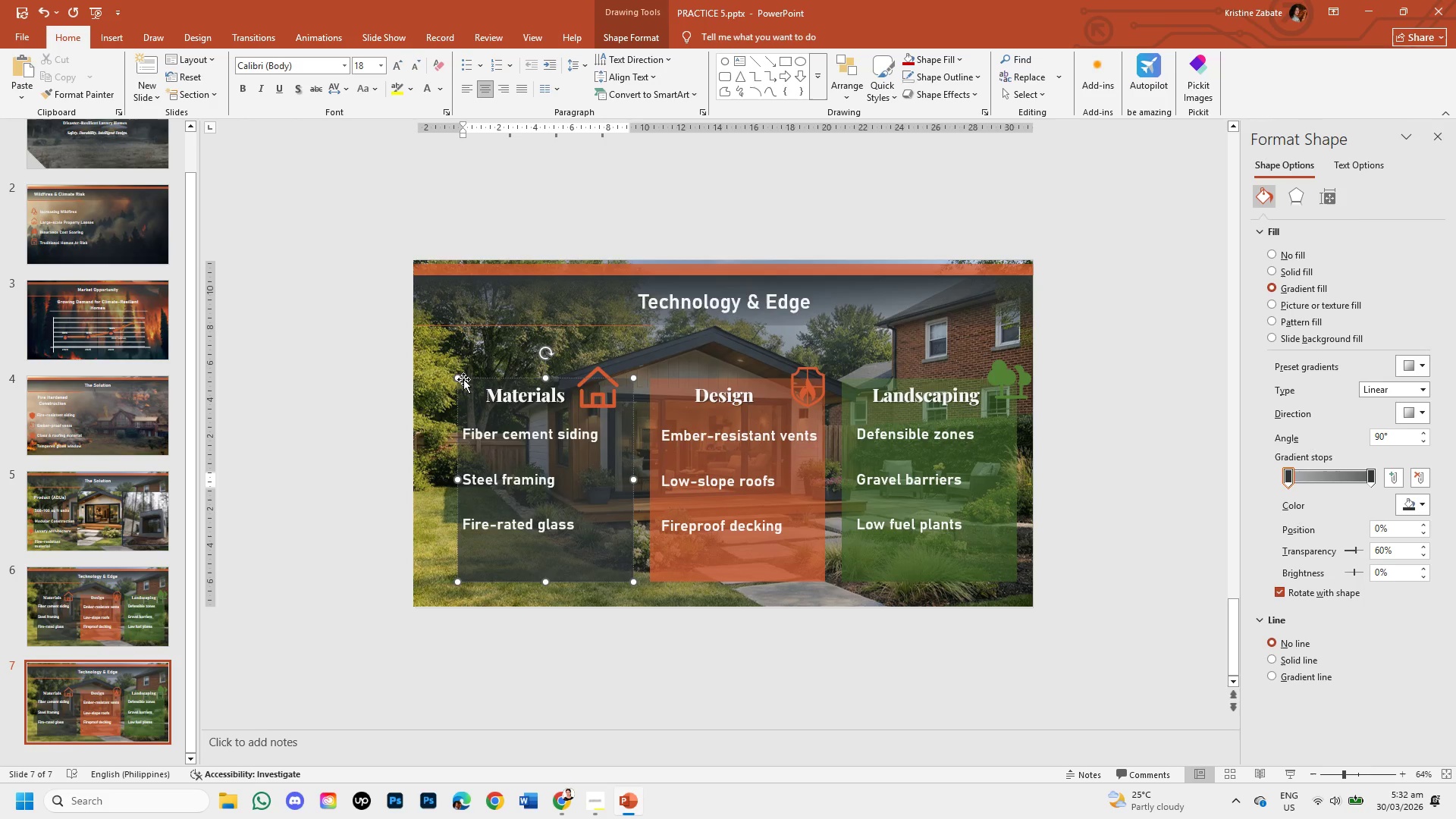 
left_click([463, 379])
 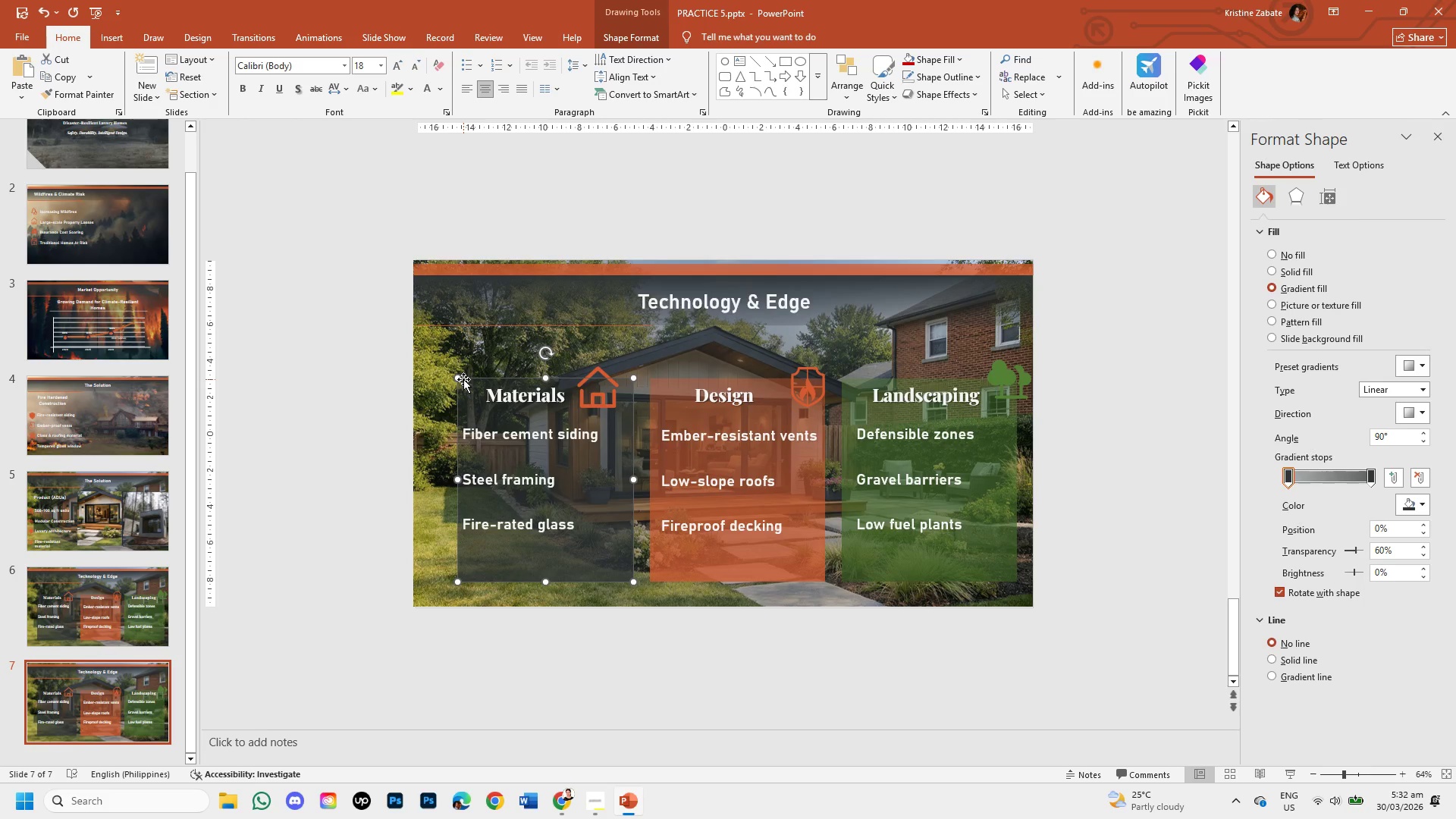 
key(Backspace)
 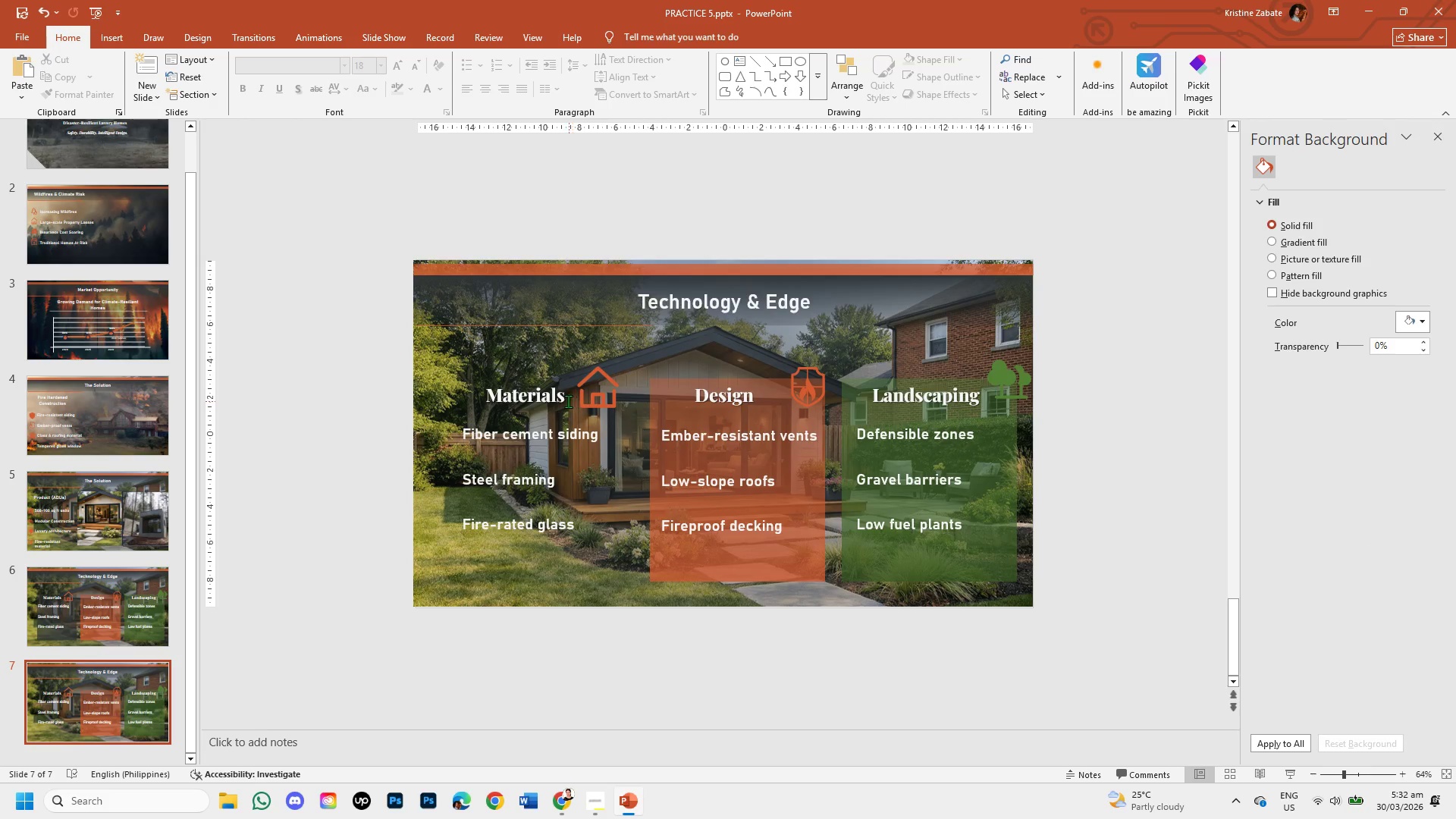 
left_click([554, 398])
 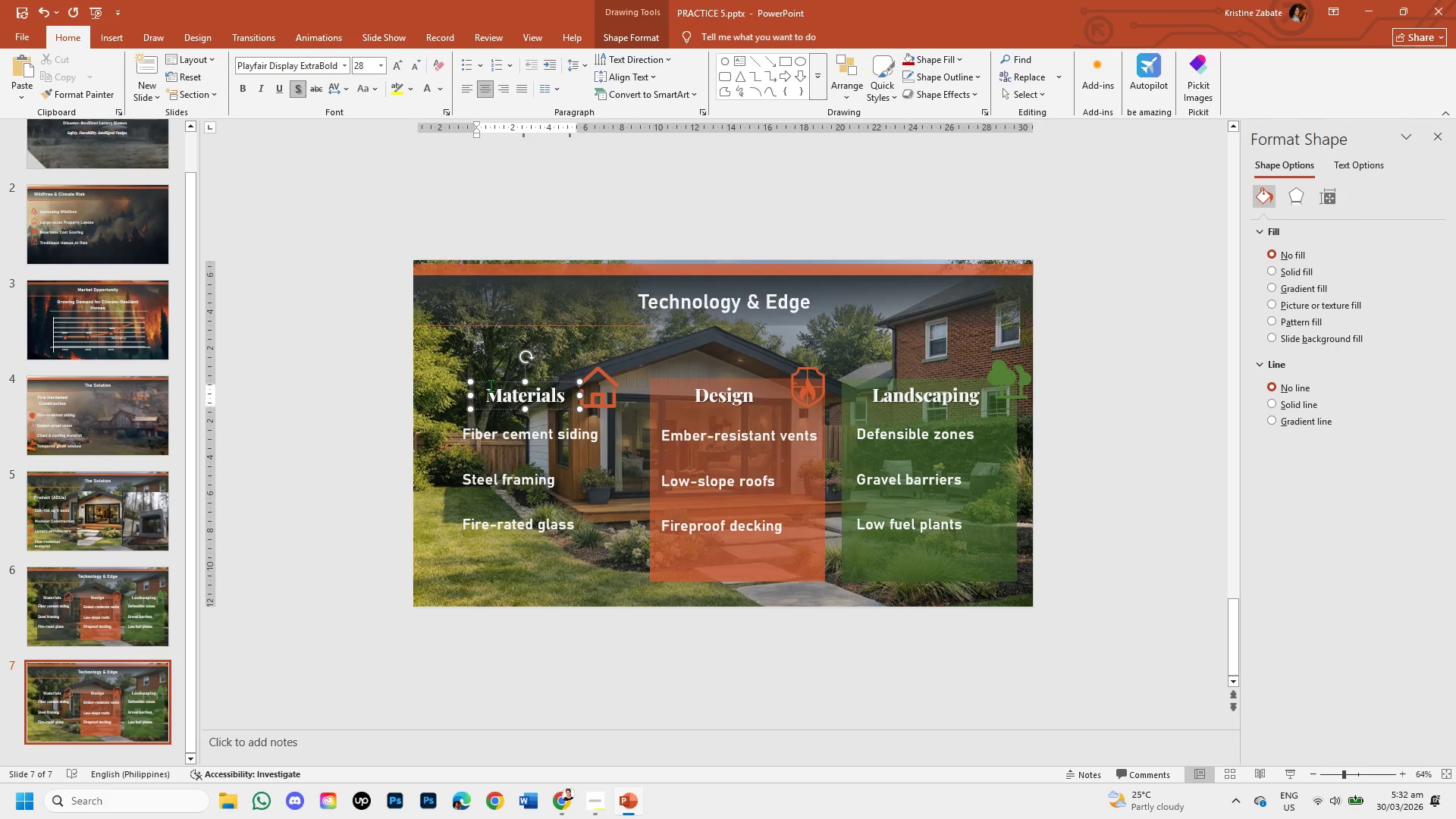 
left_click([487, 383])
 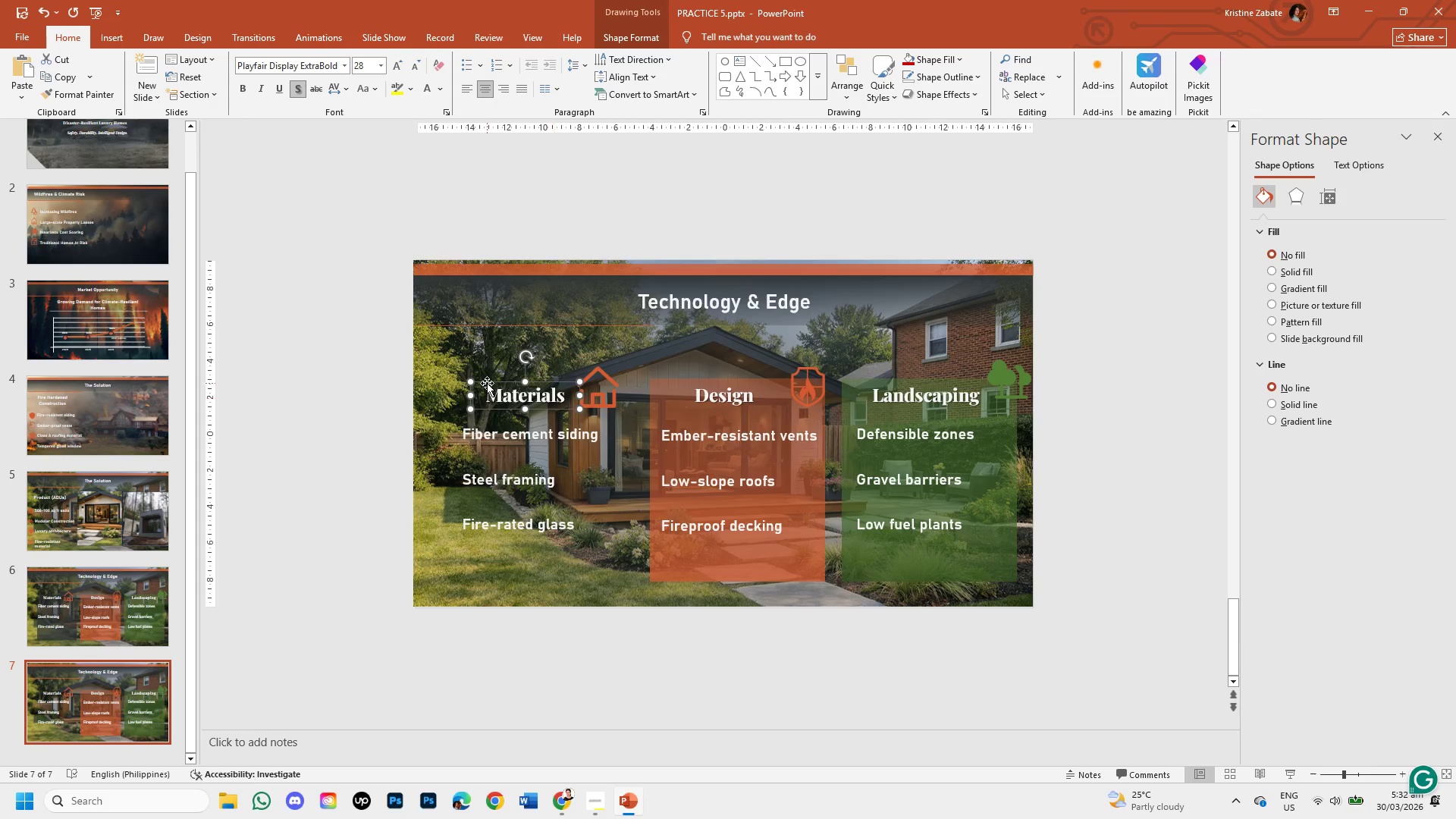 
key(Backspace)
 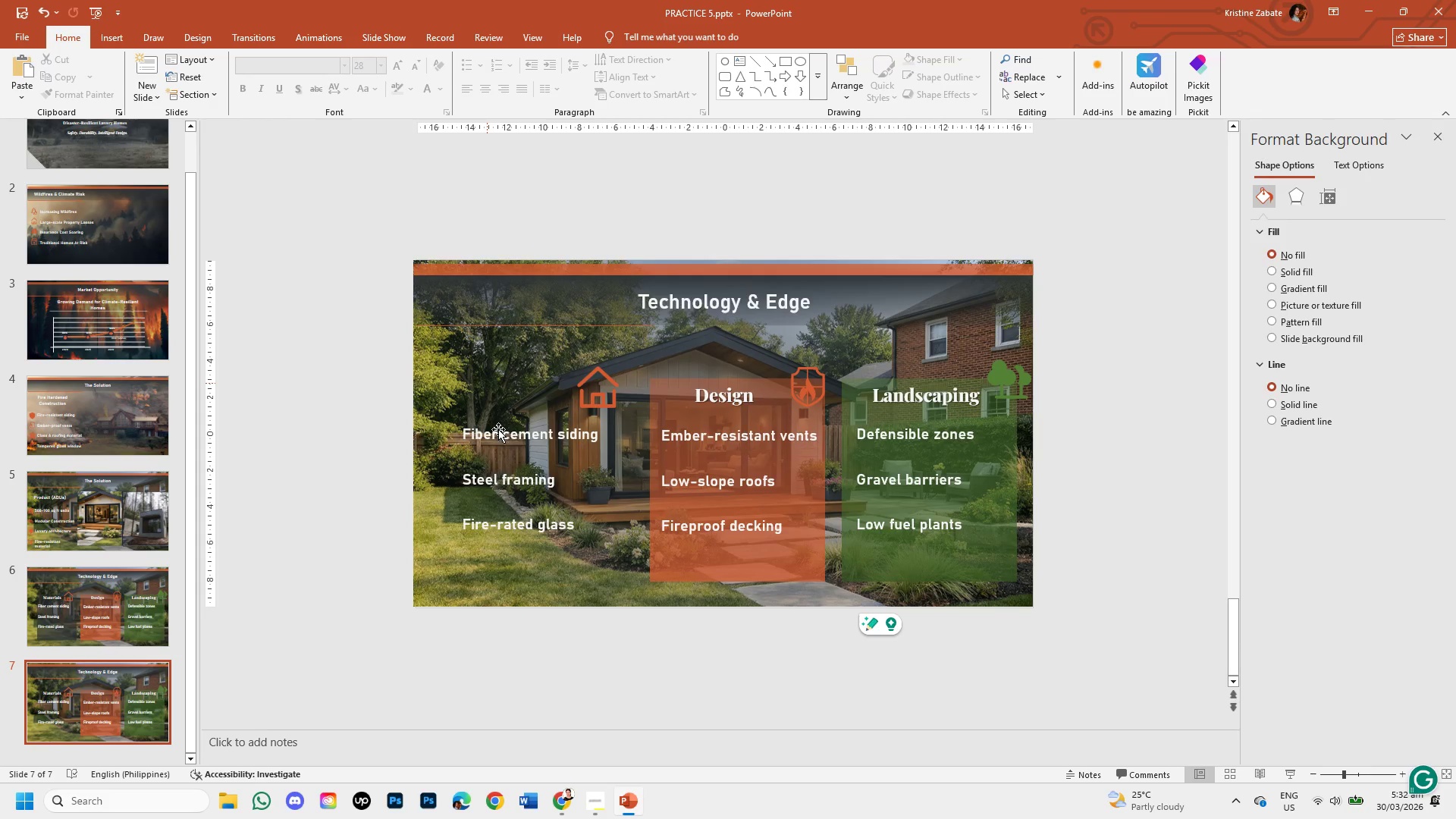 
left_click([499, 431])
 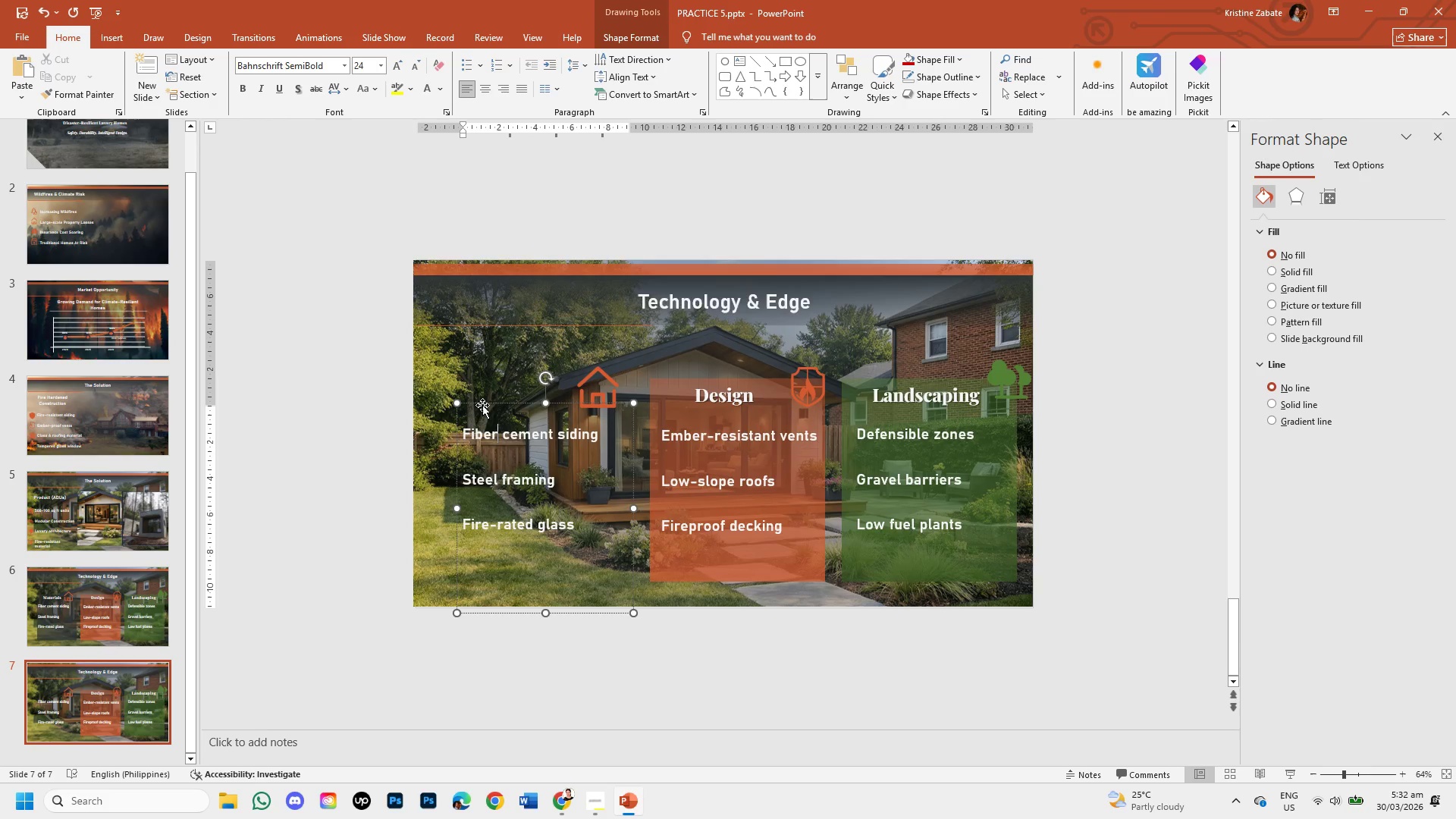 
left_click([482, 404])
 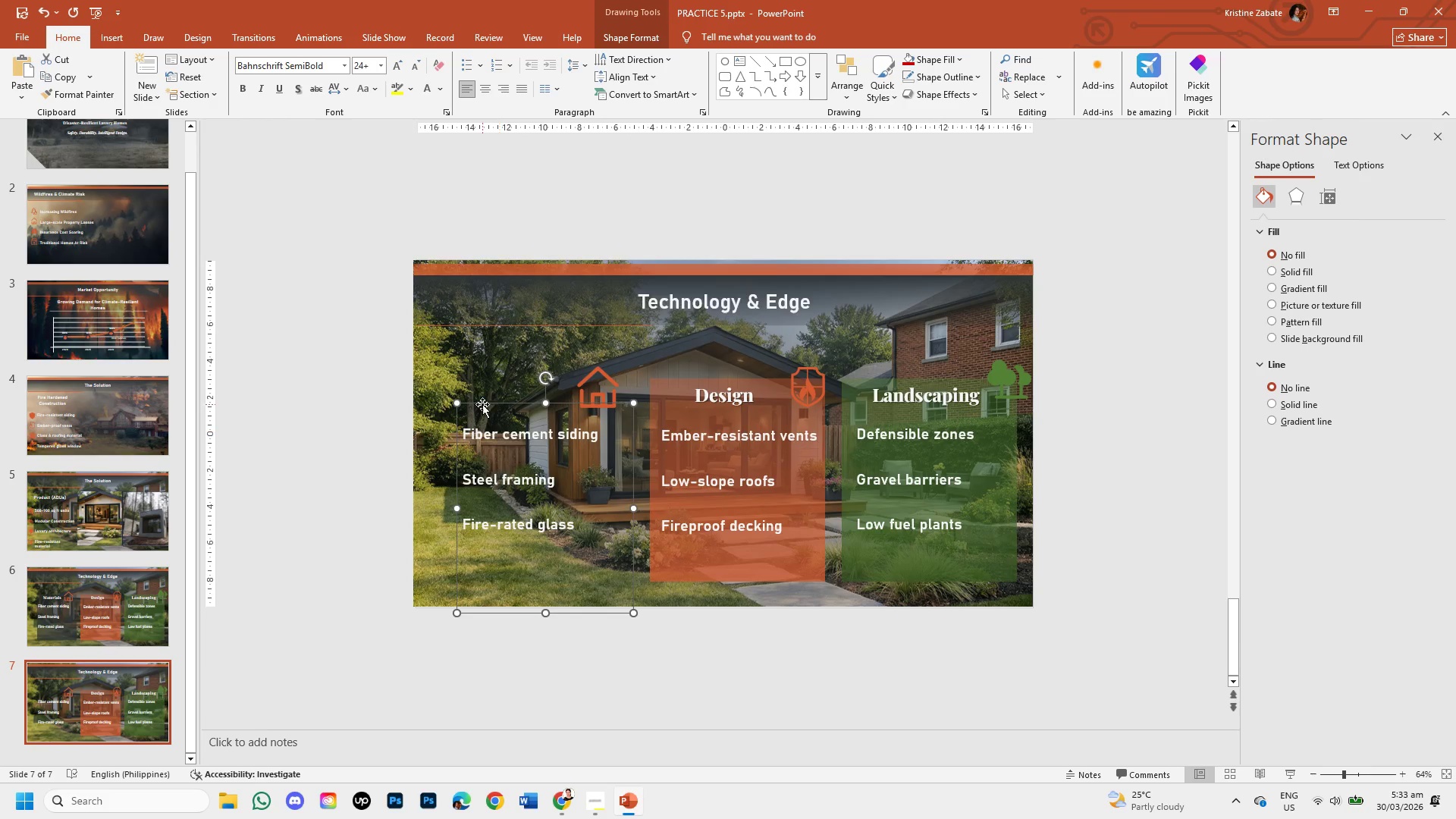 
key(Backspace)
 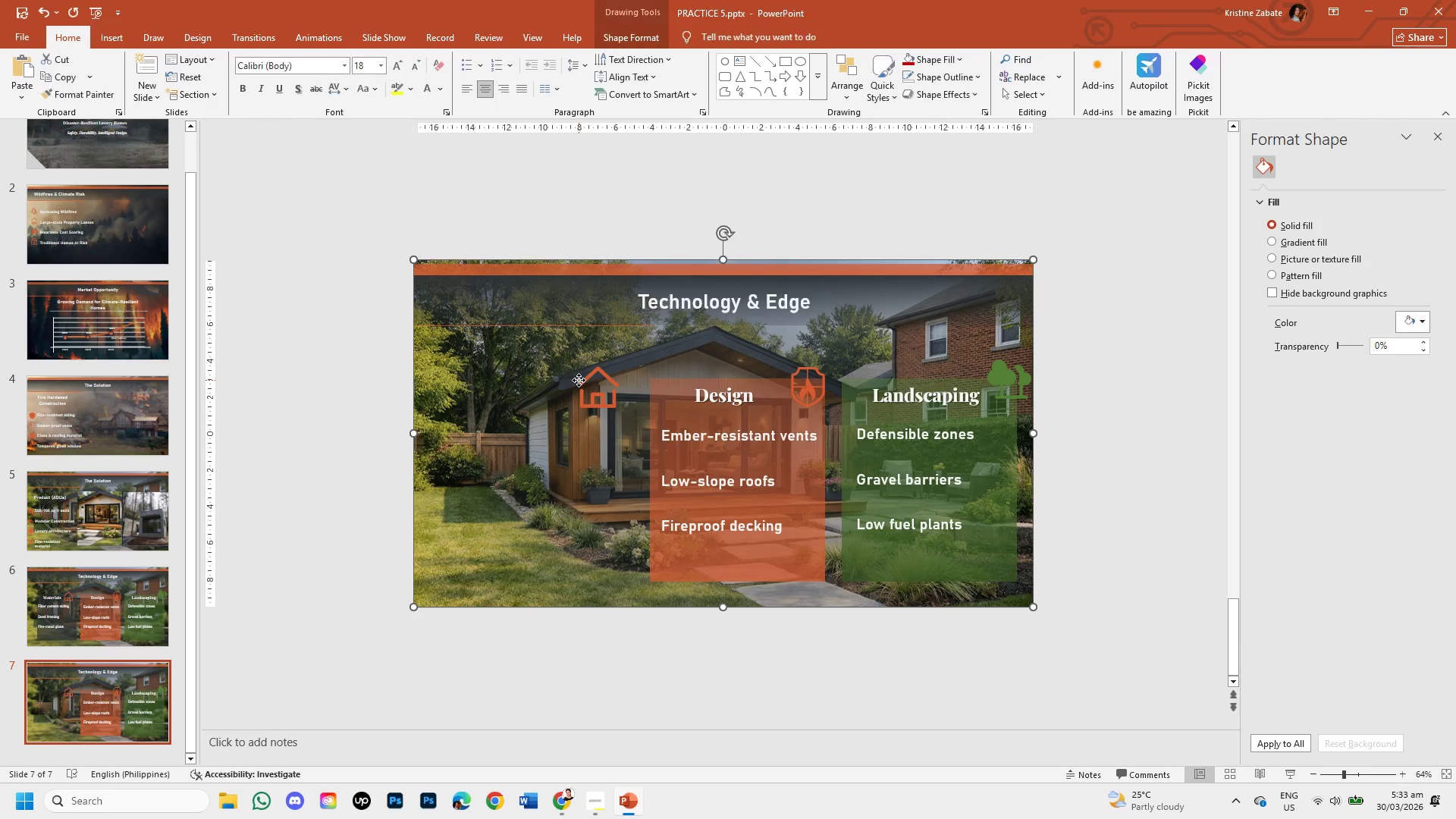 
double_click([586, 385])
 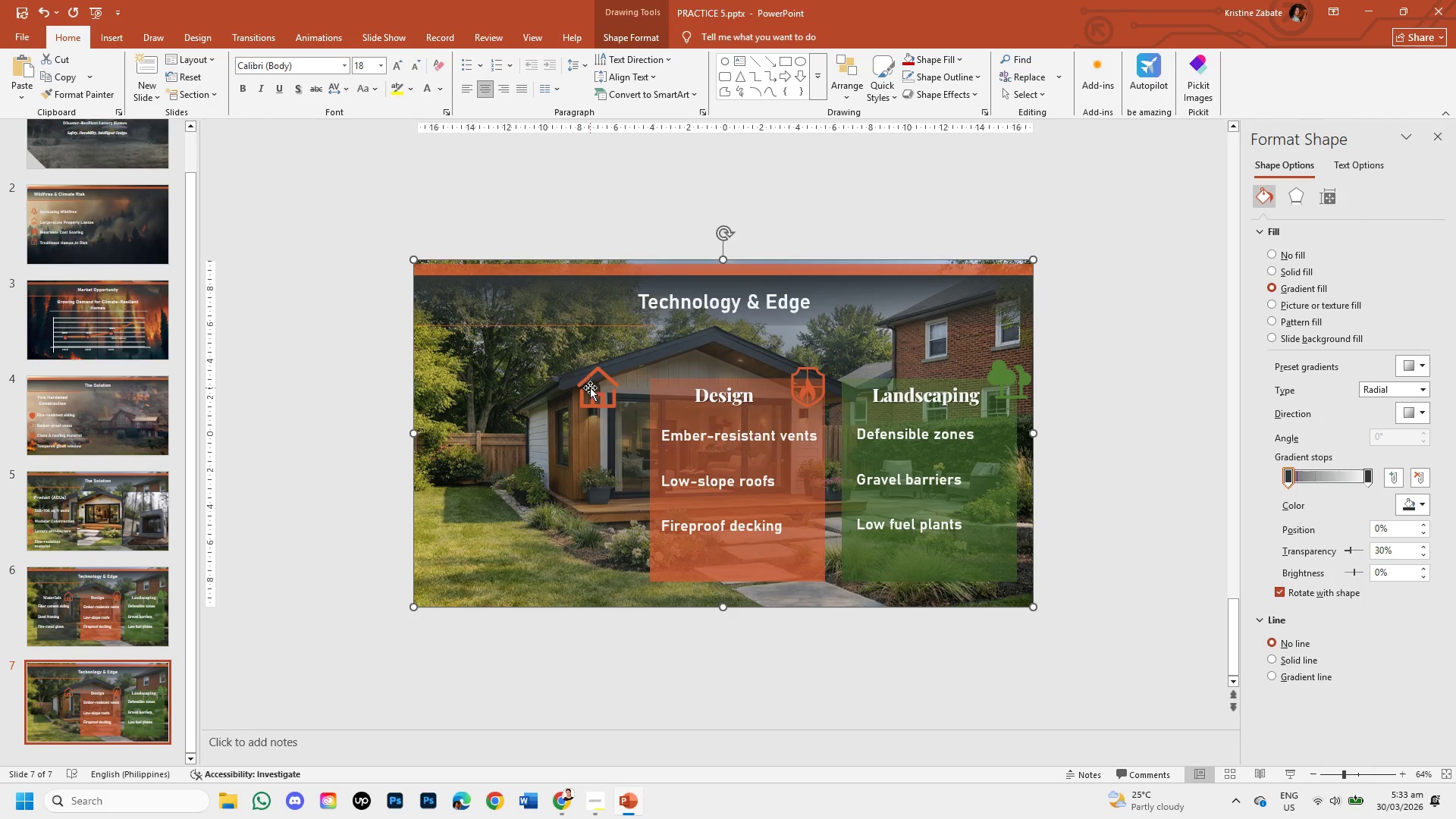 
triple_click([592, 388])
 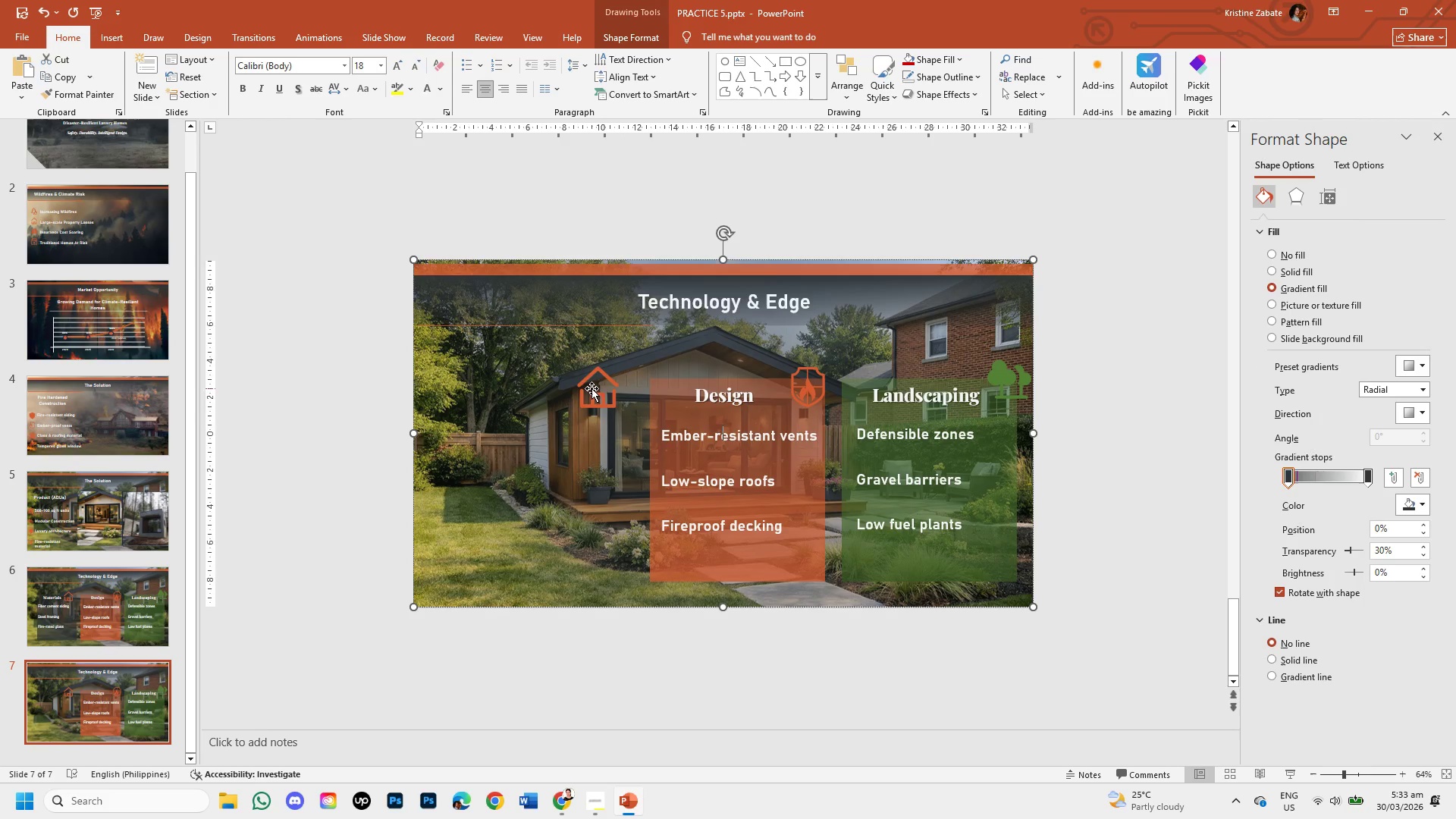 
triple_click([592, 388])
 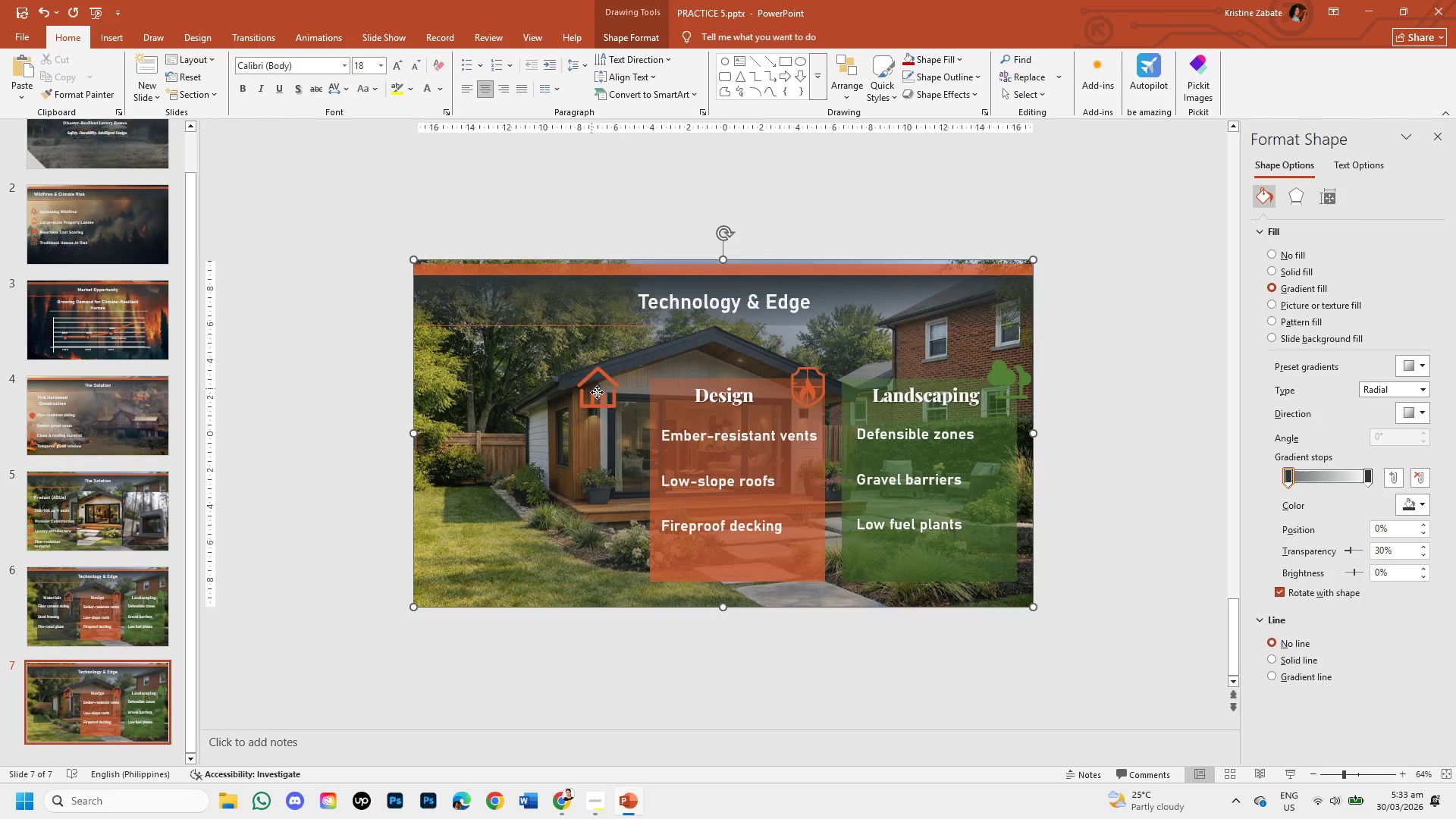 
triple_click([597, 392])
 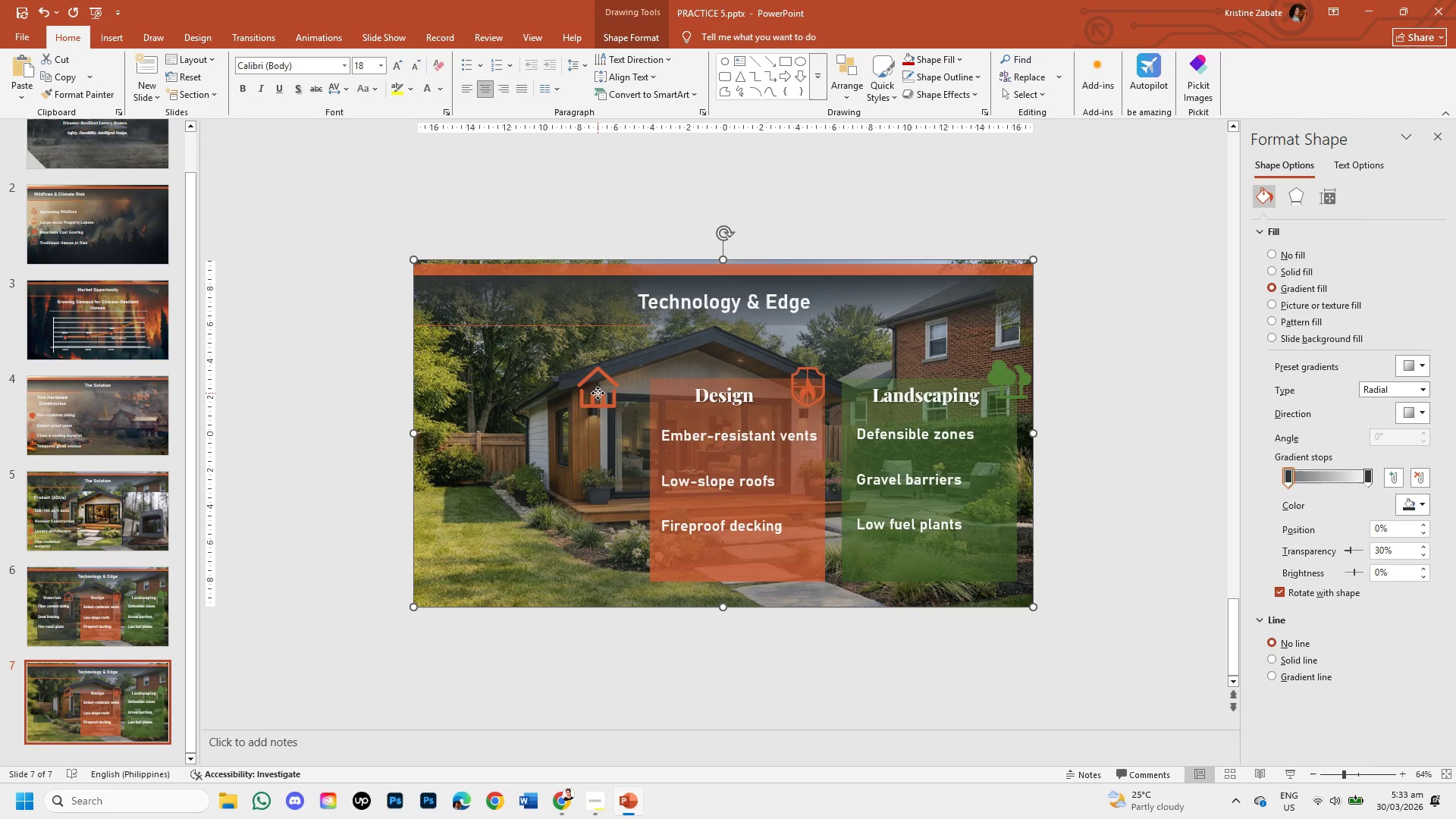 
triple_click([598, 393])
 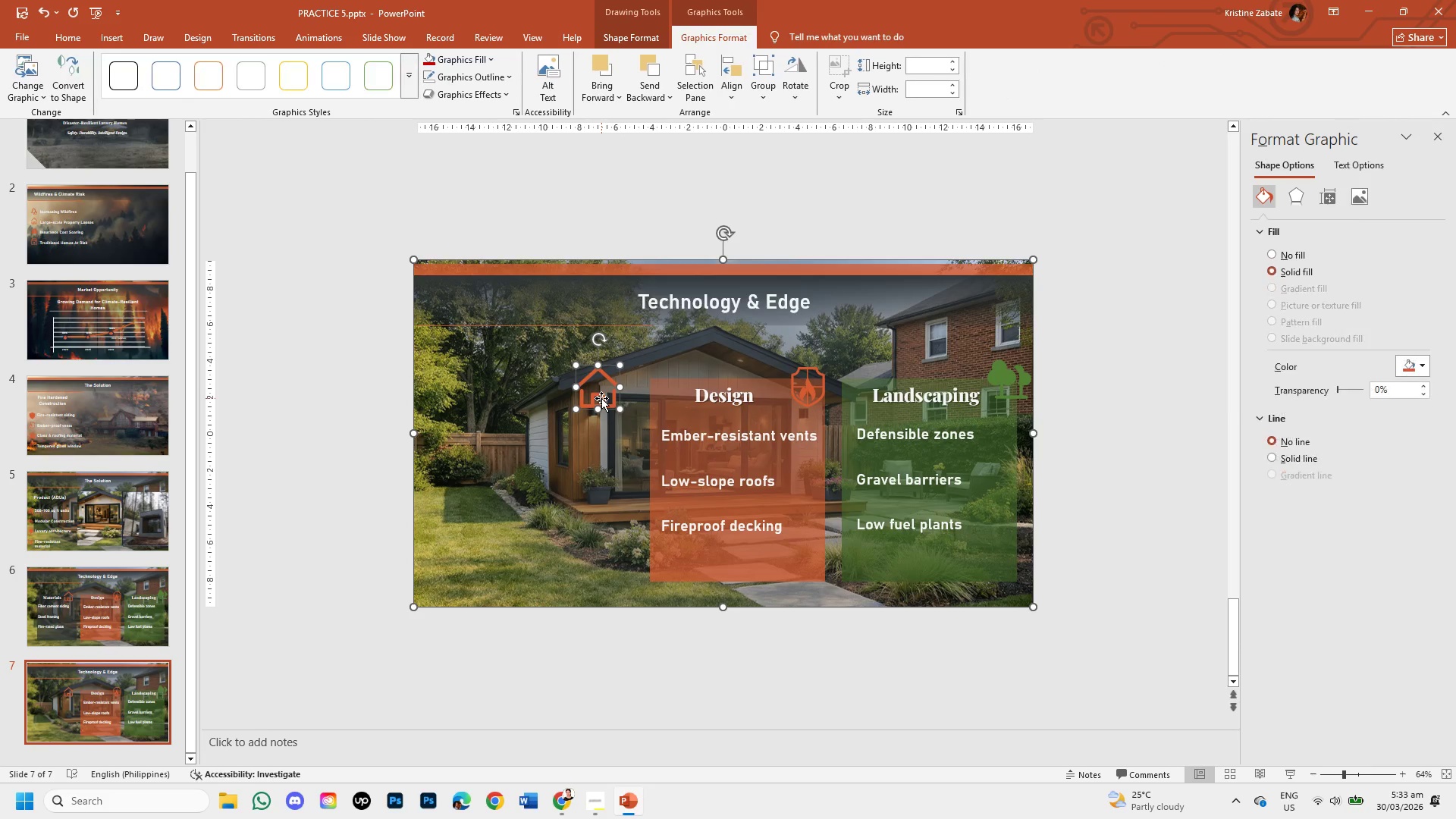 
key(Backspace)
 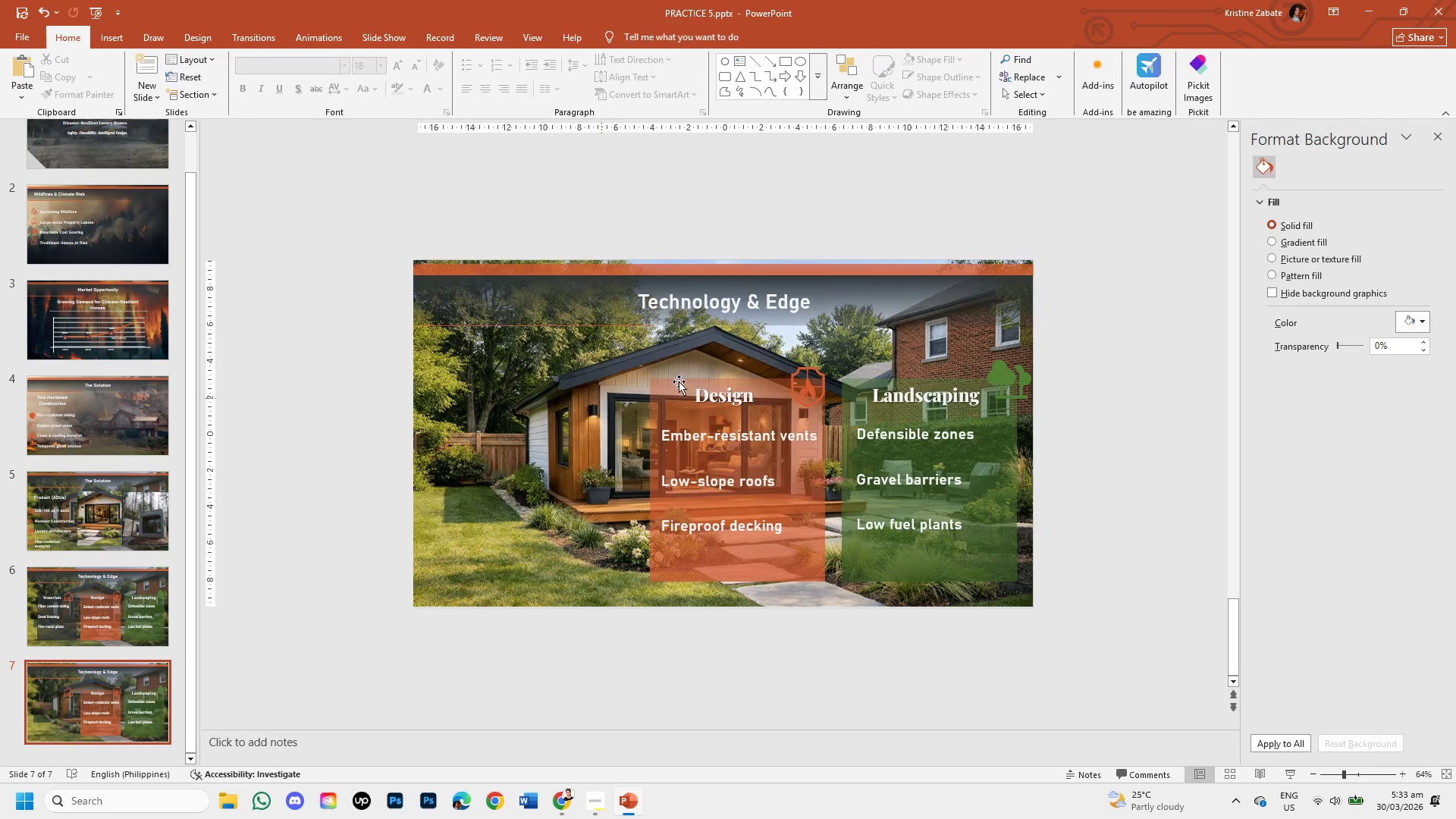 
left_click([670, 381])
 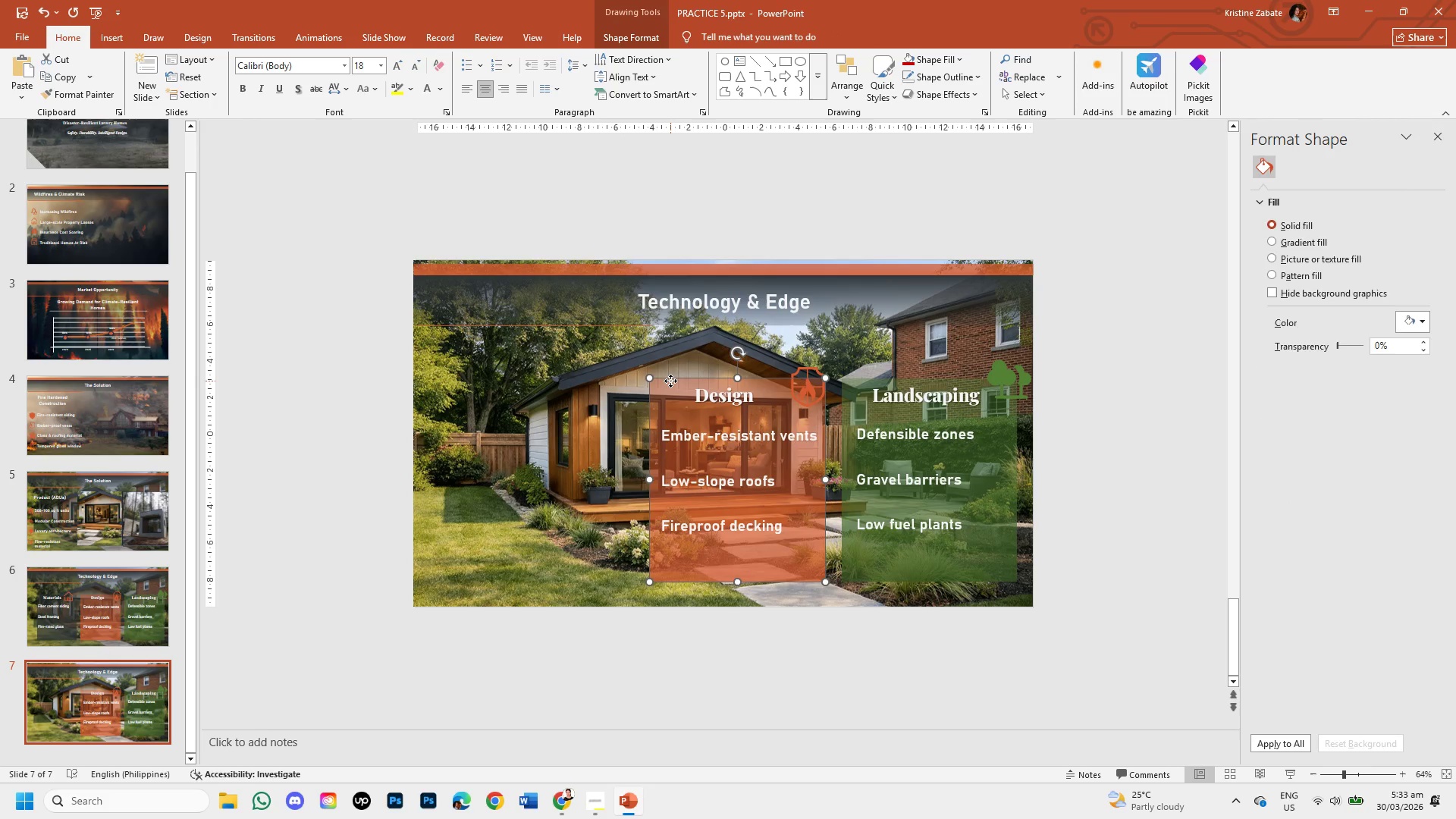 
key(Backspace)
 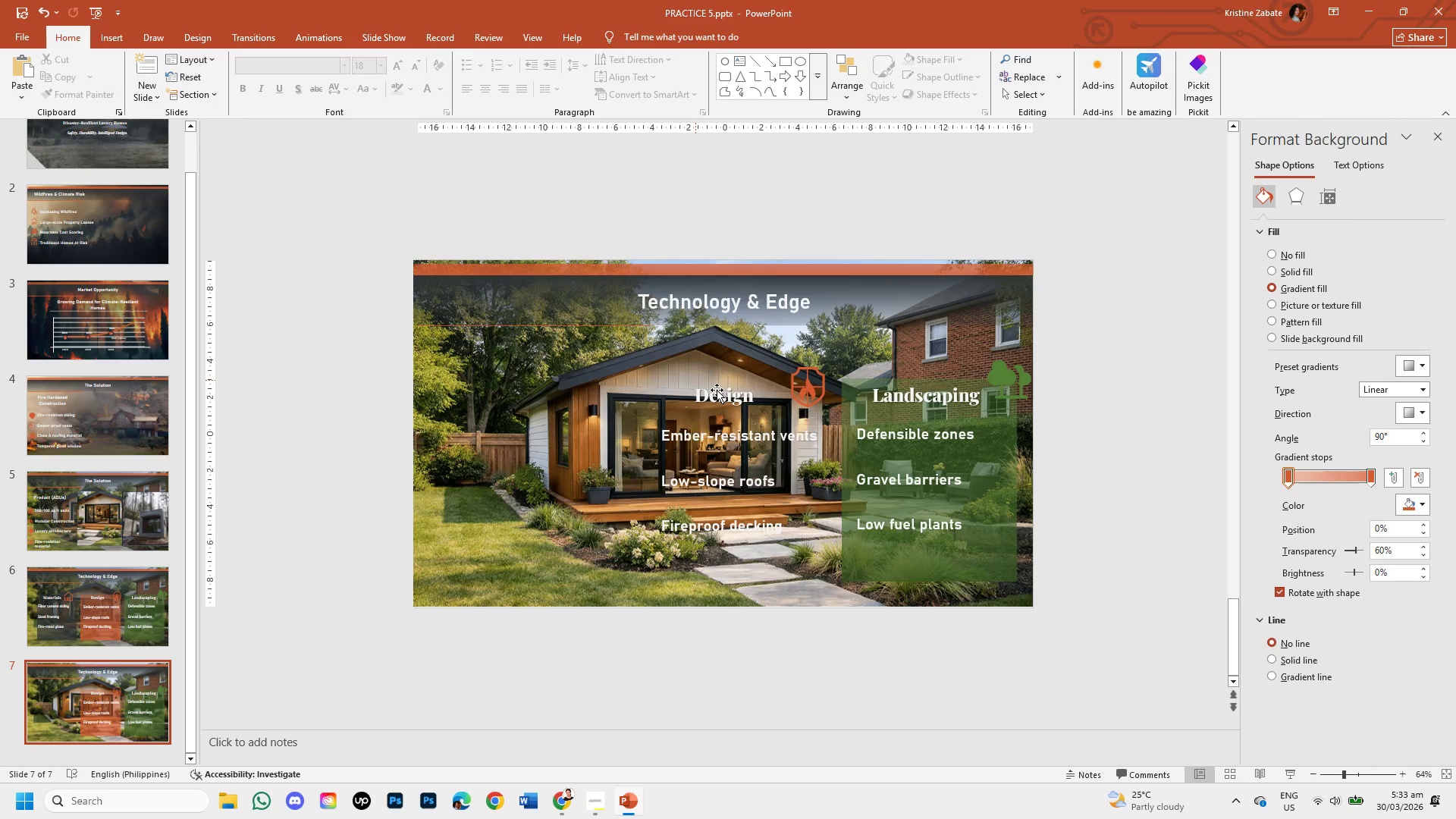 
left_click([717, 391])
 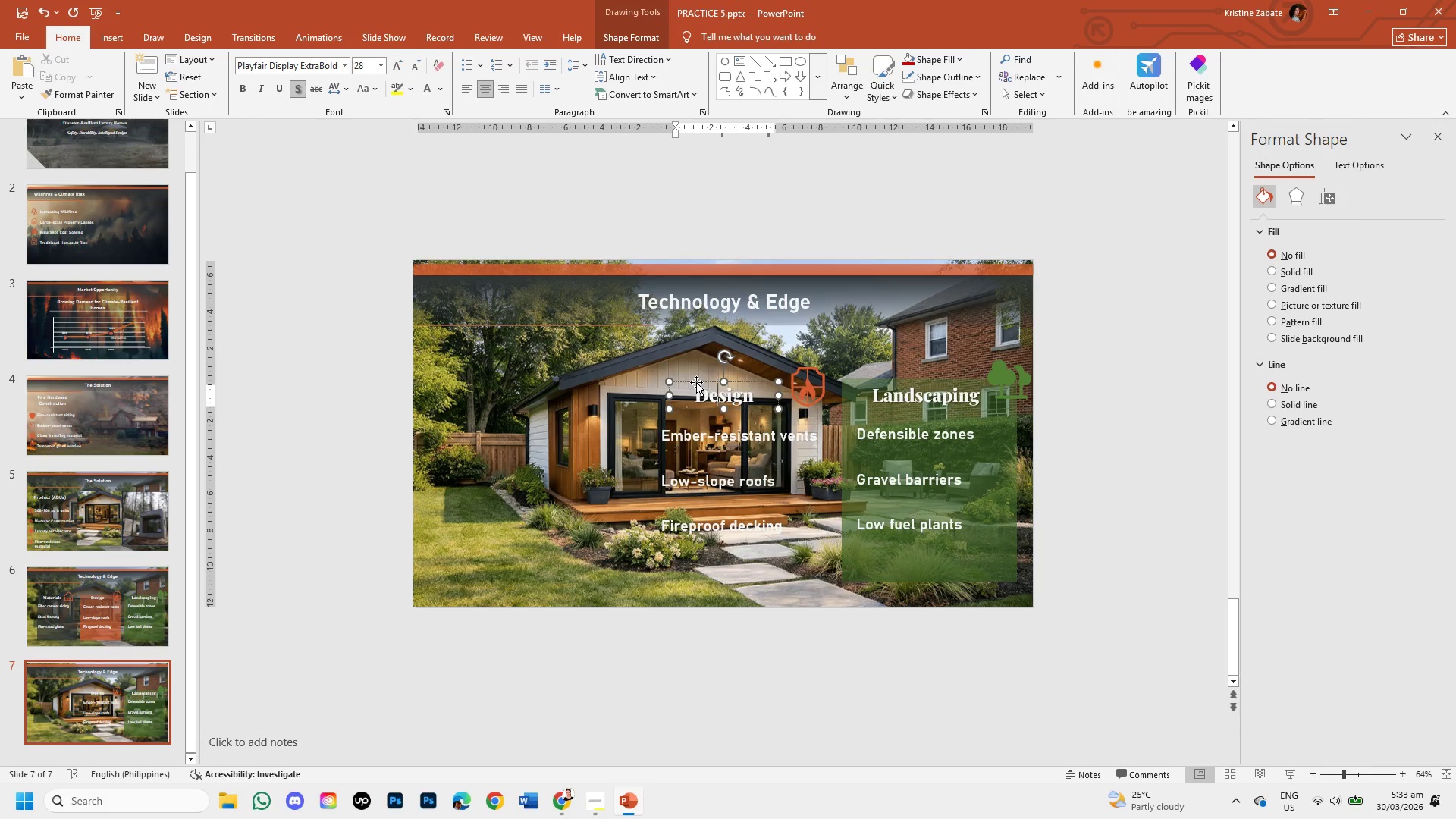 
left_click([695, 381])
 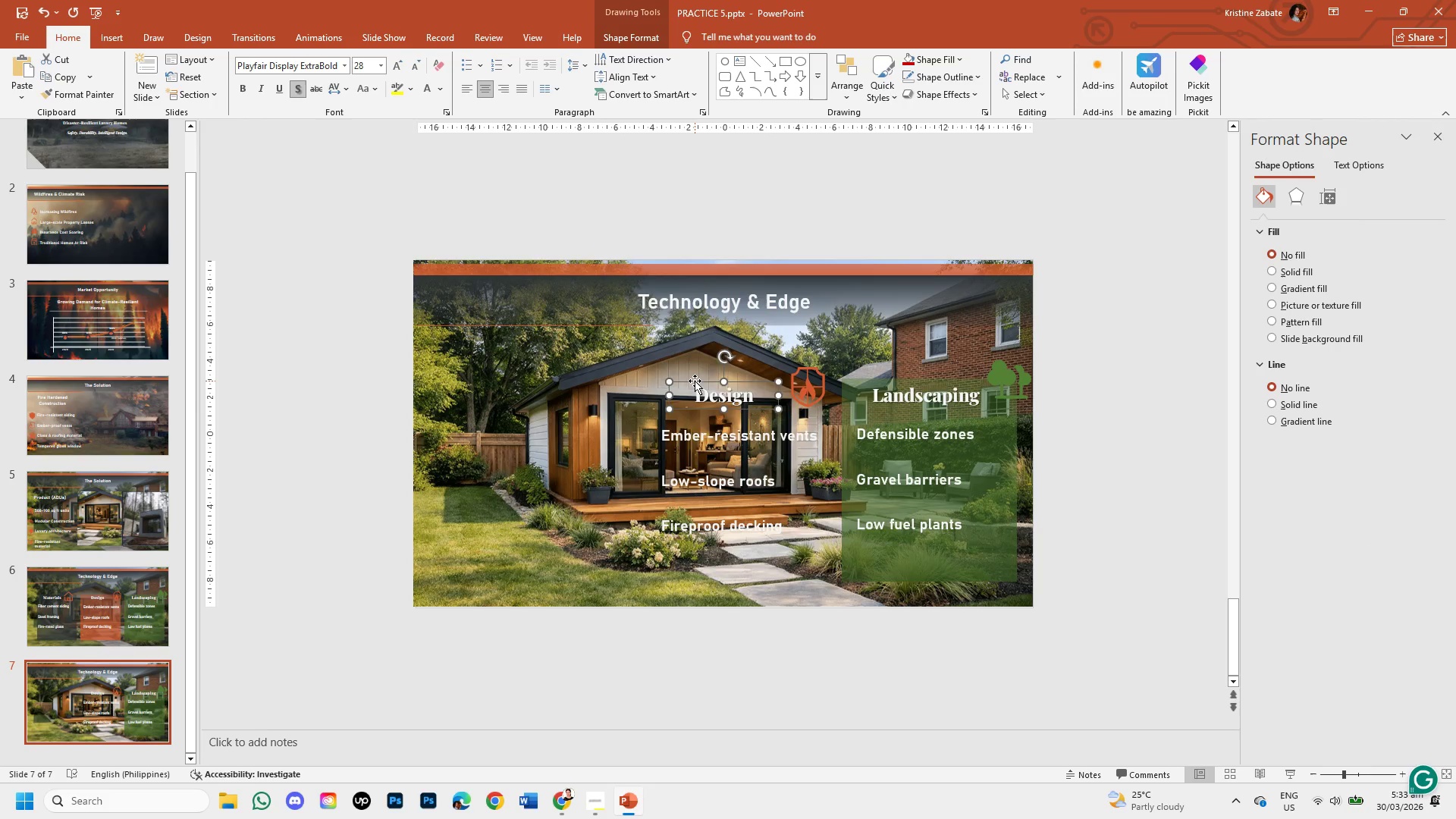 
key(Backspace)
 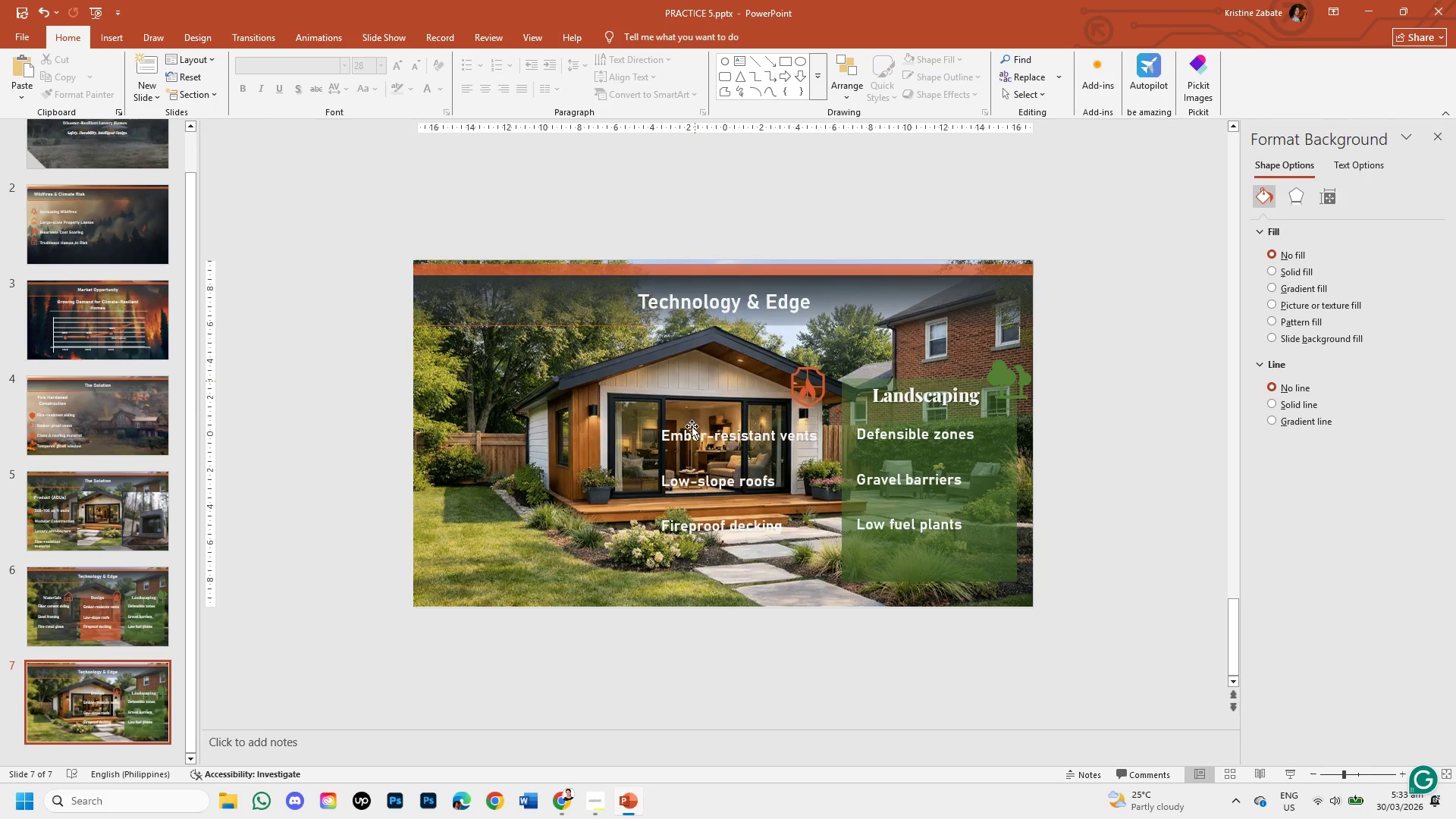 
left_click([692, 433])
 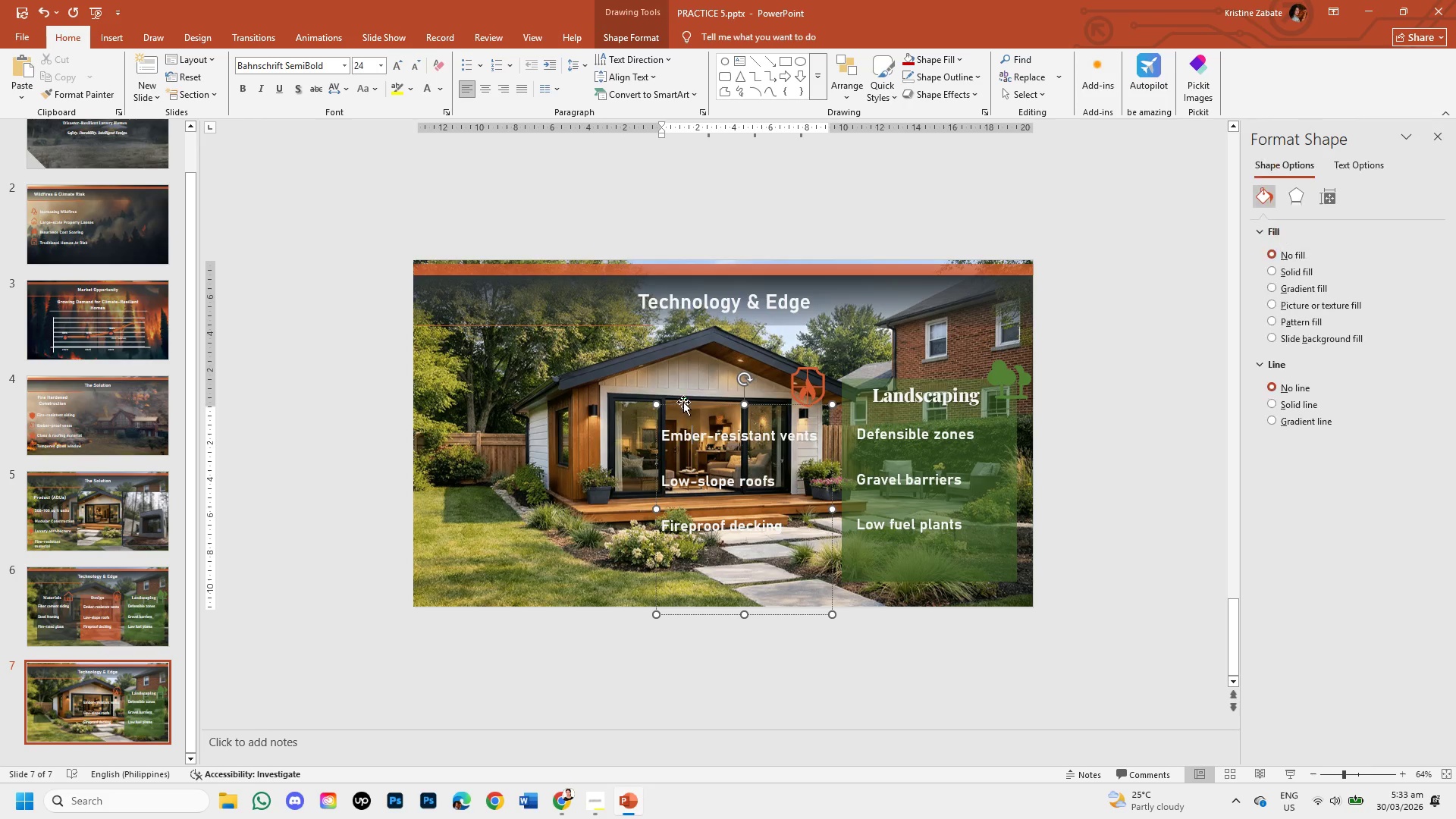 
left_click([683, 400])
 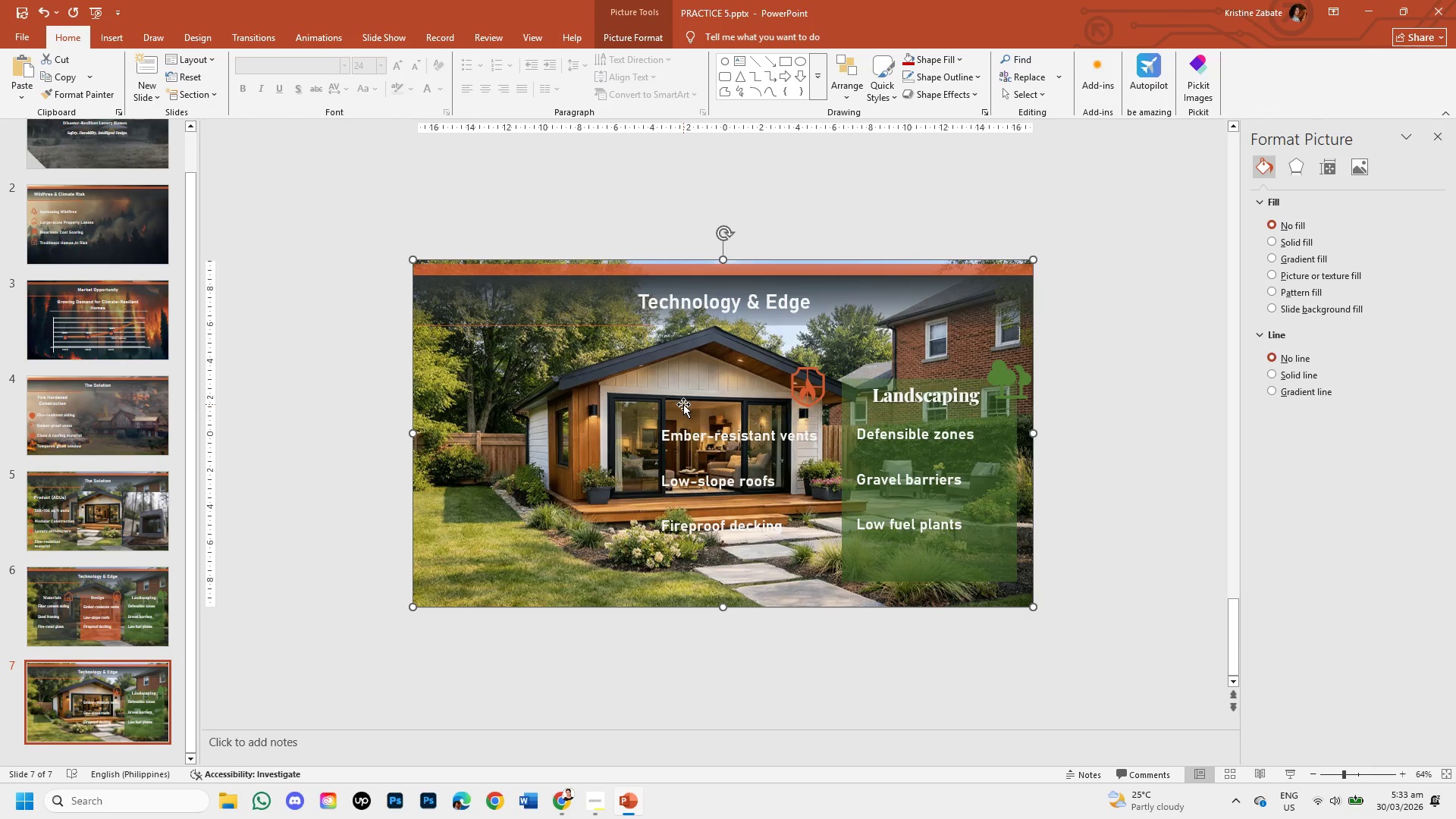 
left_click([683, 408])
 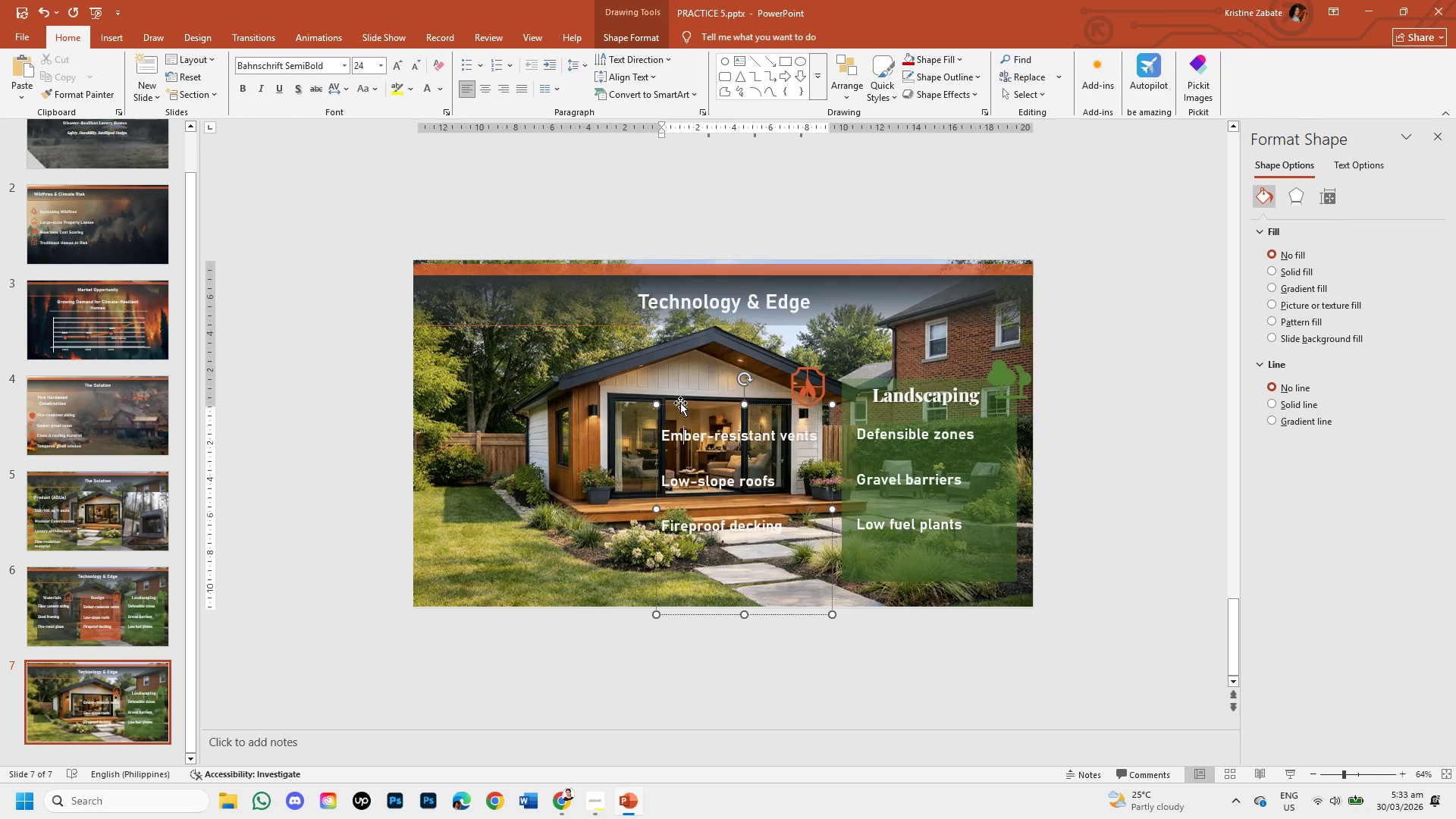 
left_click([680, 403])
 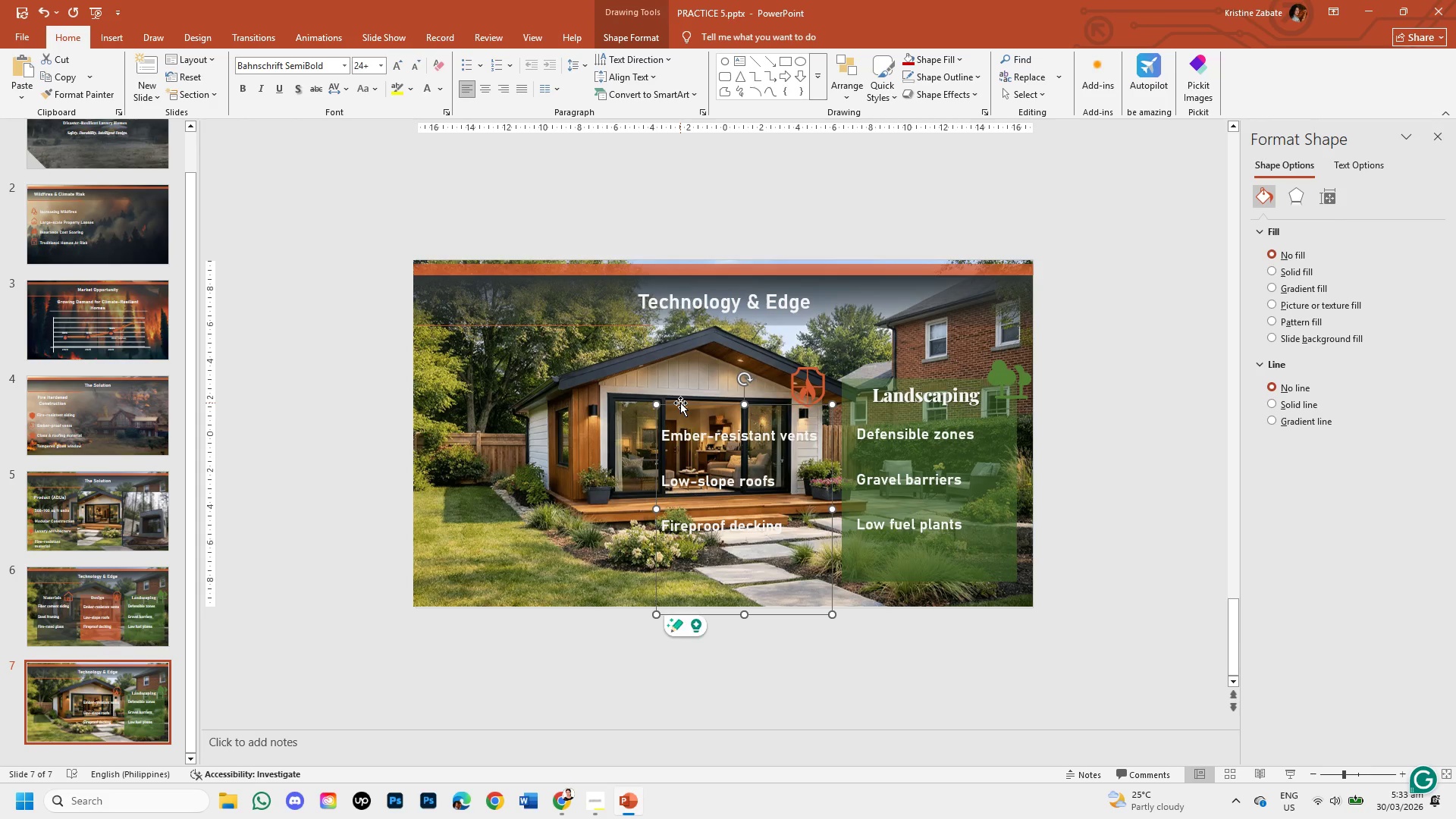 
key(Backspace)
 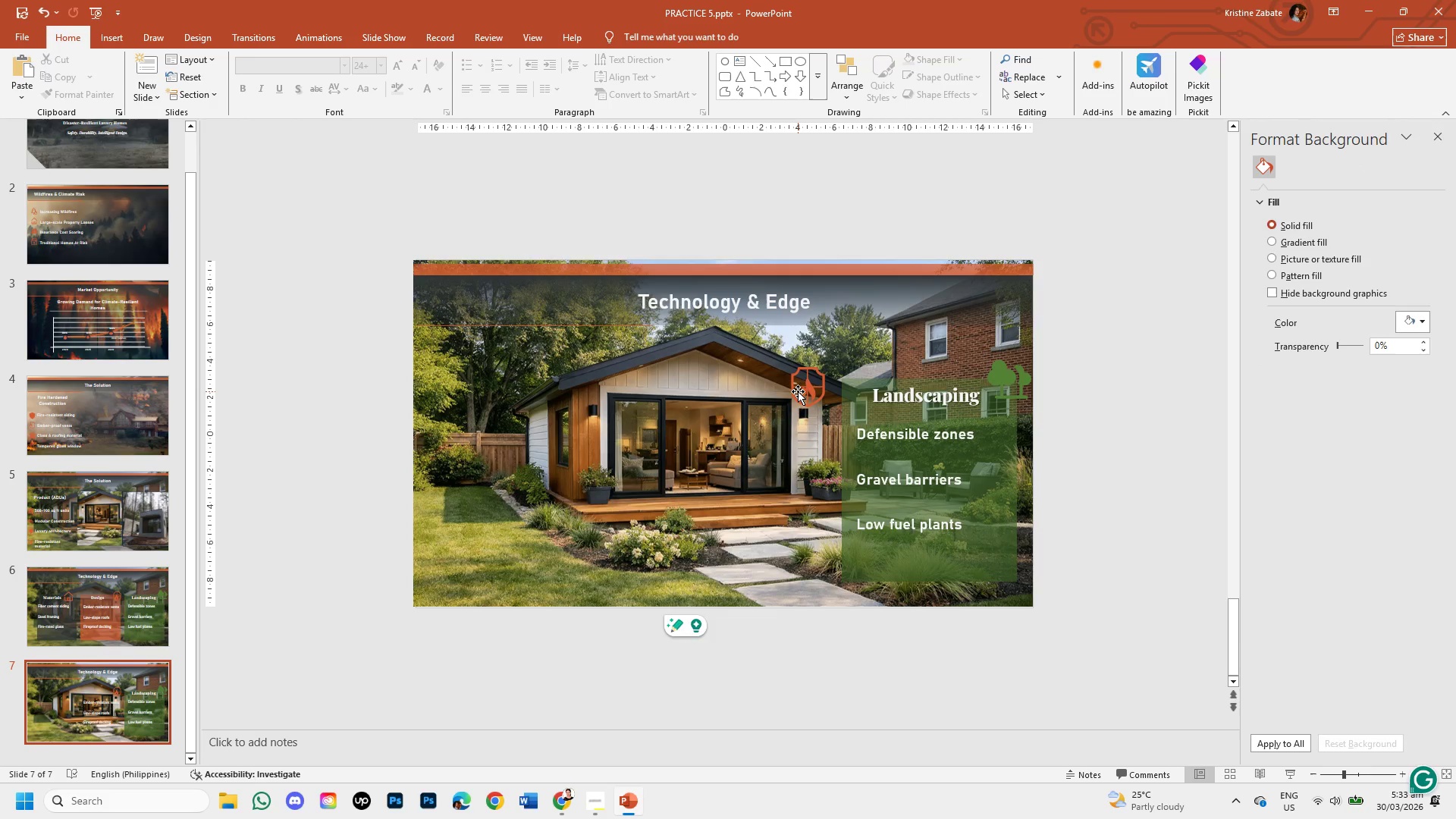 
left_click([798, 391])
 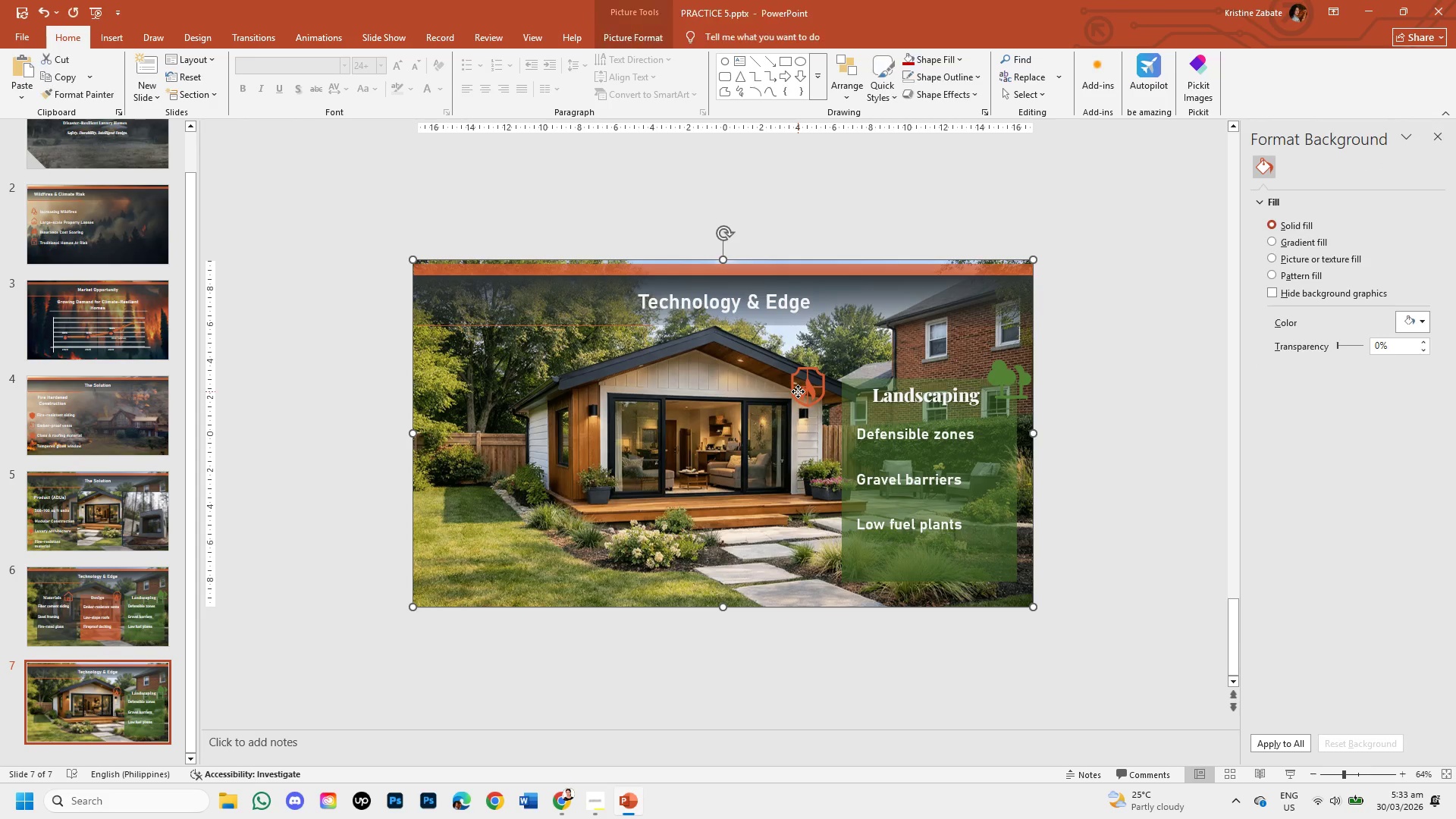 
key(Backspace)
 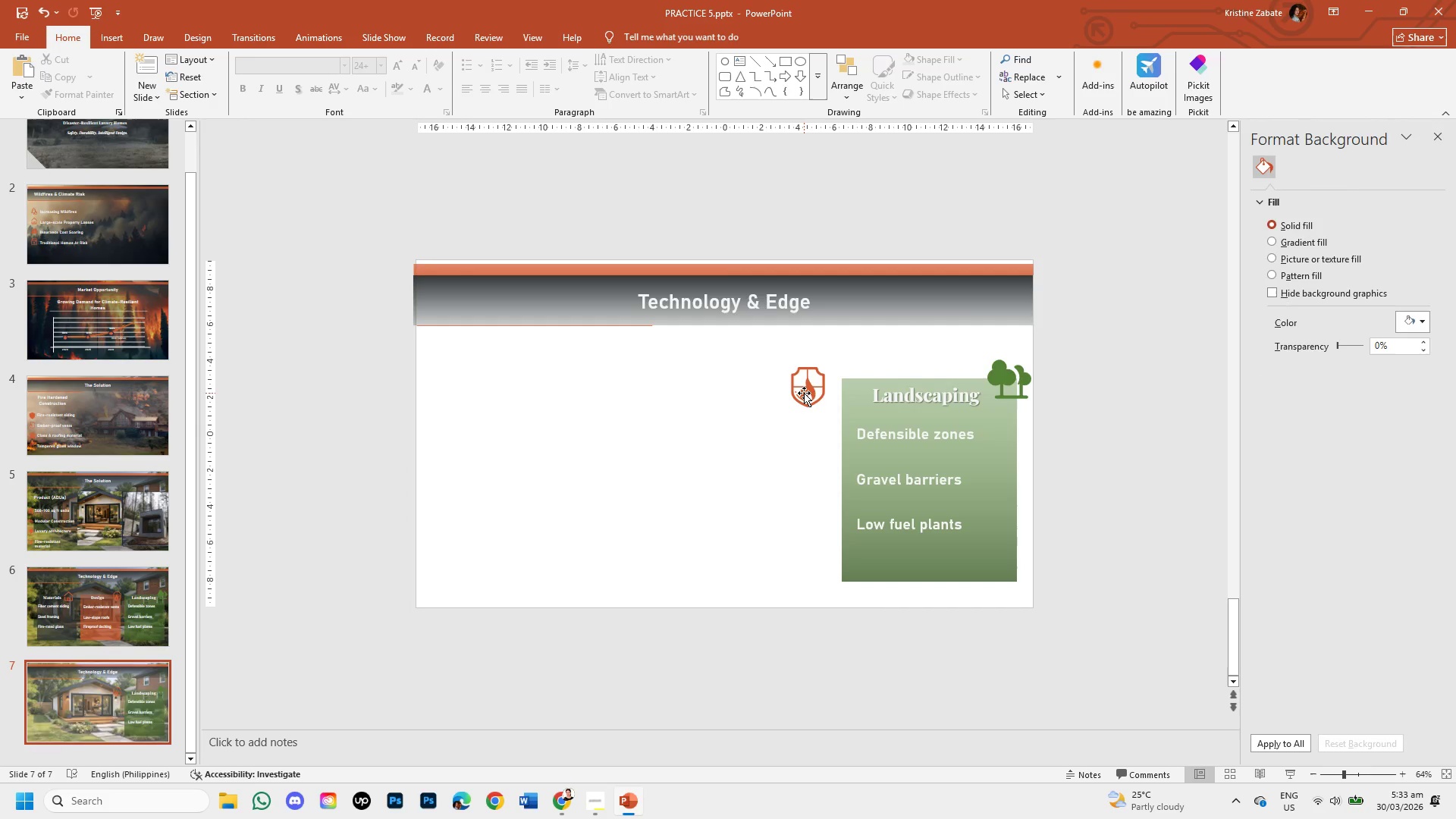 
key(Control+Z)
 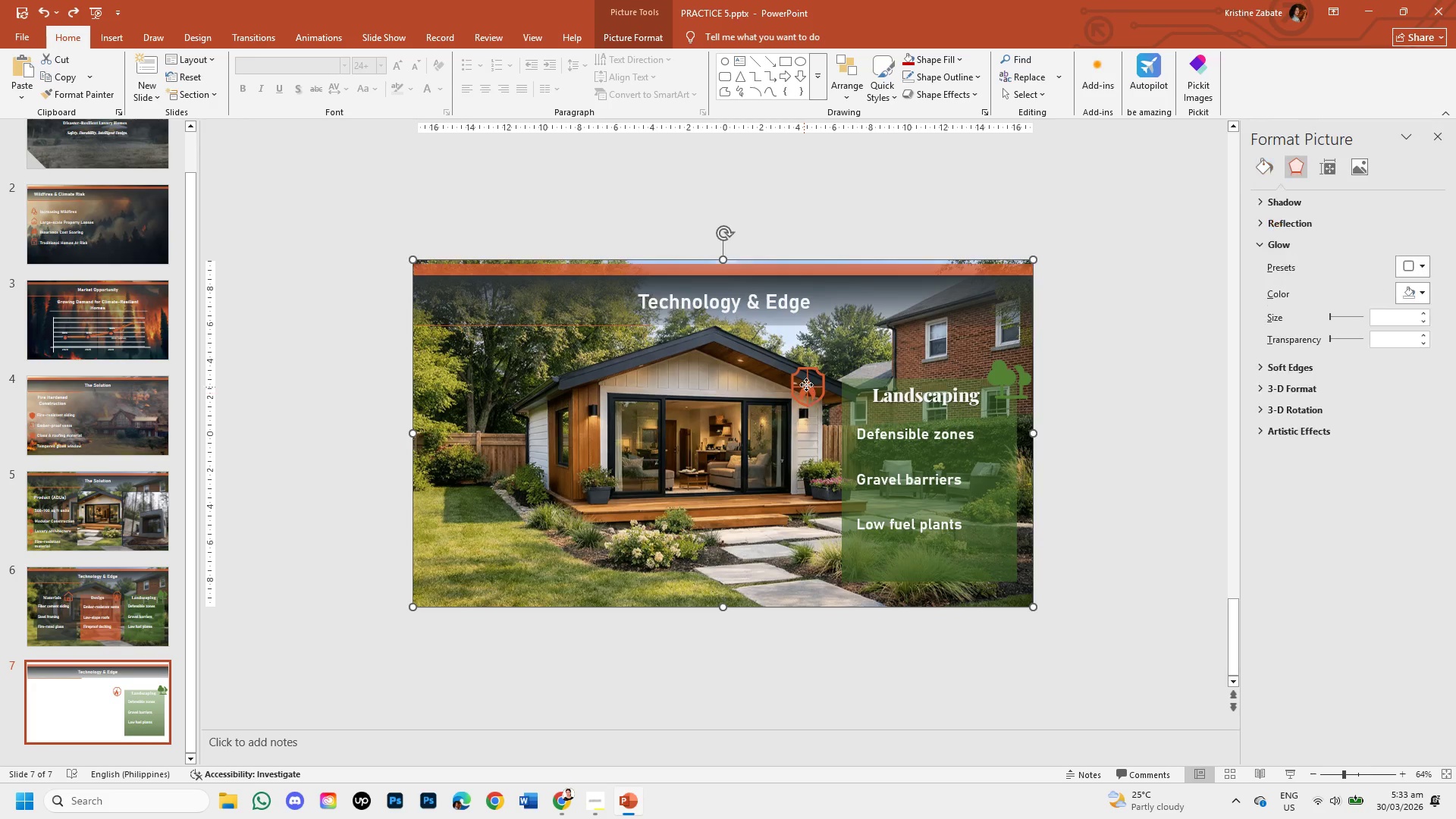 
left_click([806, 384])
 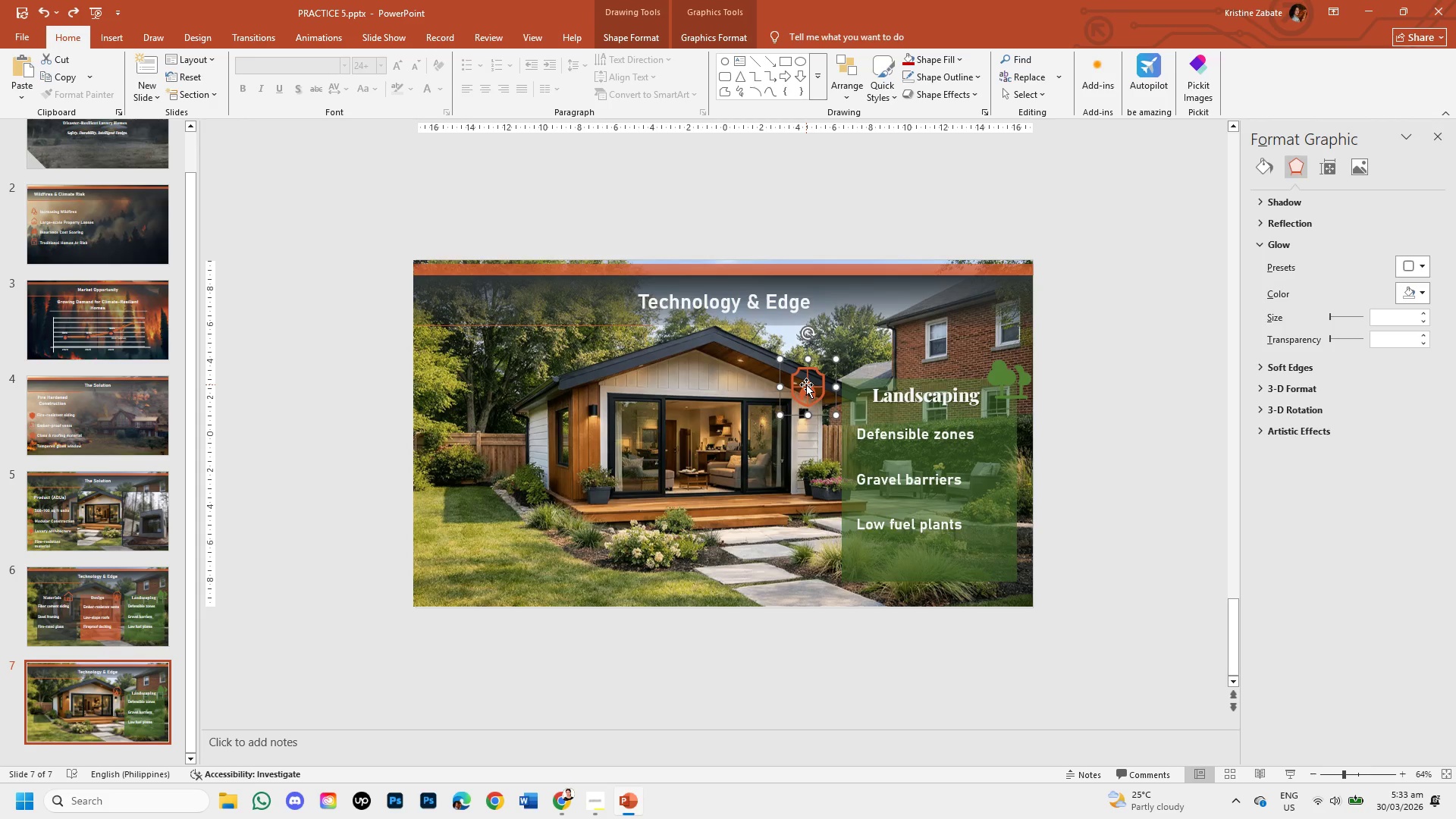 
key(Backspace)
 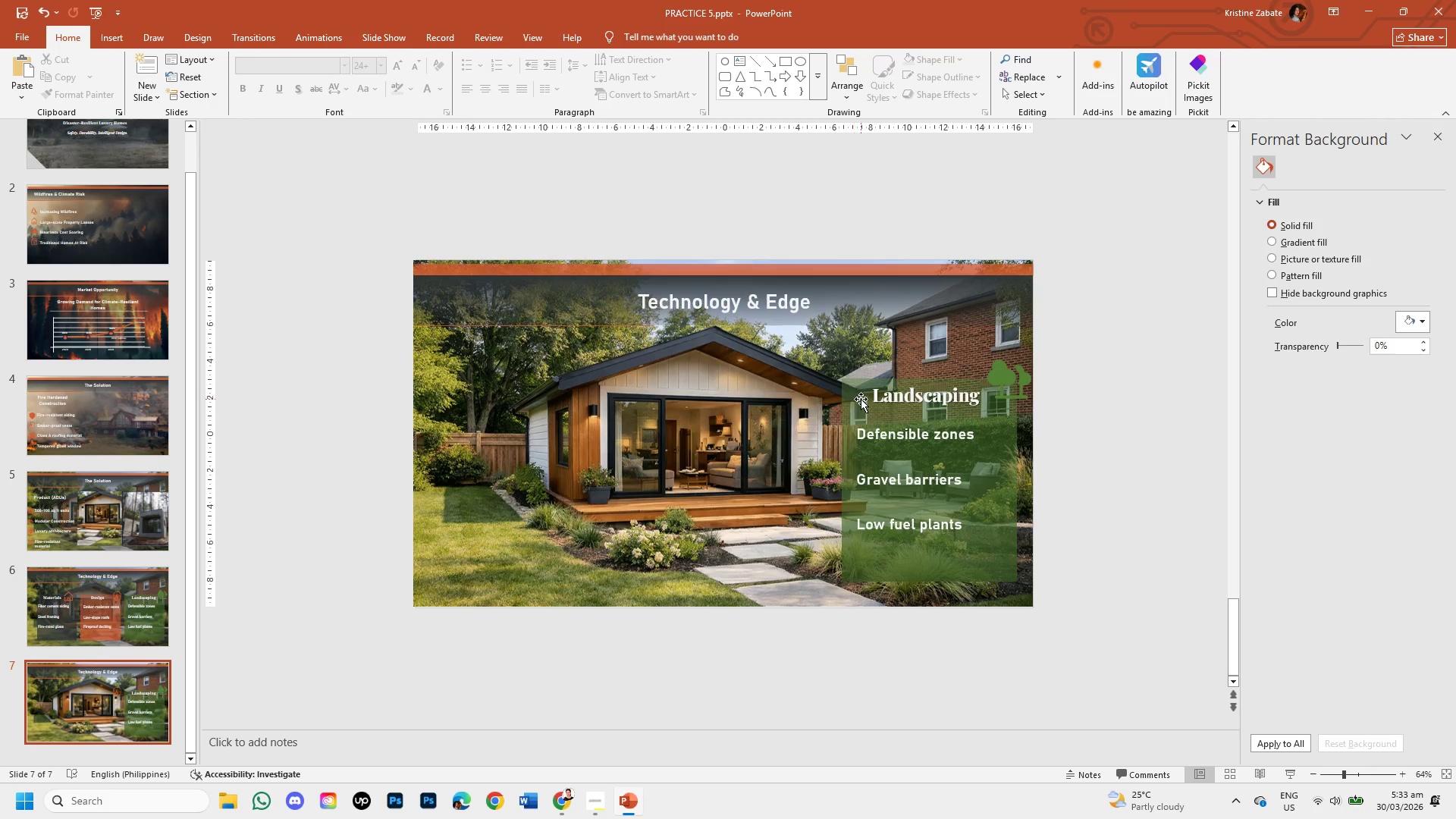 
left_click([862, 398])
 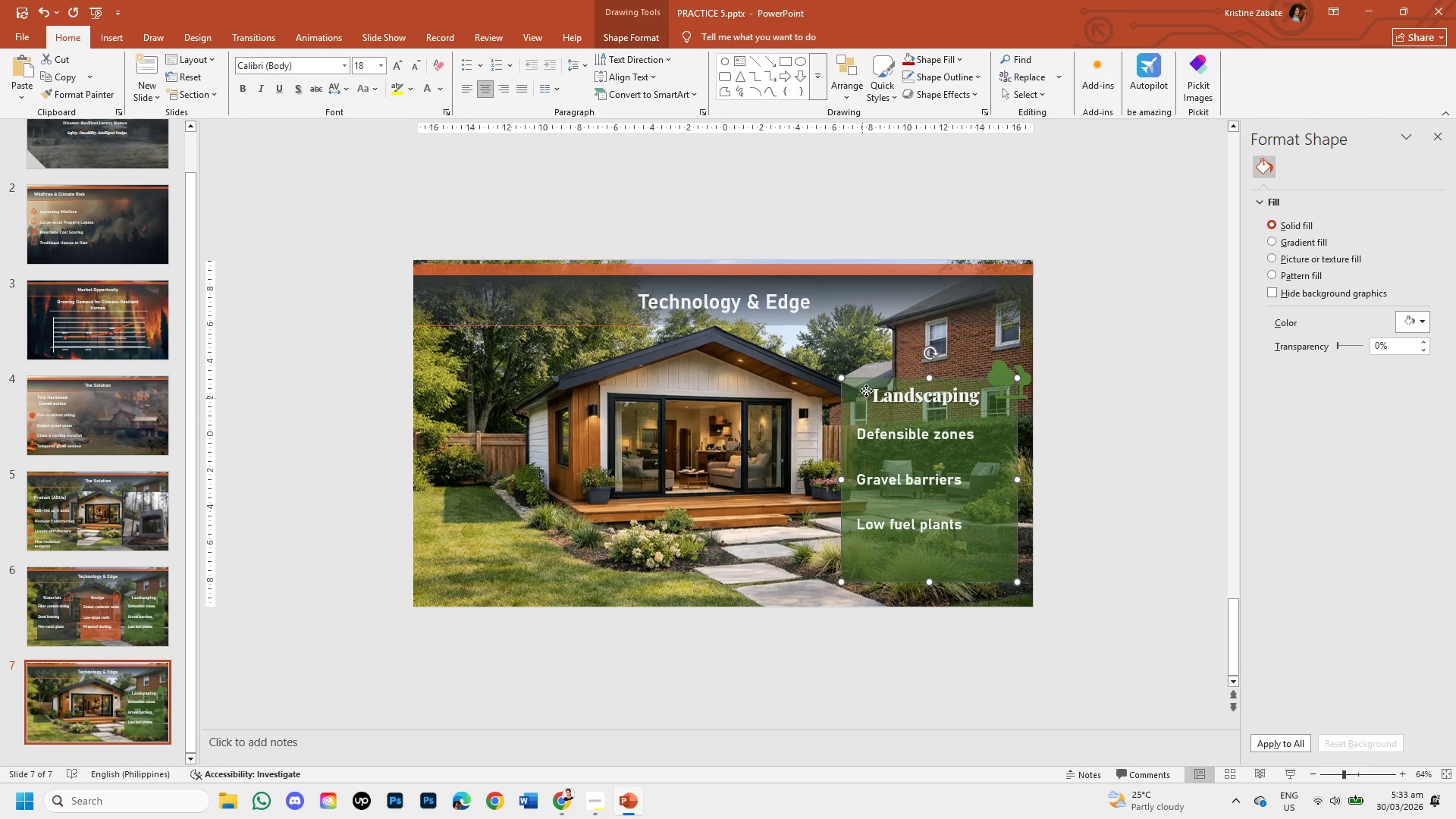 
key(Backspace)
 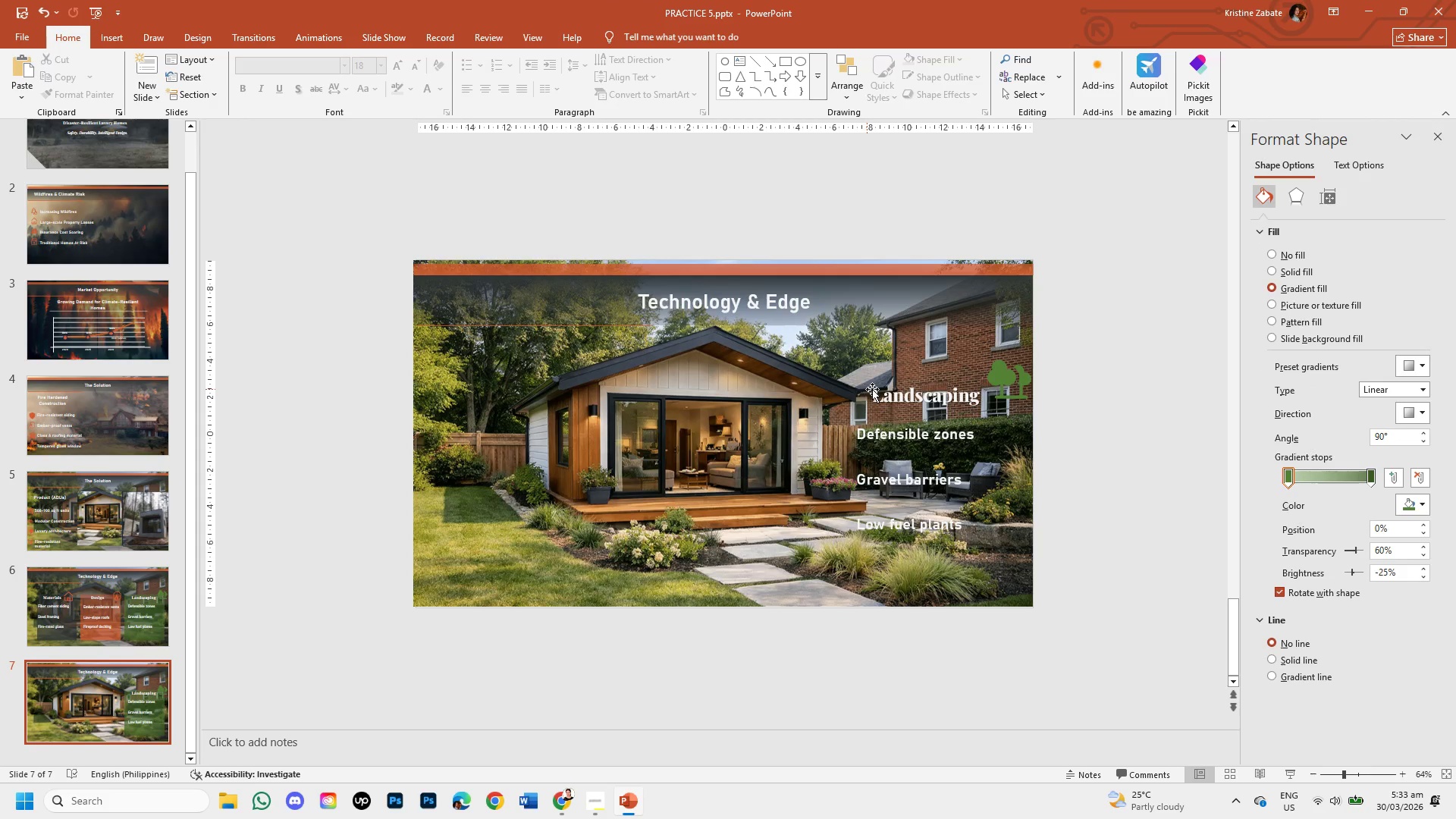 
left_click([873, 390])
 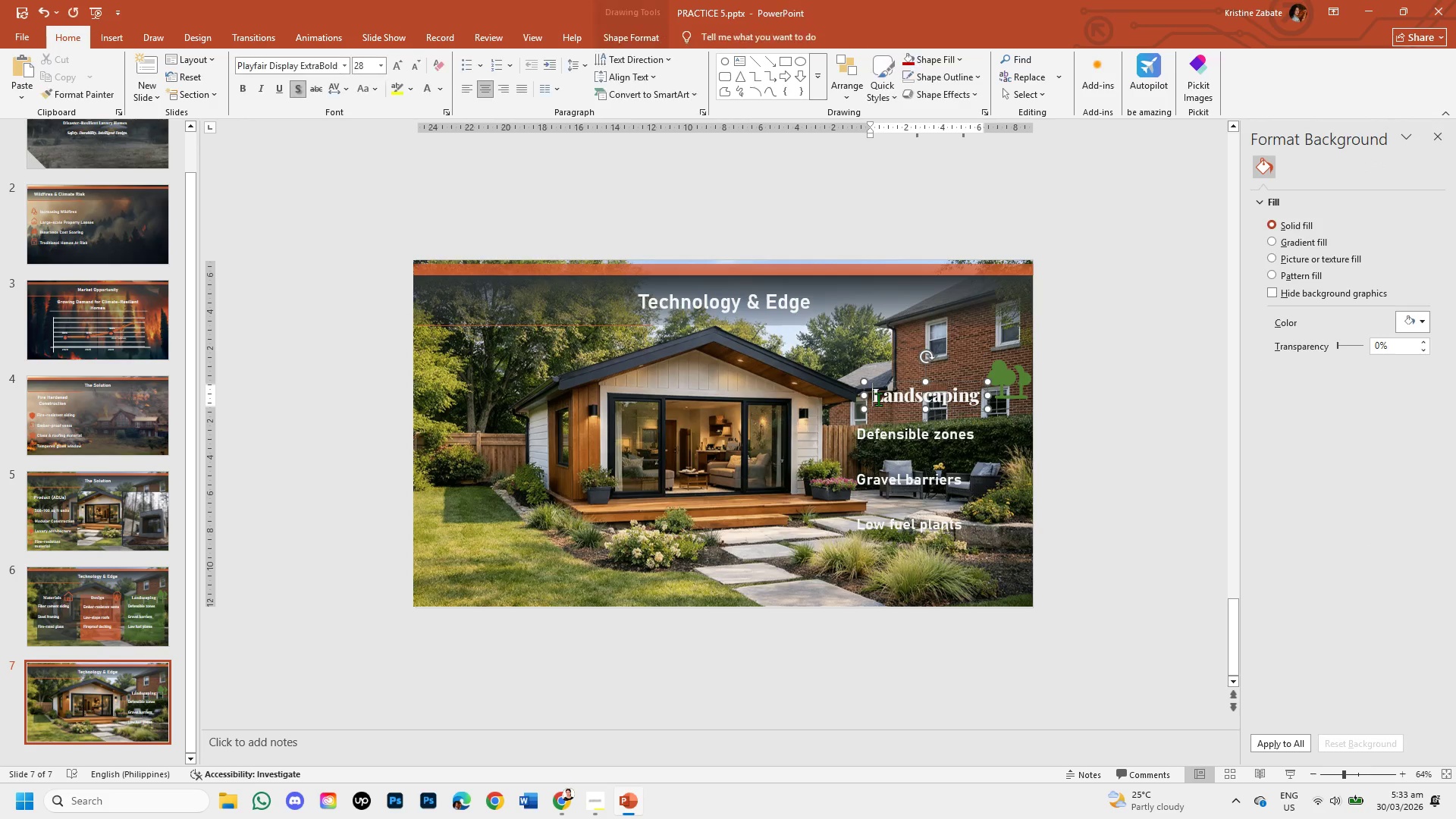 
key(Backspace)
 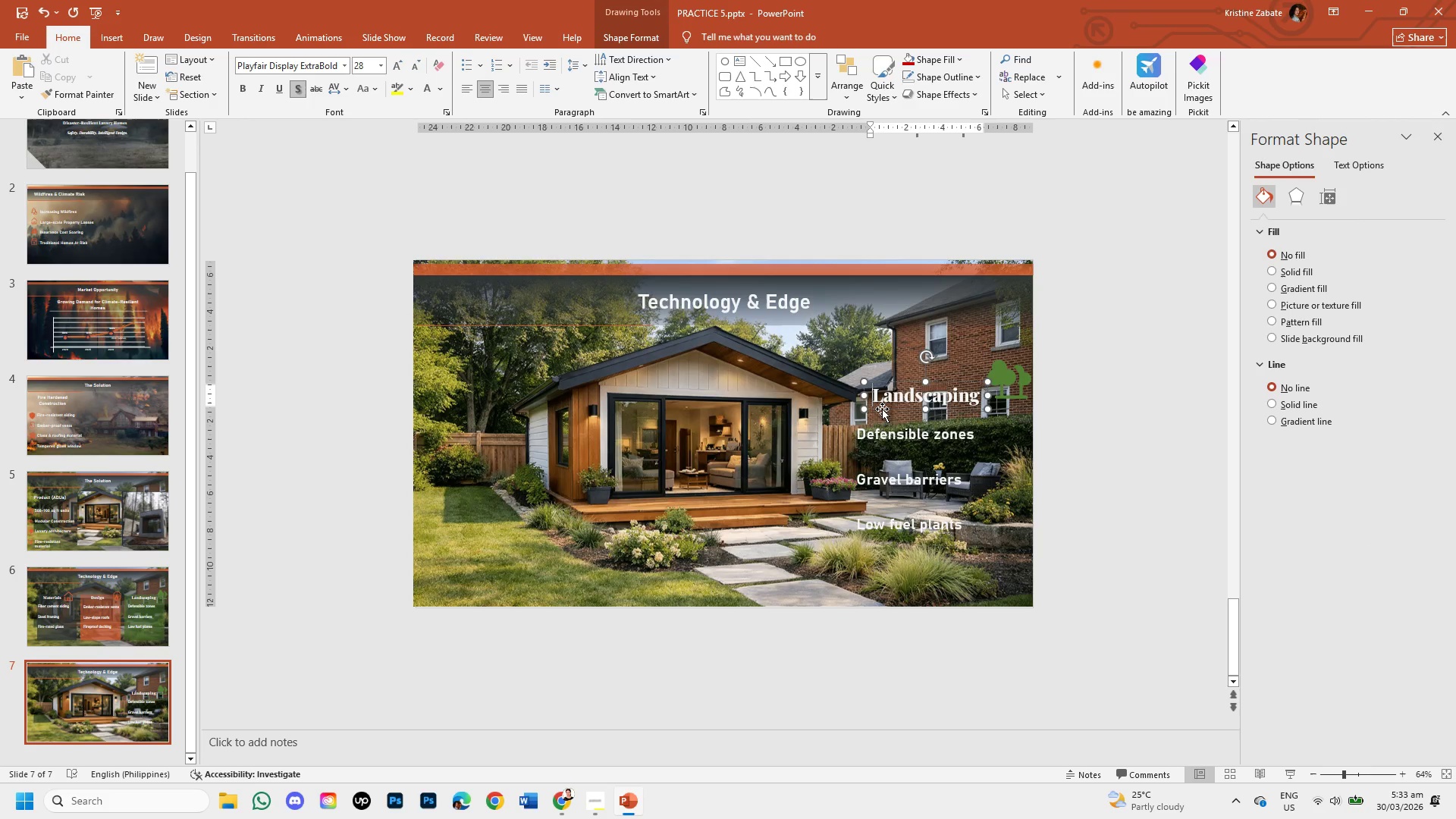 
left_click([882, 409])
 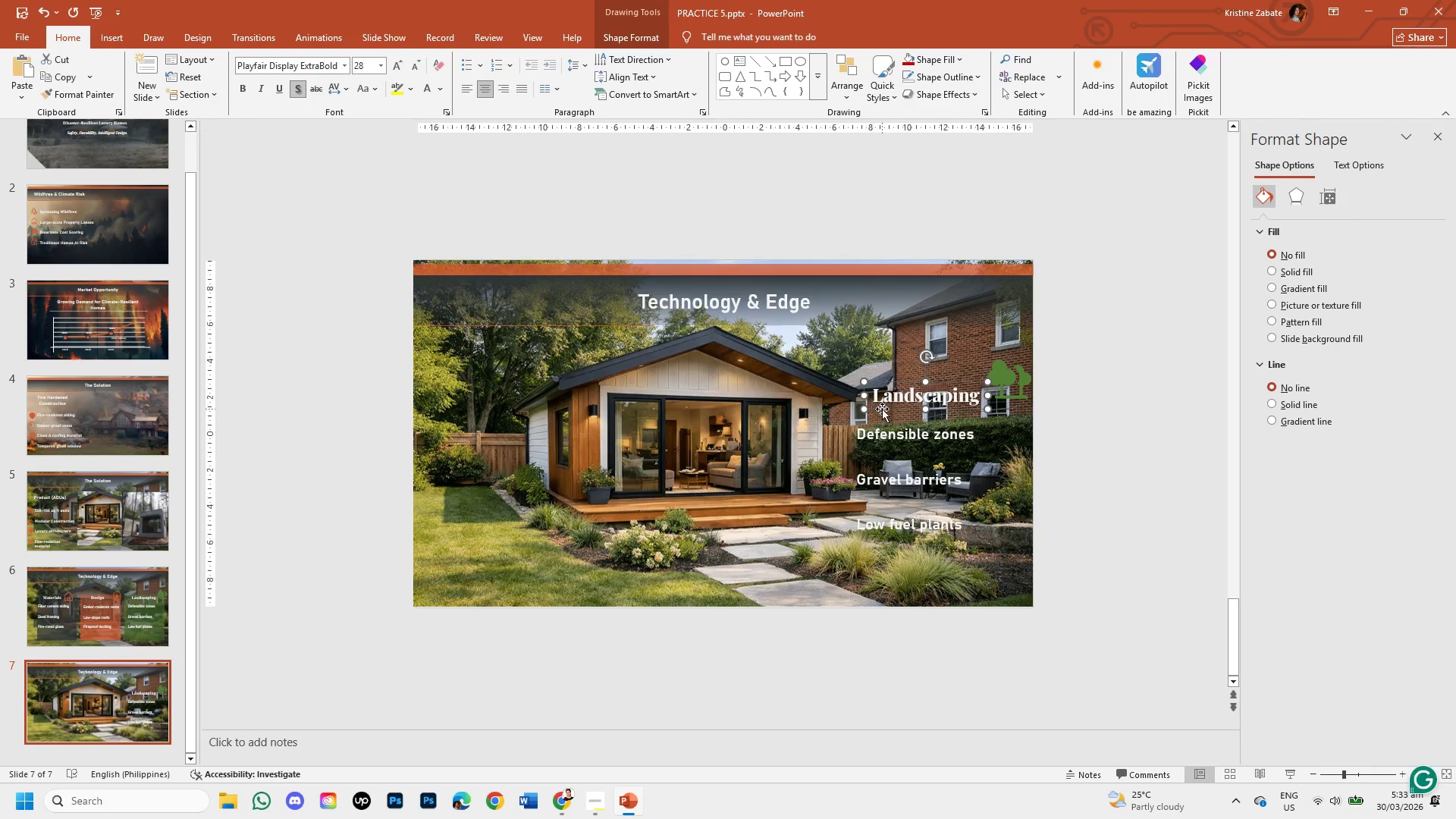 
key(Backspace)
 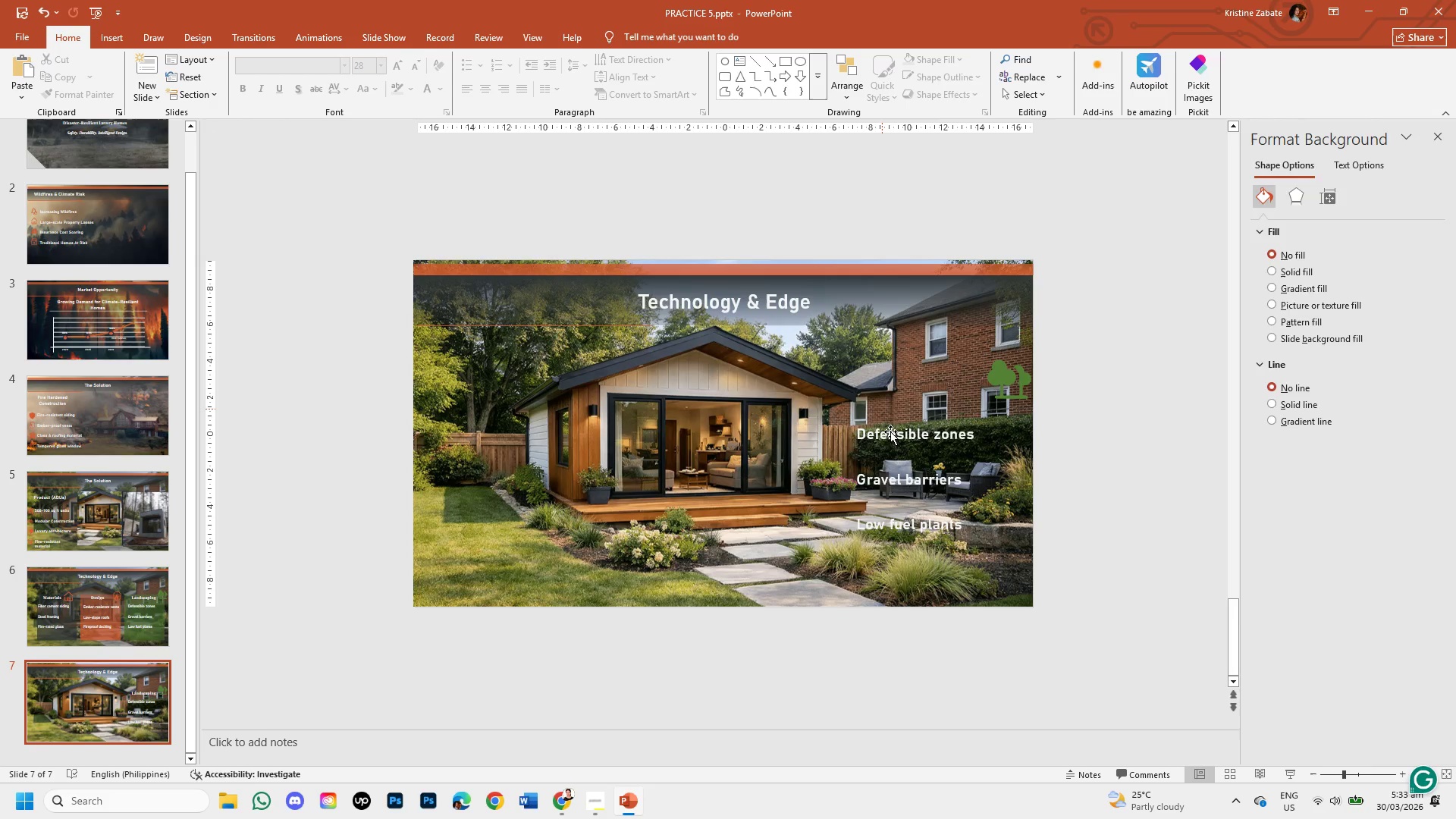 
left_click([890, 432])
 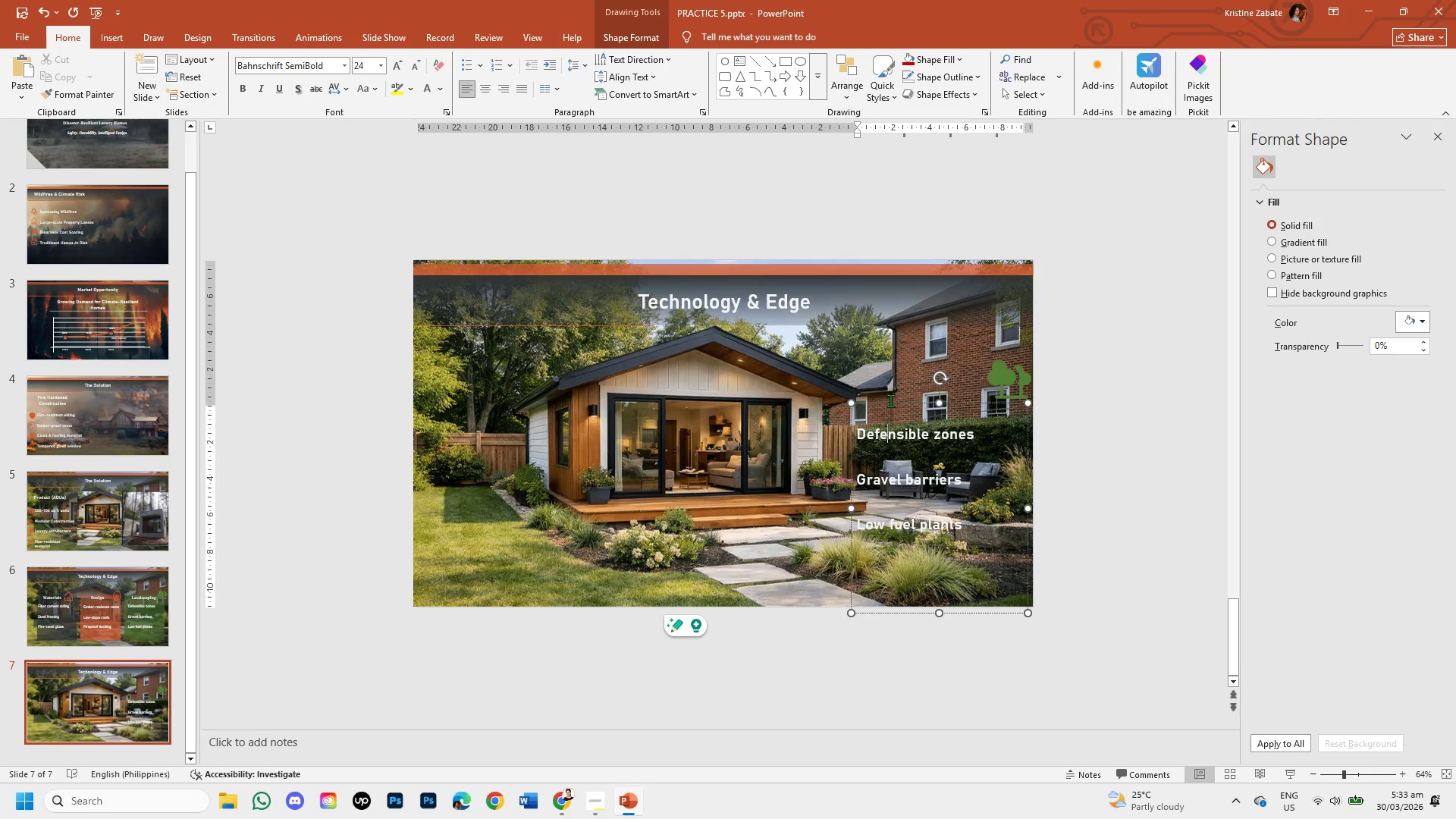 
left_click([890, 400])
 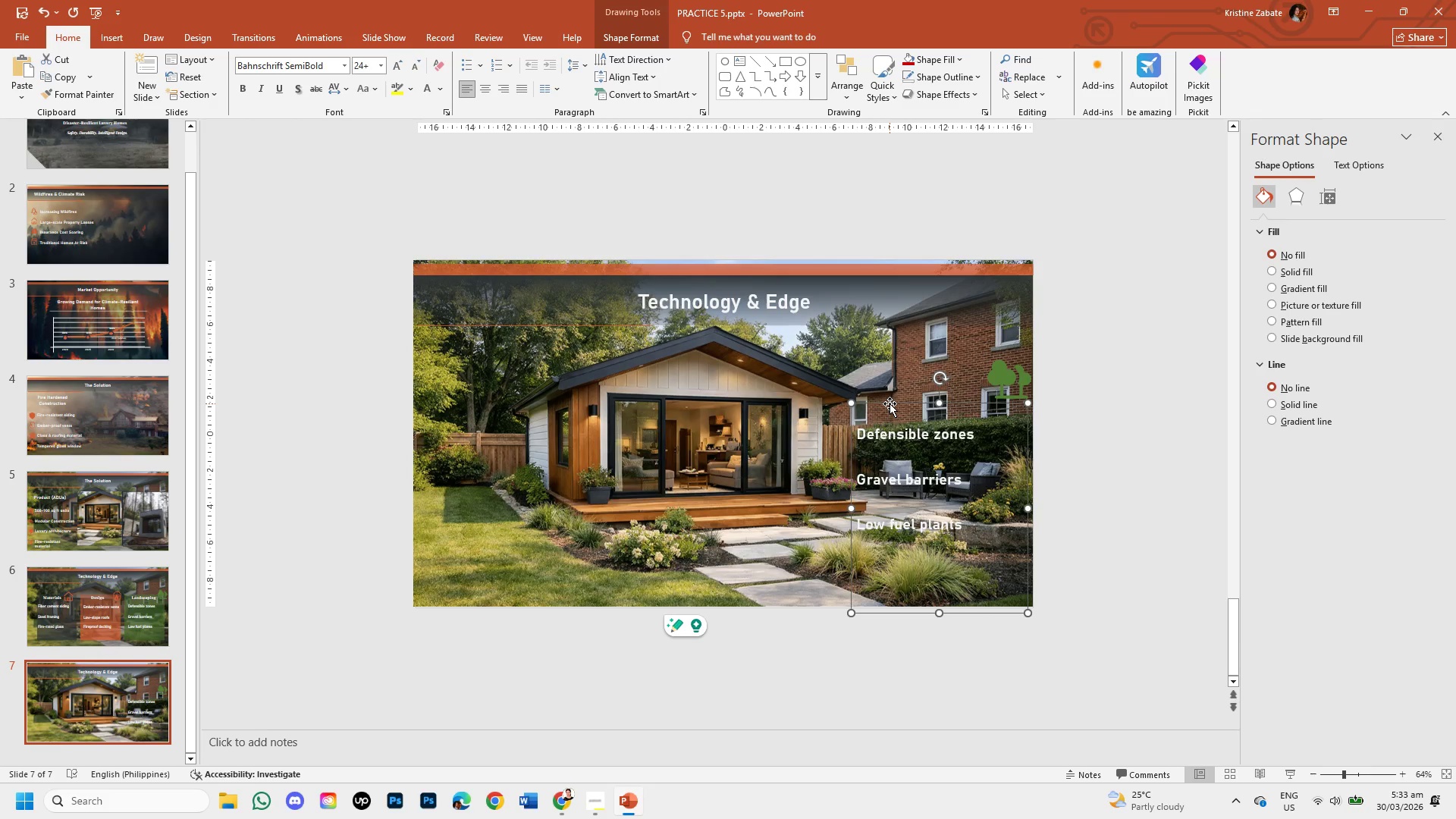 
left_click([890, 403])
 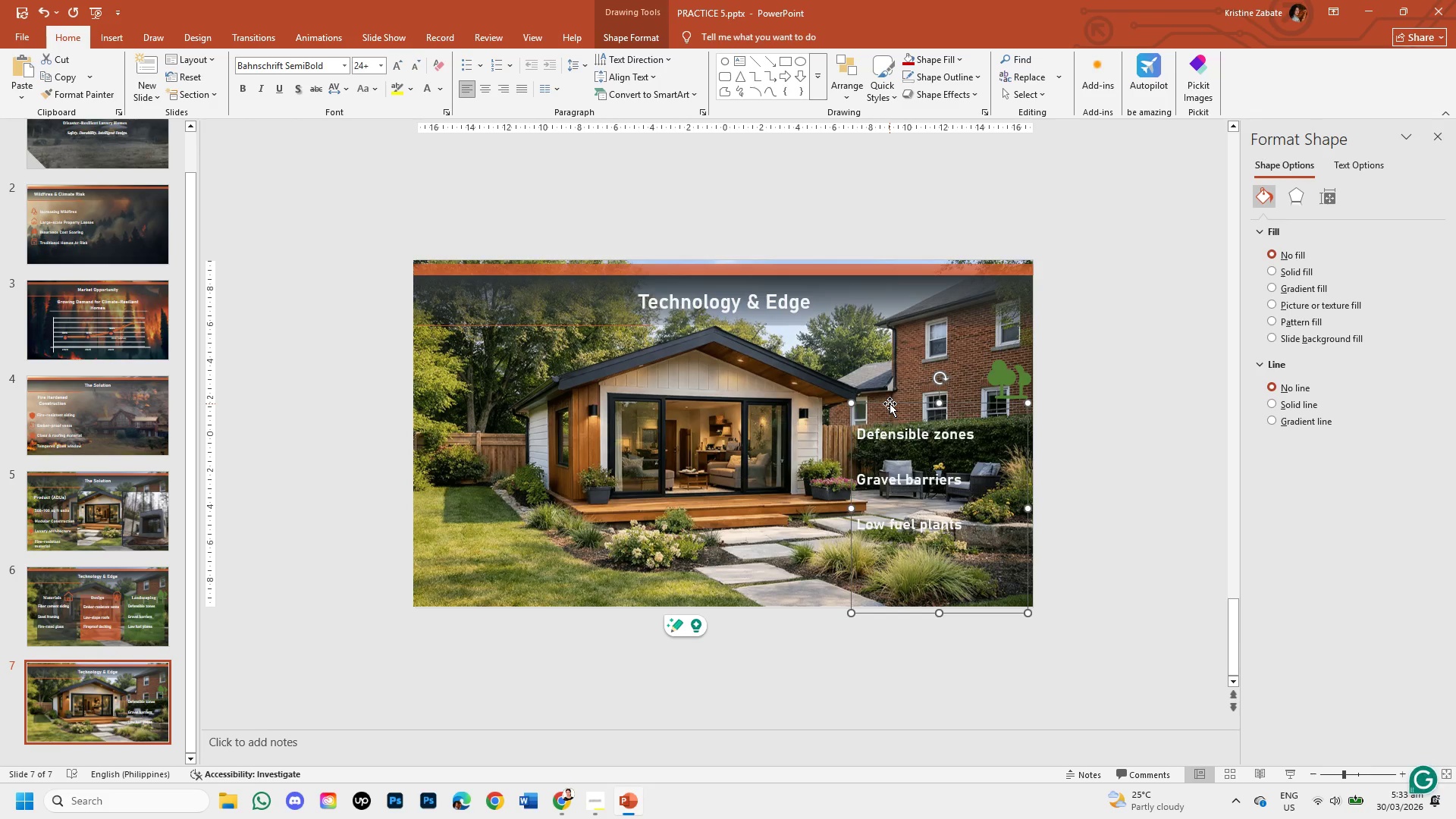 
key(Backspace)
 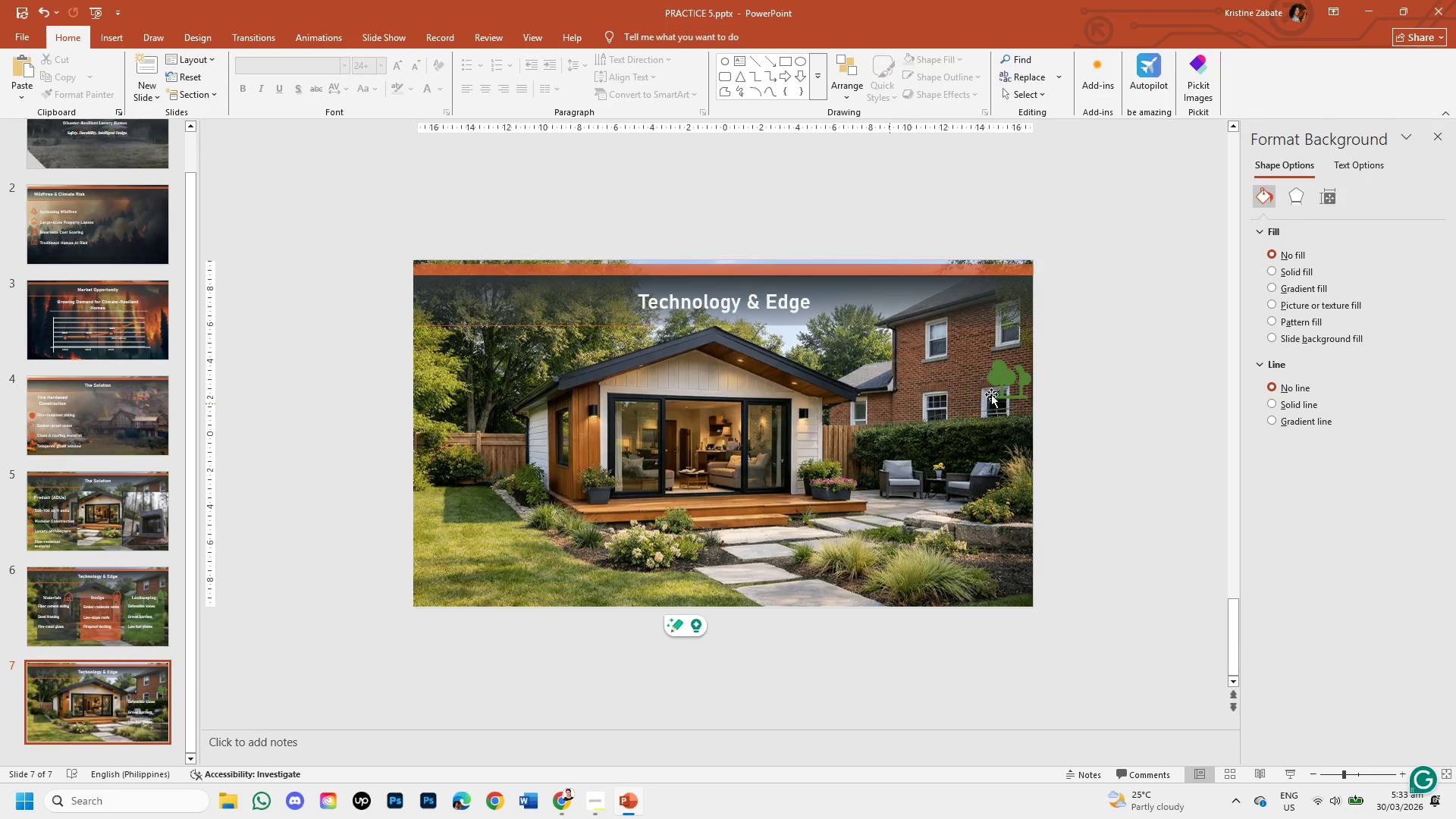 
left_click([997, 393])
 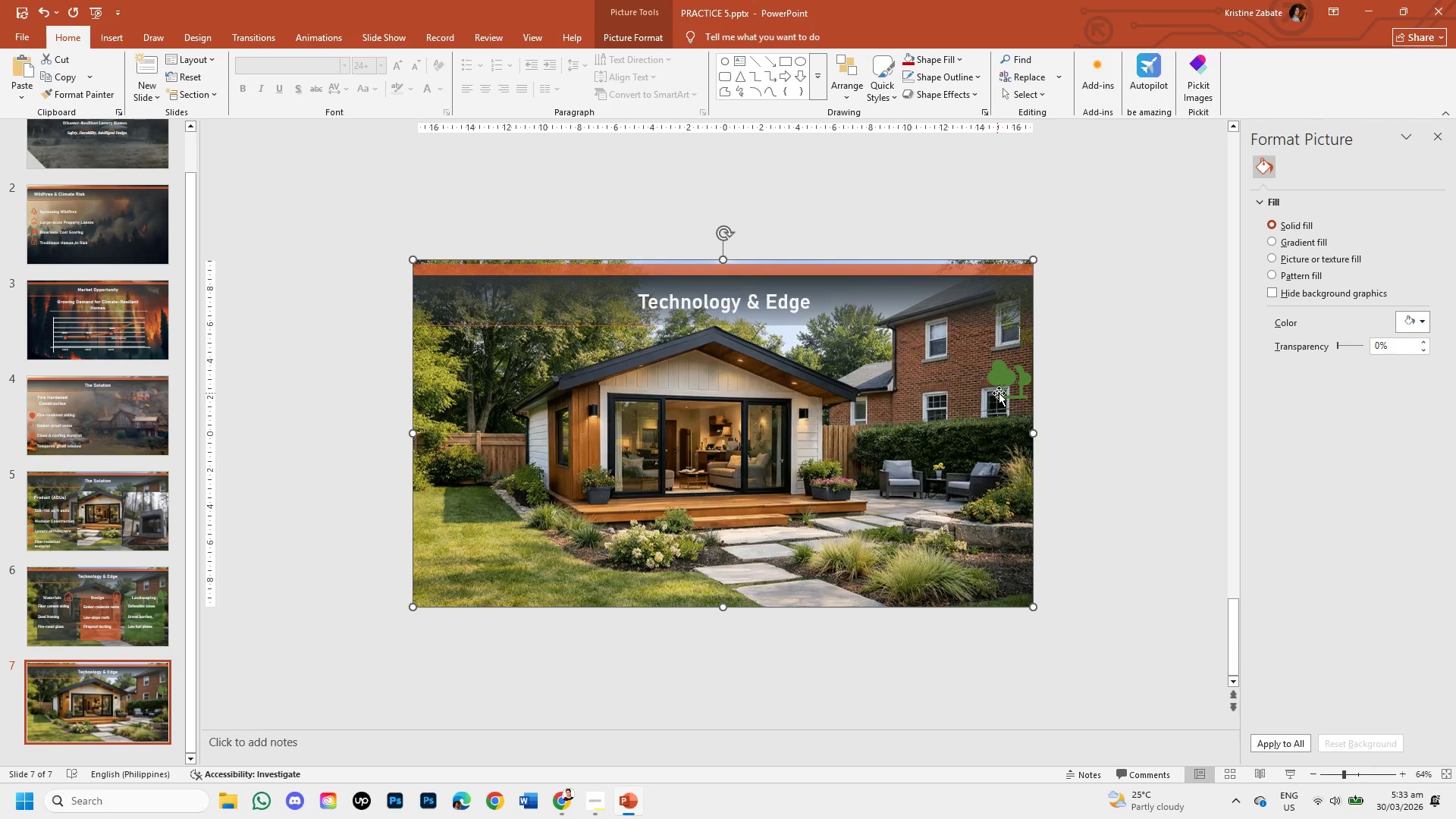 
left_click([999, 393])
 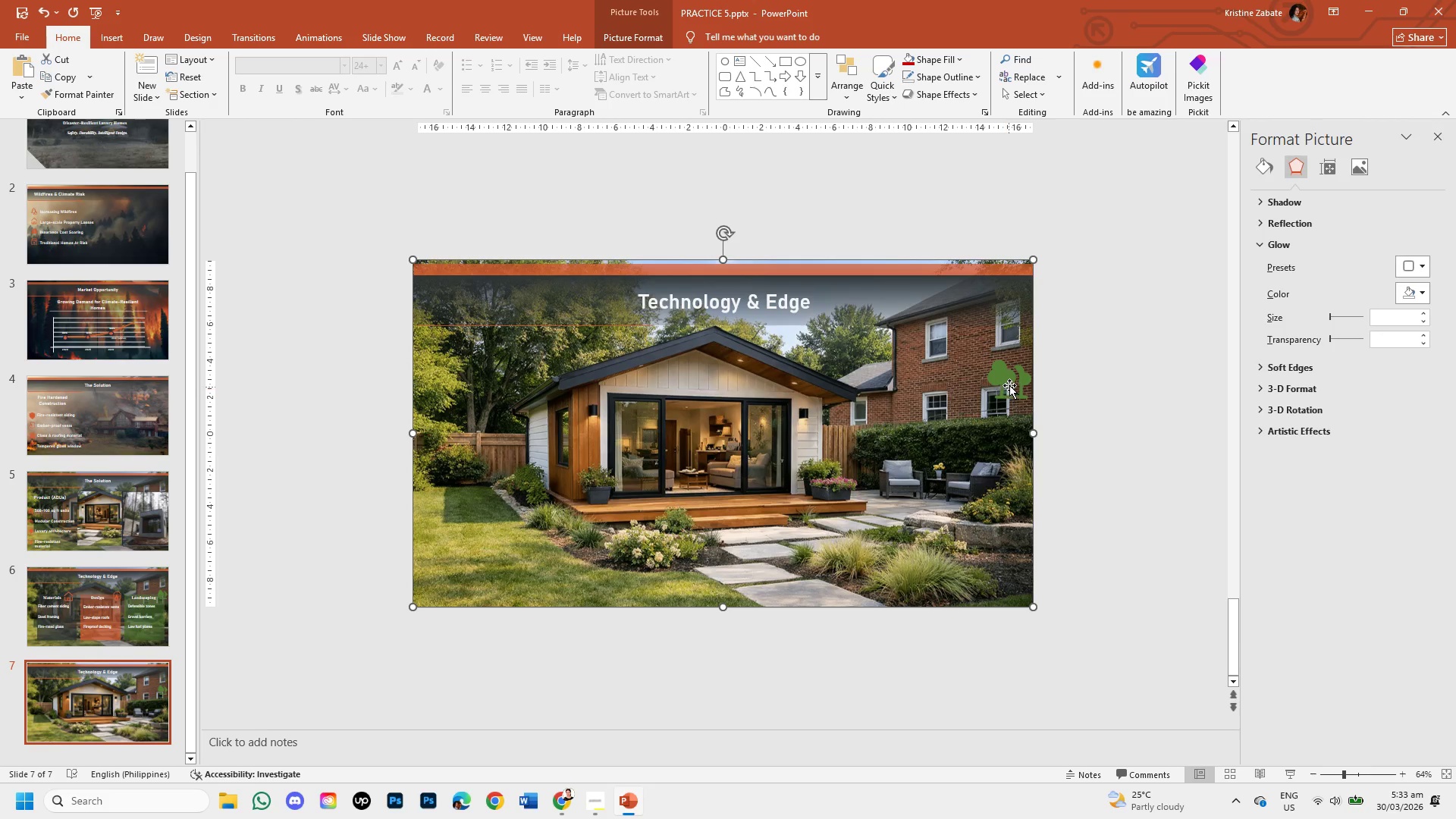 
left_click([1009, 385])
 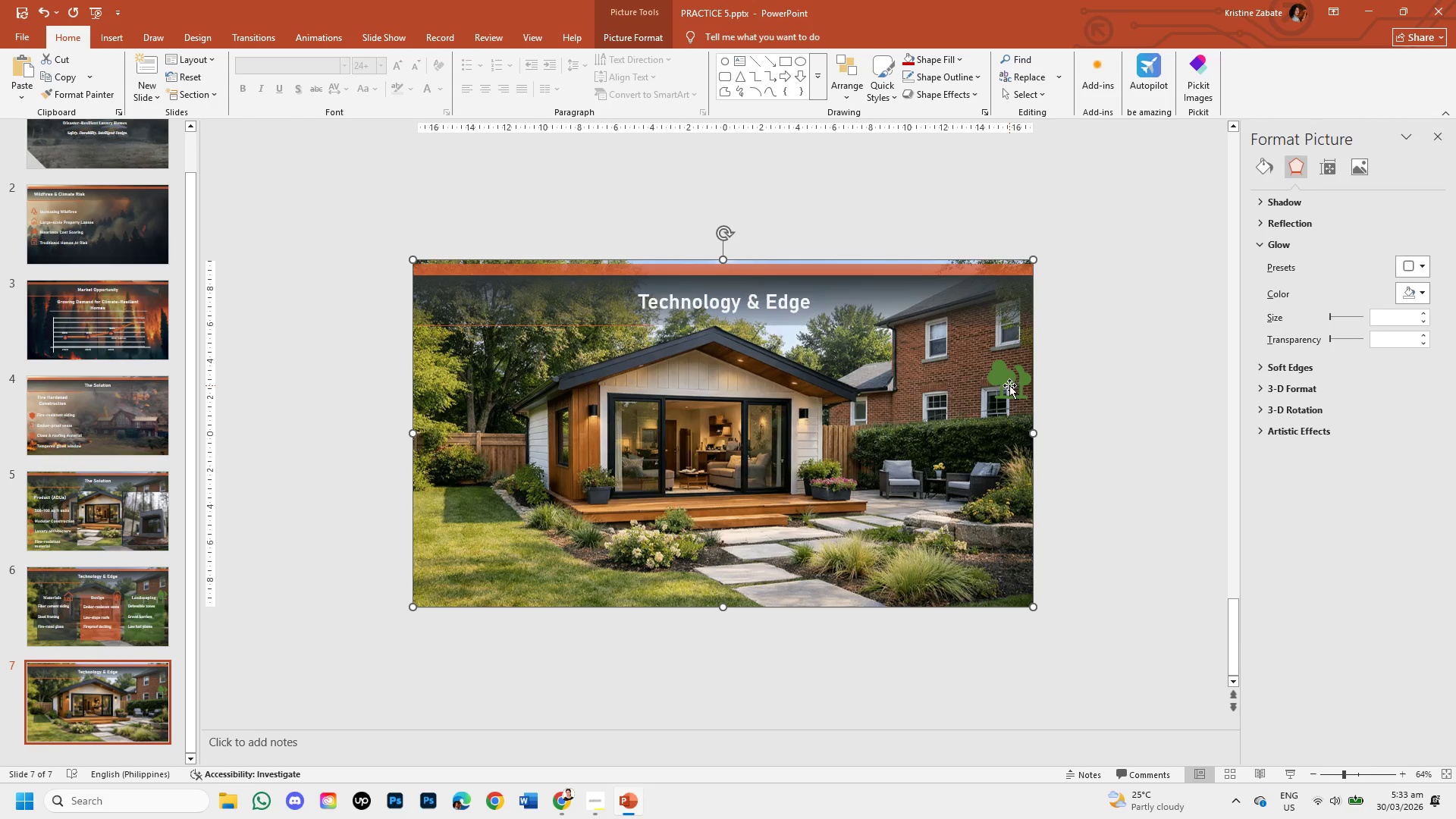 
left_click_drag(start_coordinate=[1009, 385], to_coordinate=[1015, 381])
 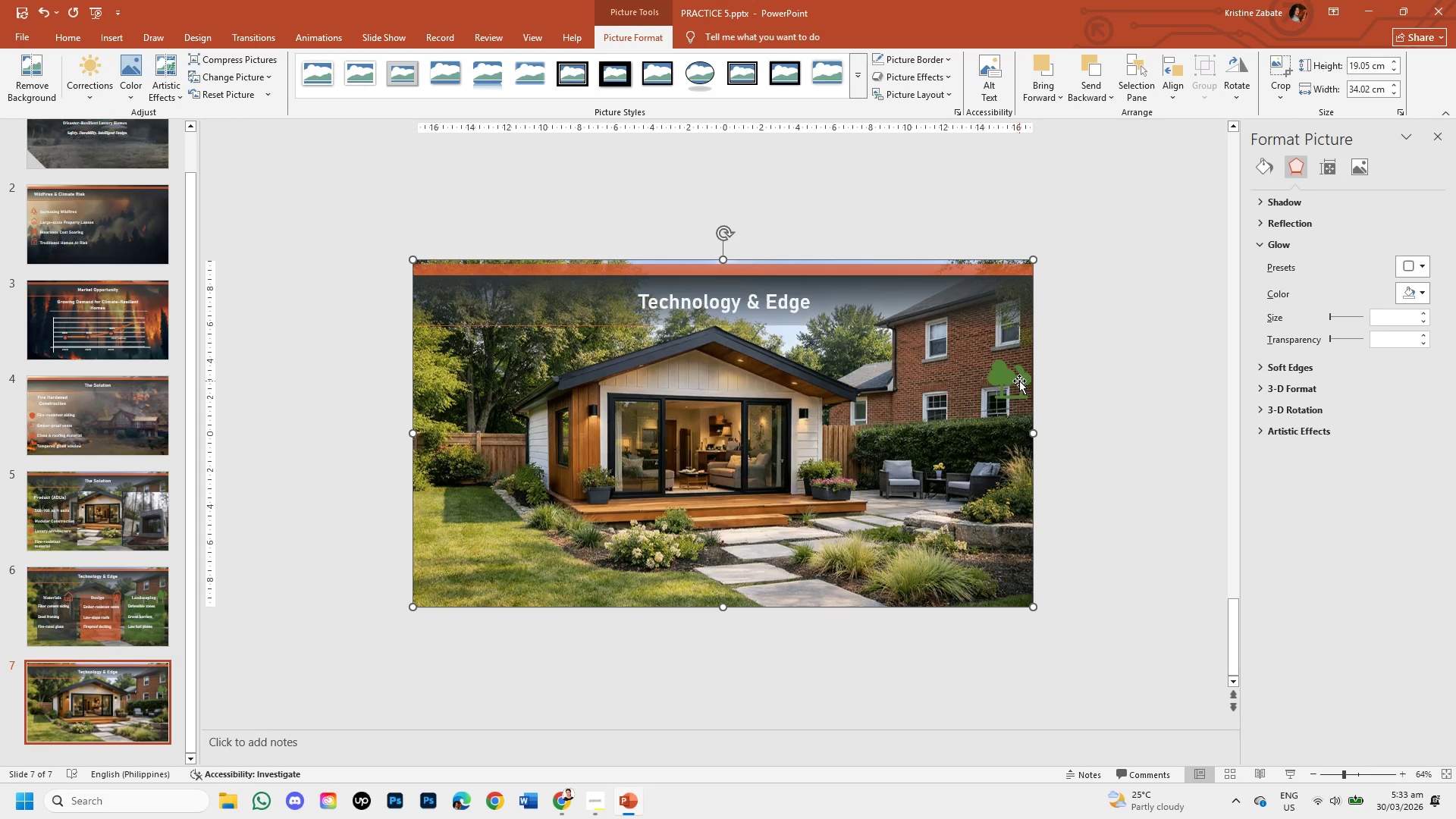 
triple_click([1015, 381])
 